 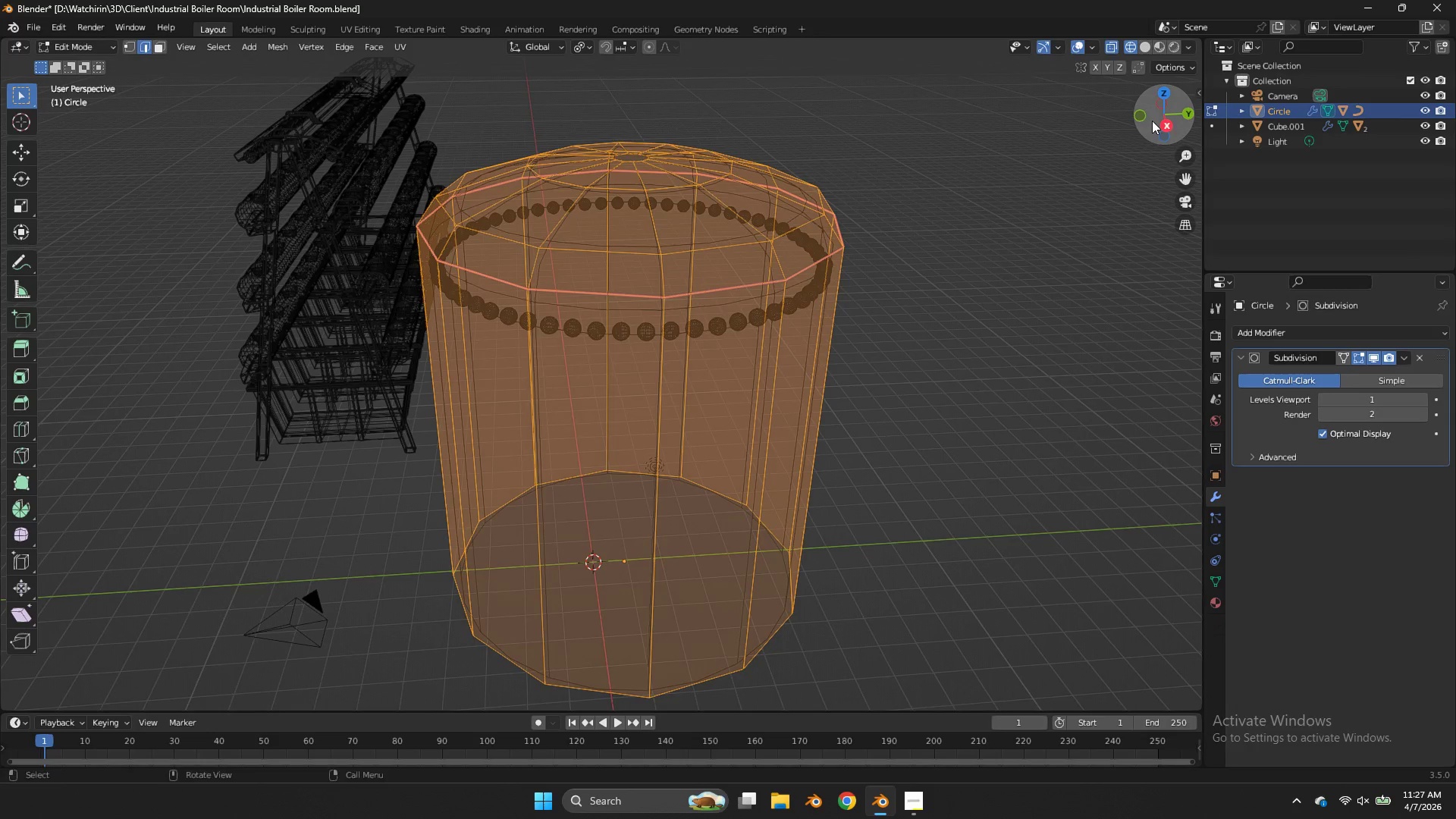 
key(Tab)
 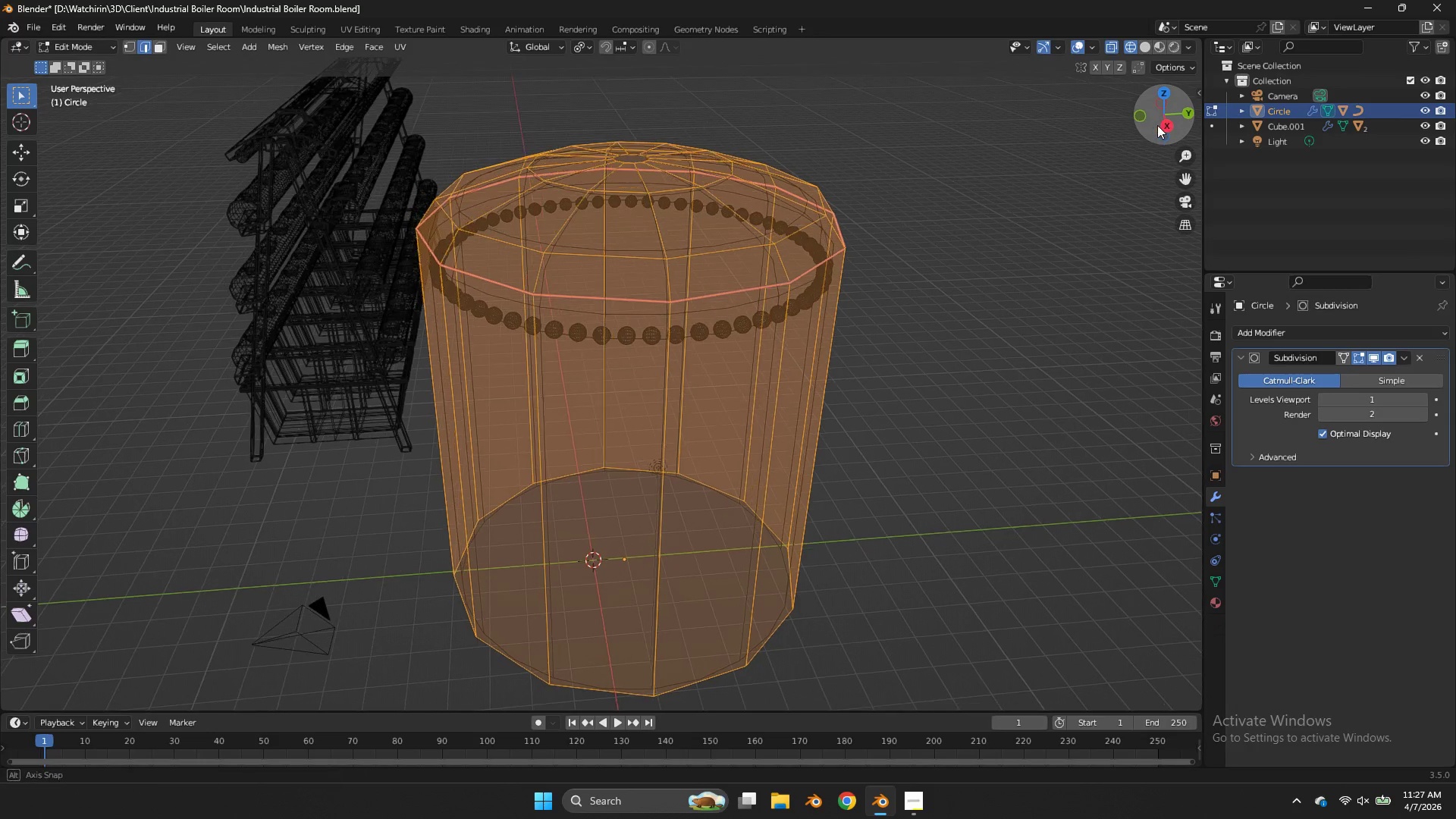 
left_click_drag(start_coordinate=[1153, 121], to_coordinate=[1165, 138])
 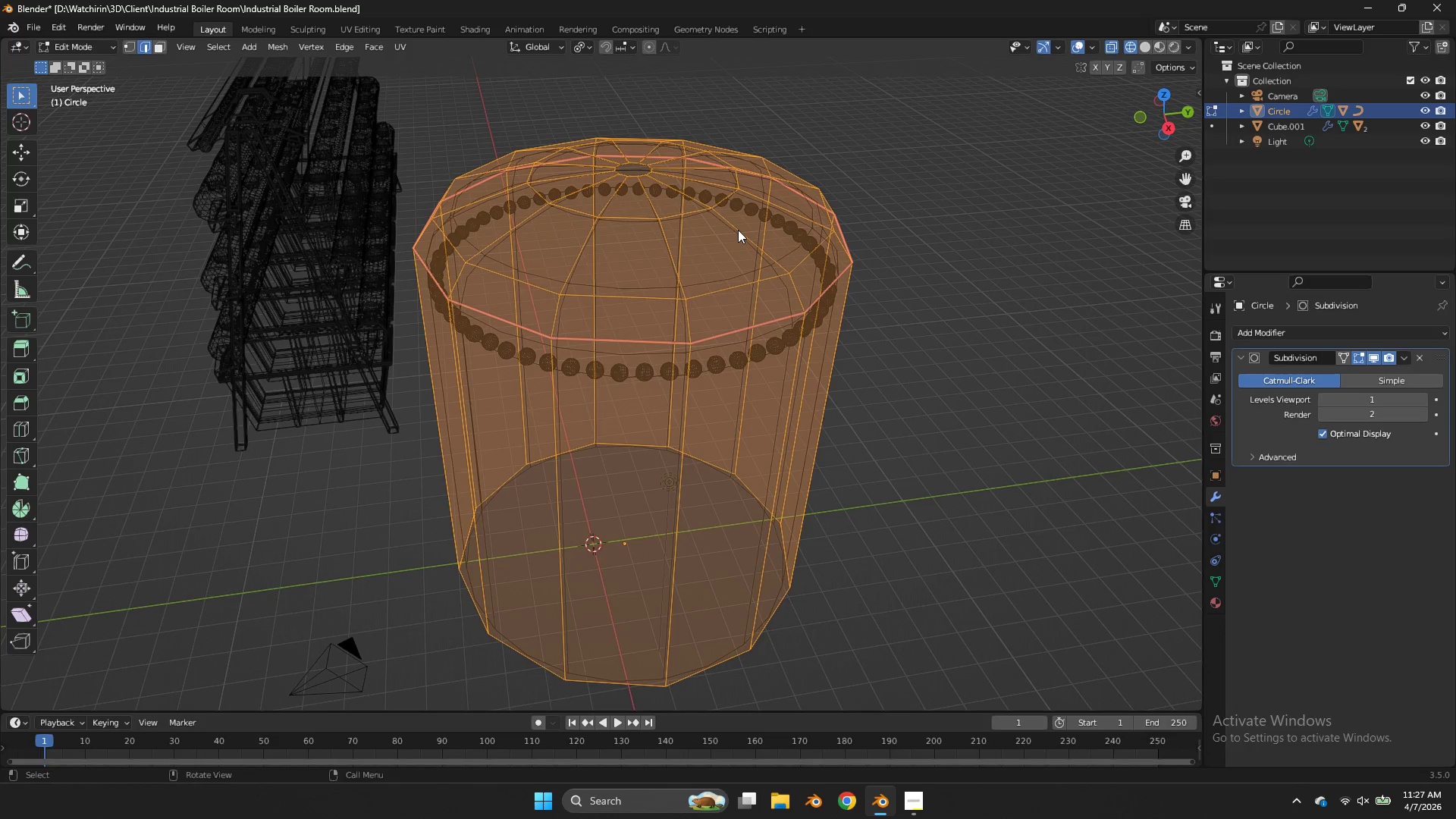 
key(Z)
 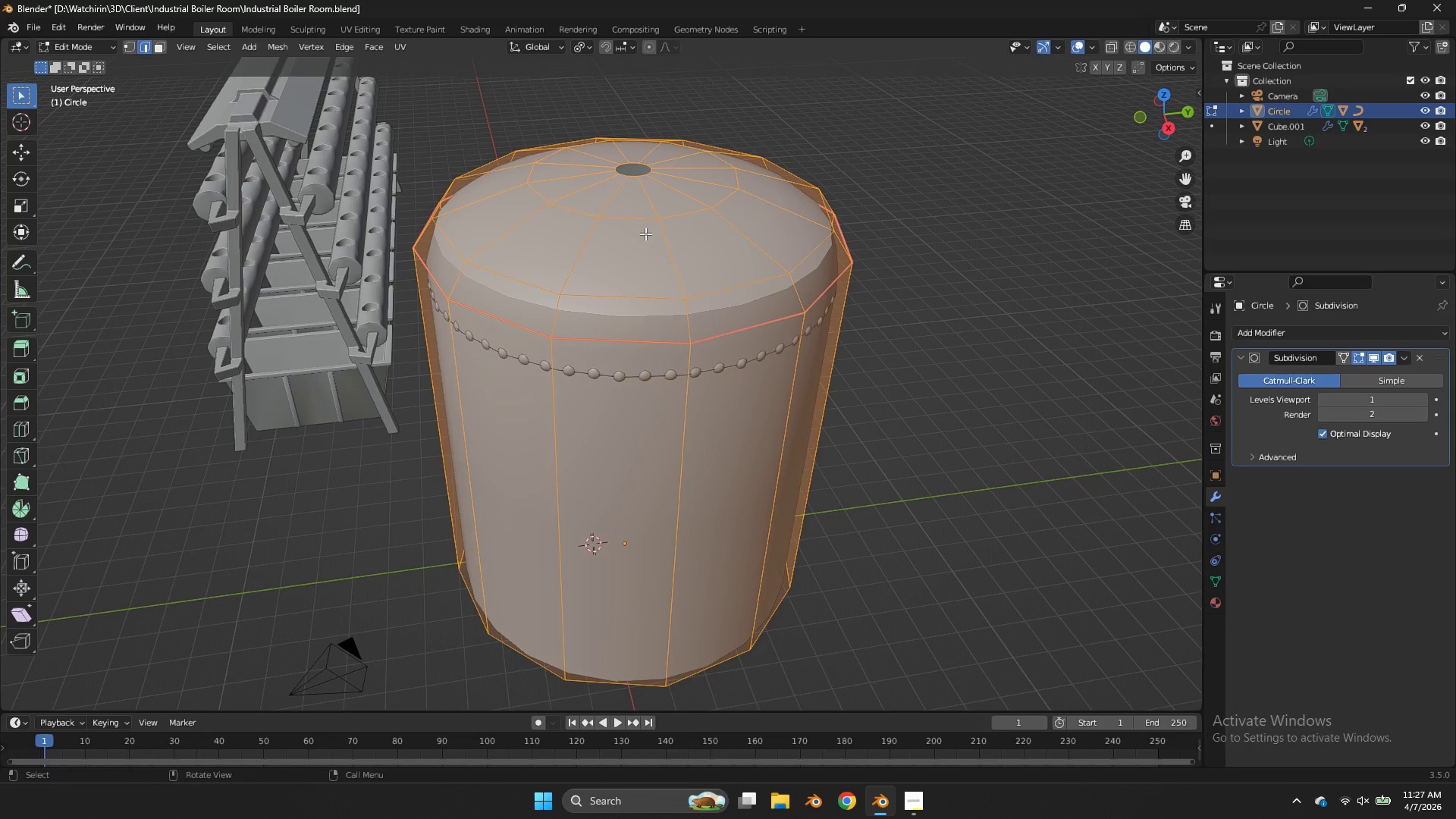 
key(Control+R)
 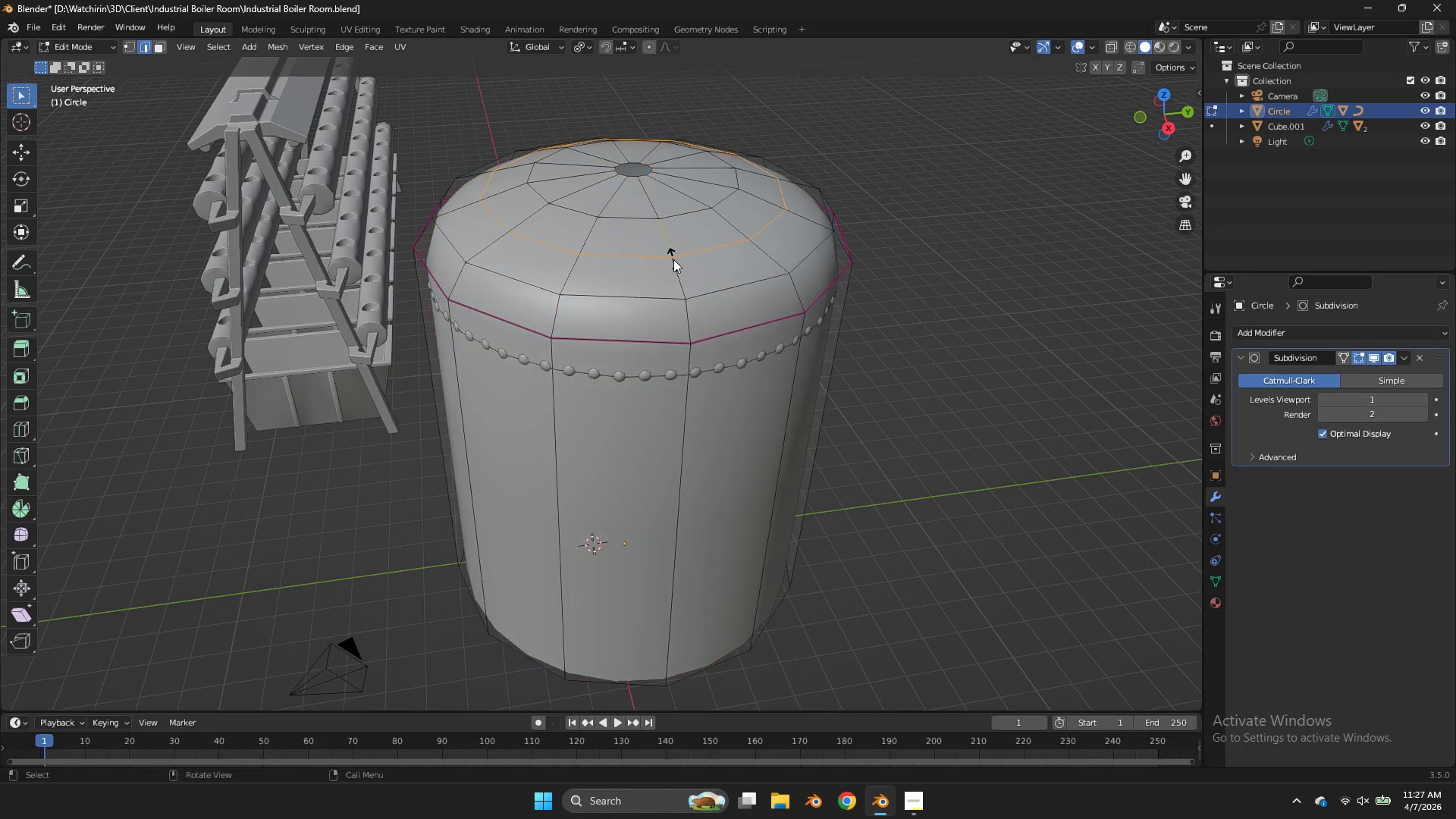 
left_click([673, 259])
 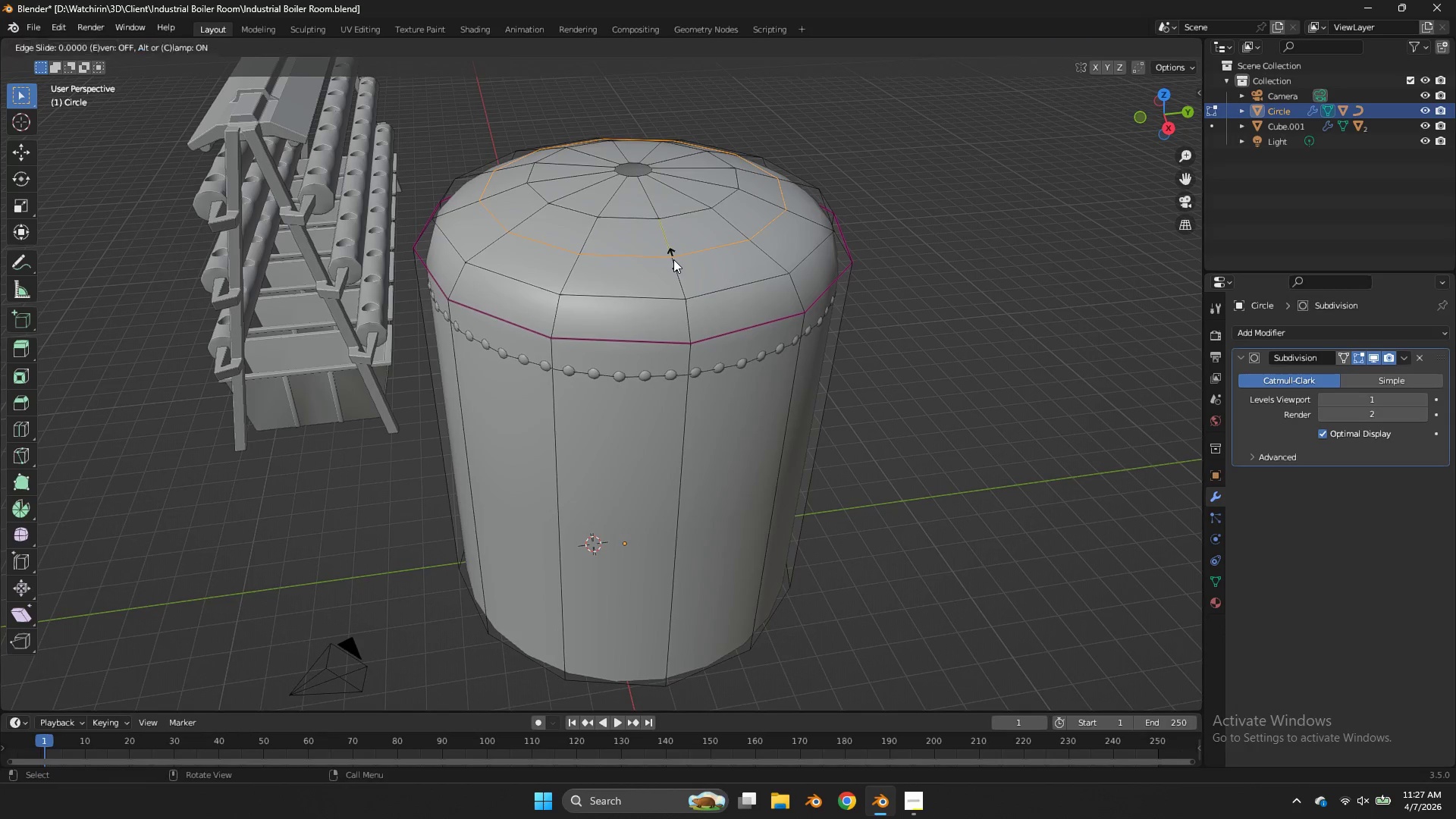 
right_click([673, 259])
 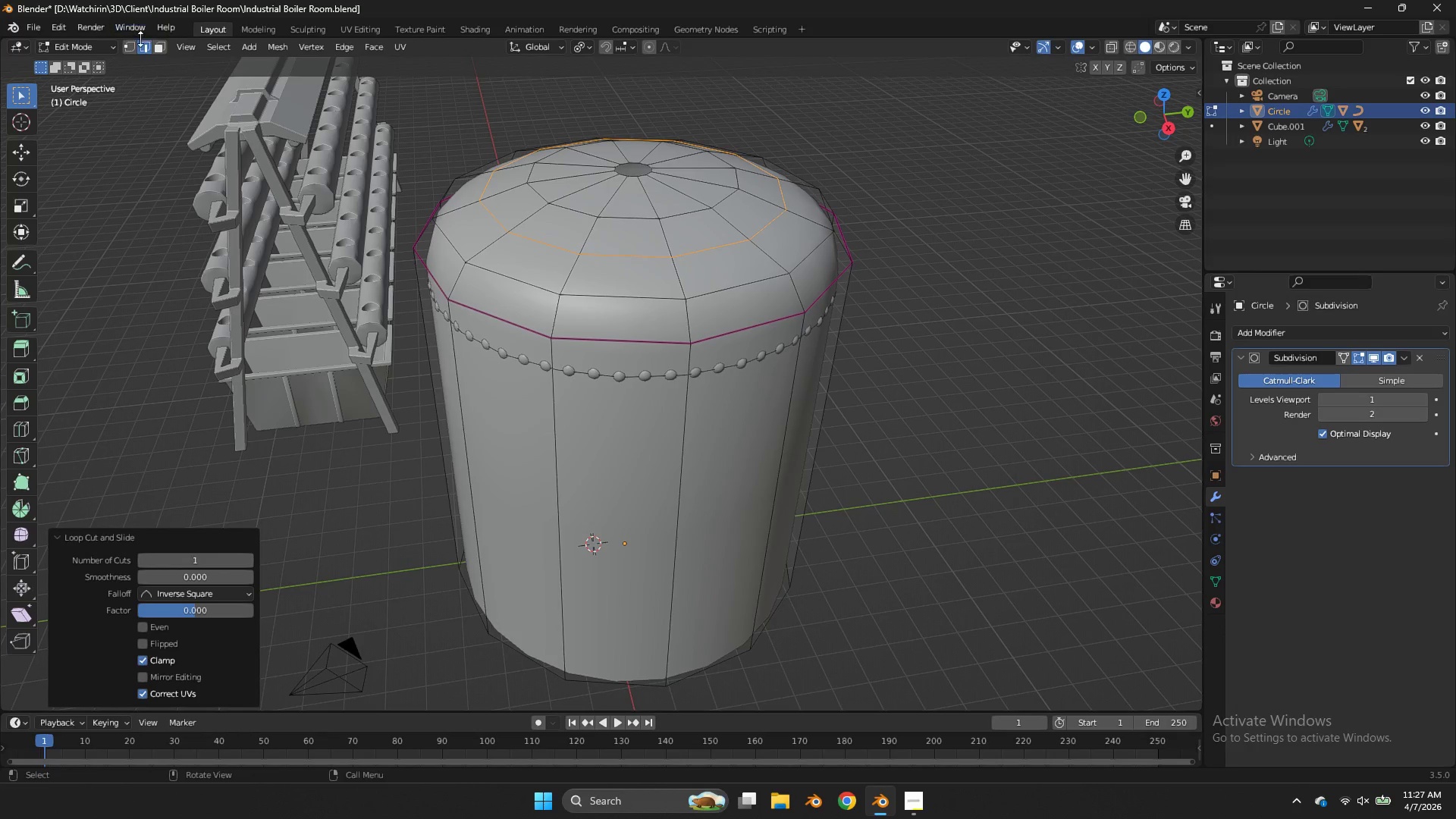 
left_click([133, 47])
 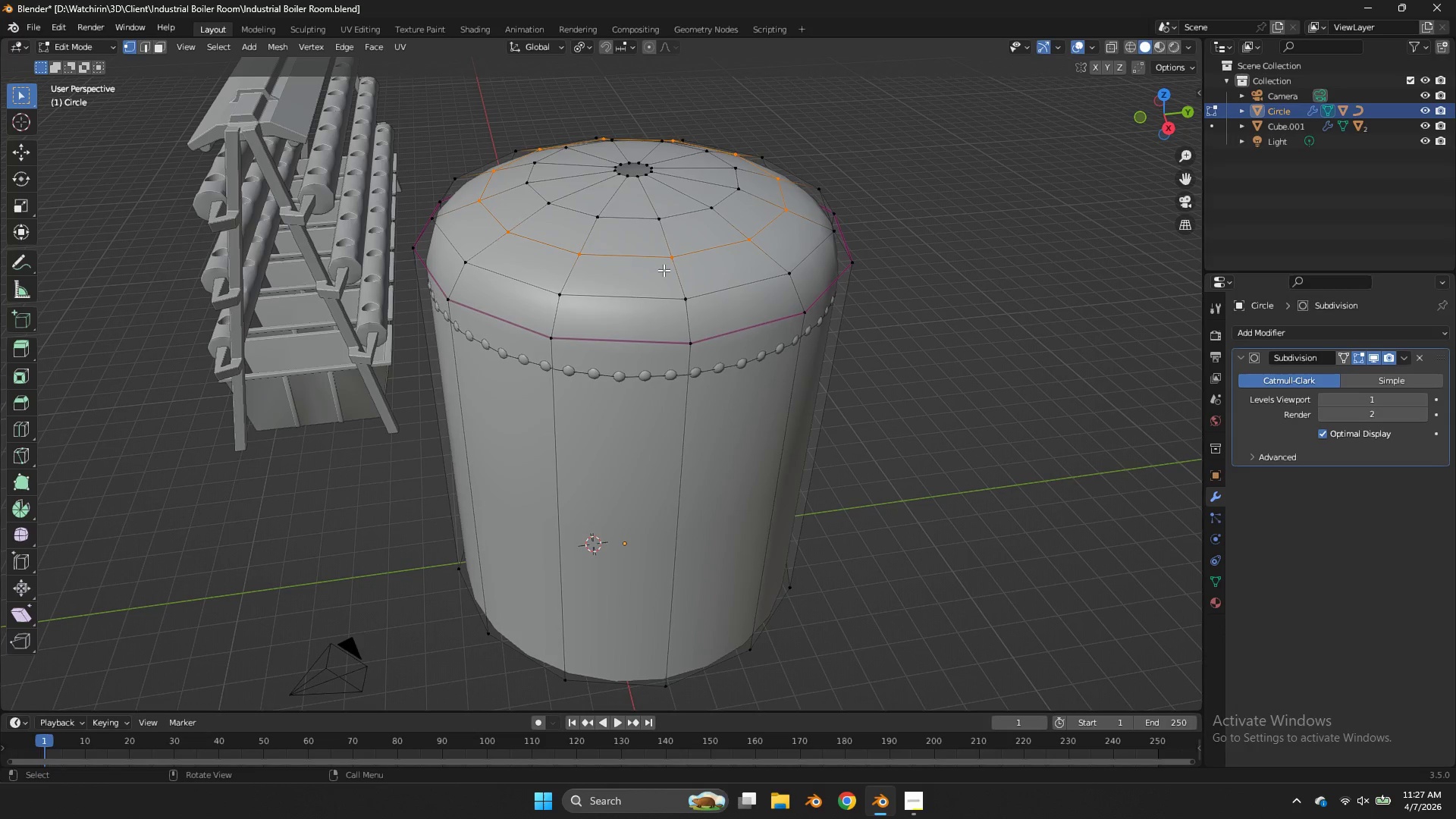 
left_click([664, 270])
 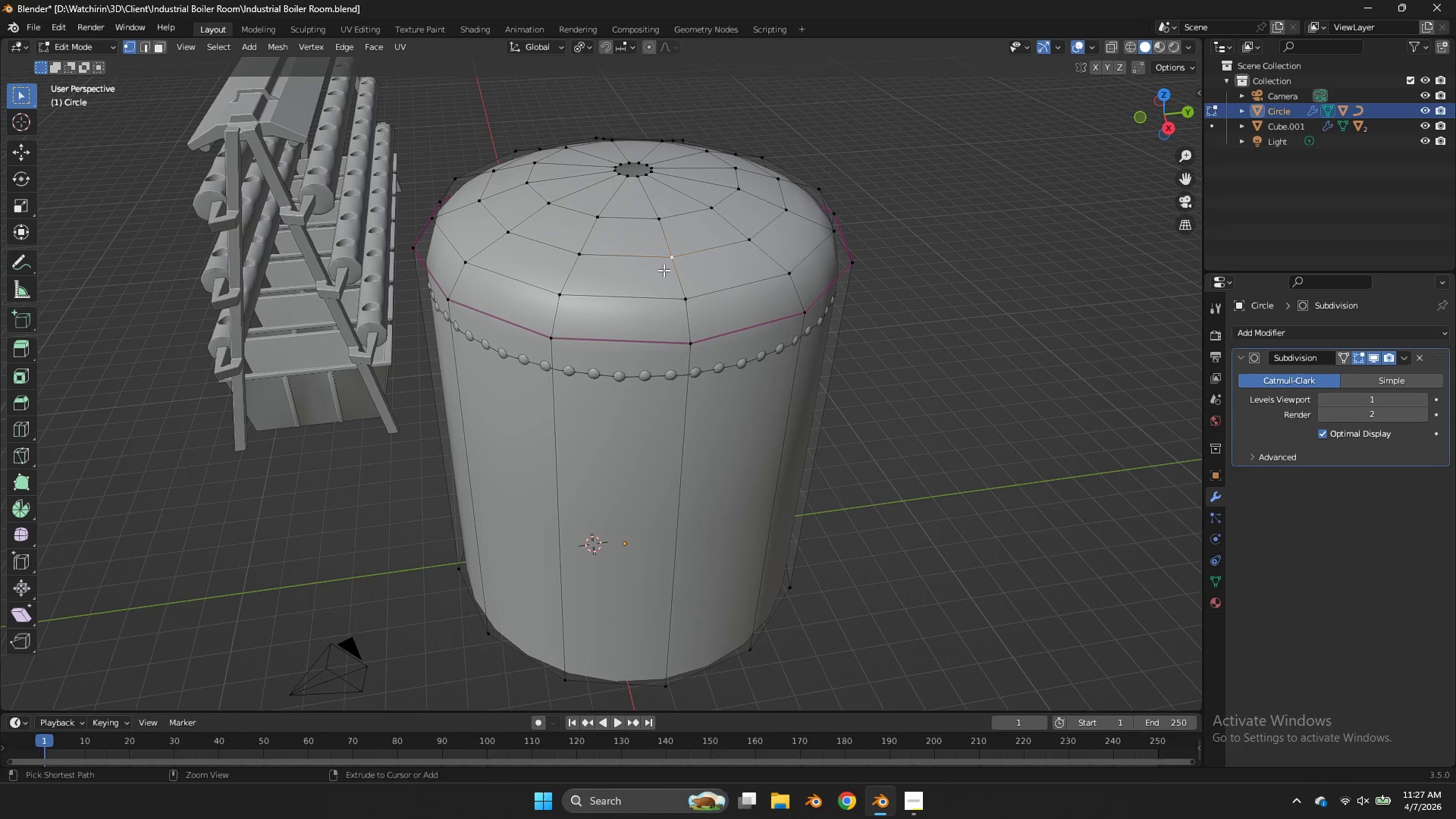 
key(Control+B)
 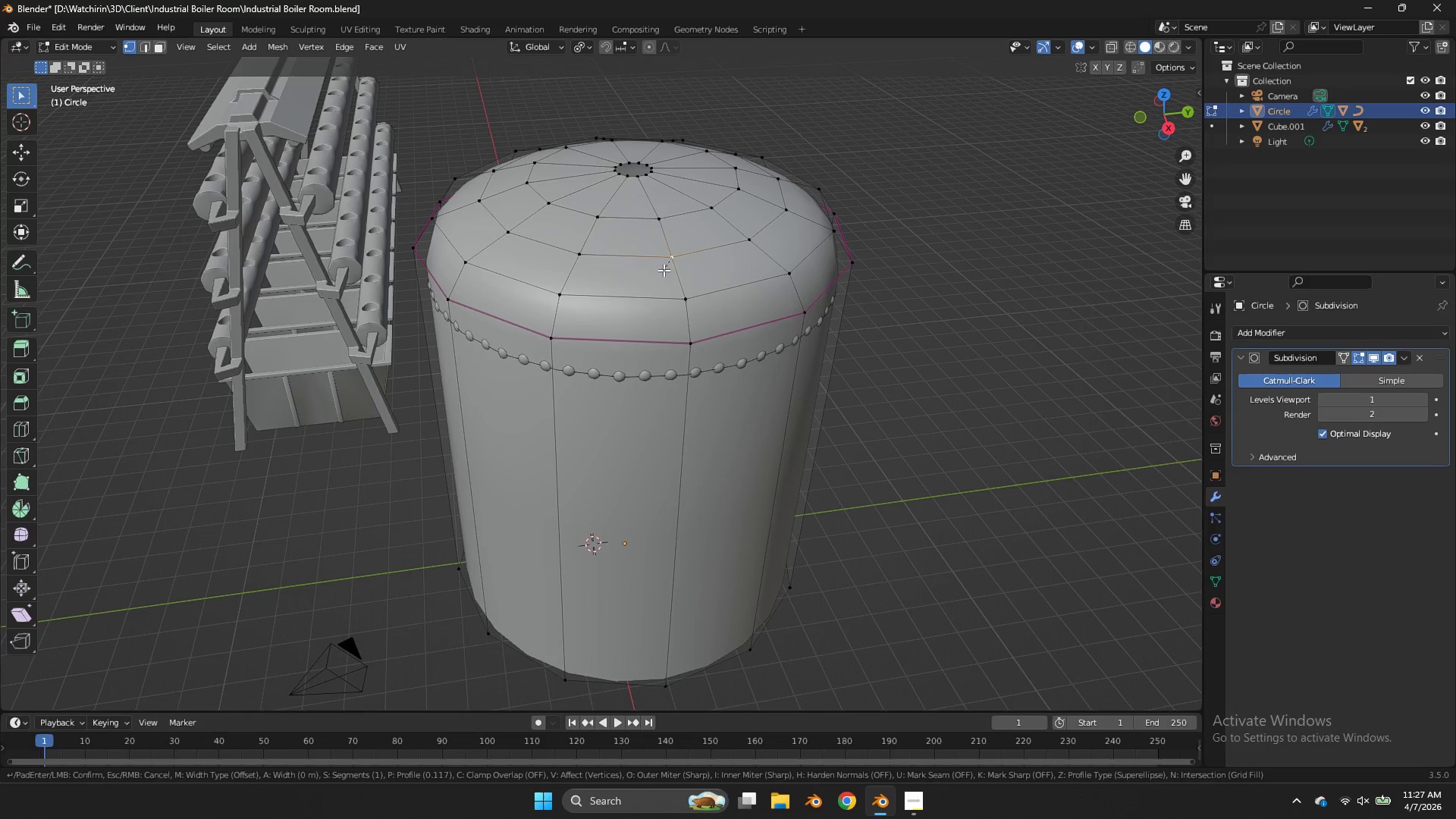 
key(V)
 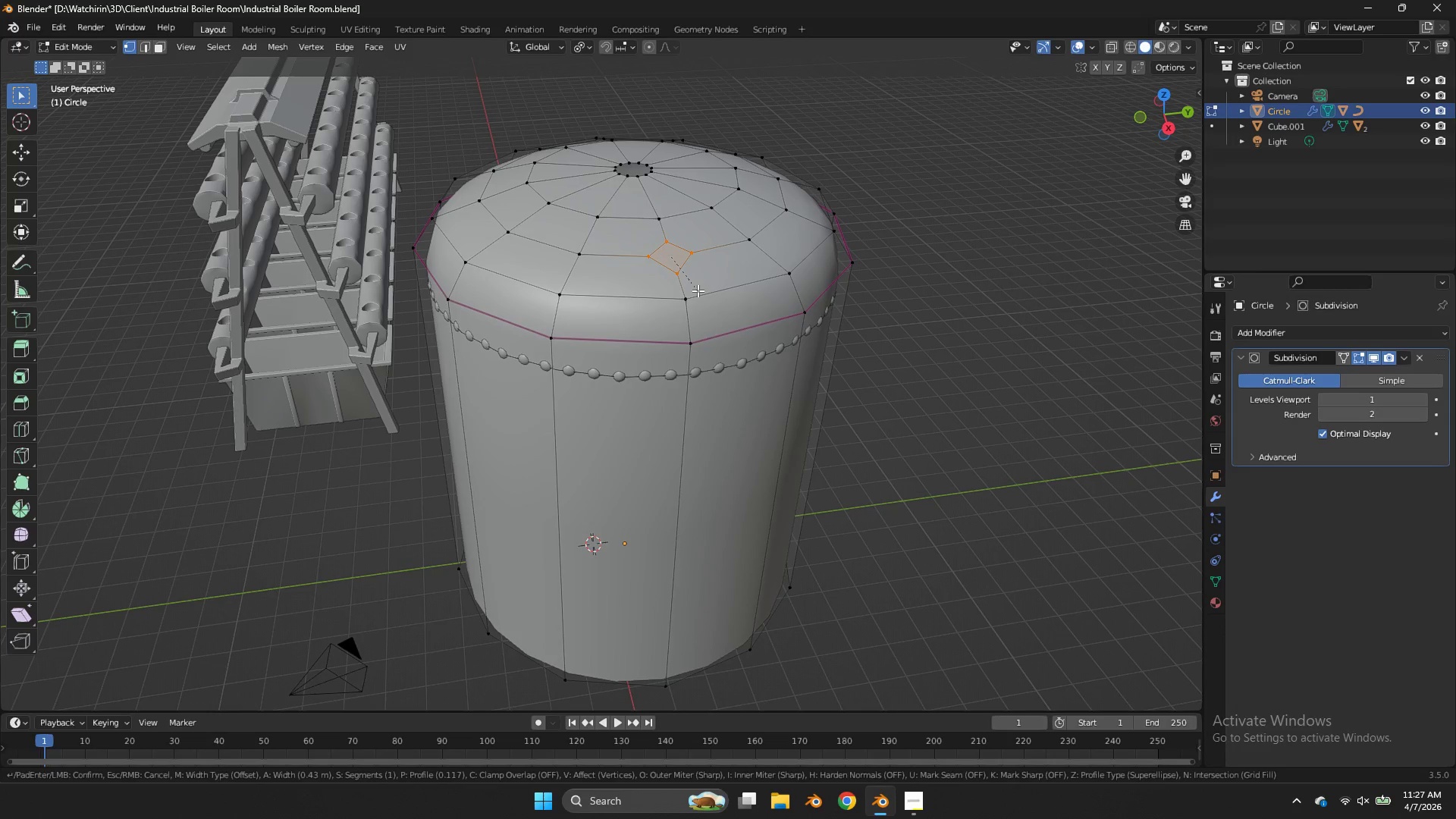 
scroll: coordinate [699, 291], scroll_direction: up, amount: 1.0
 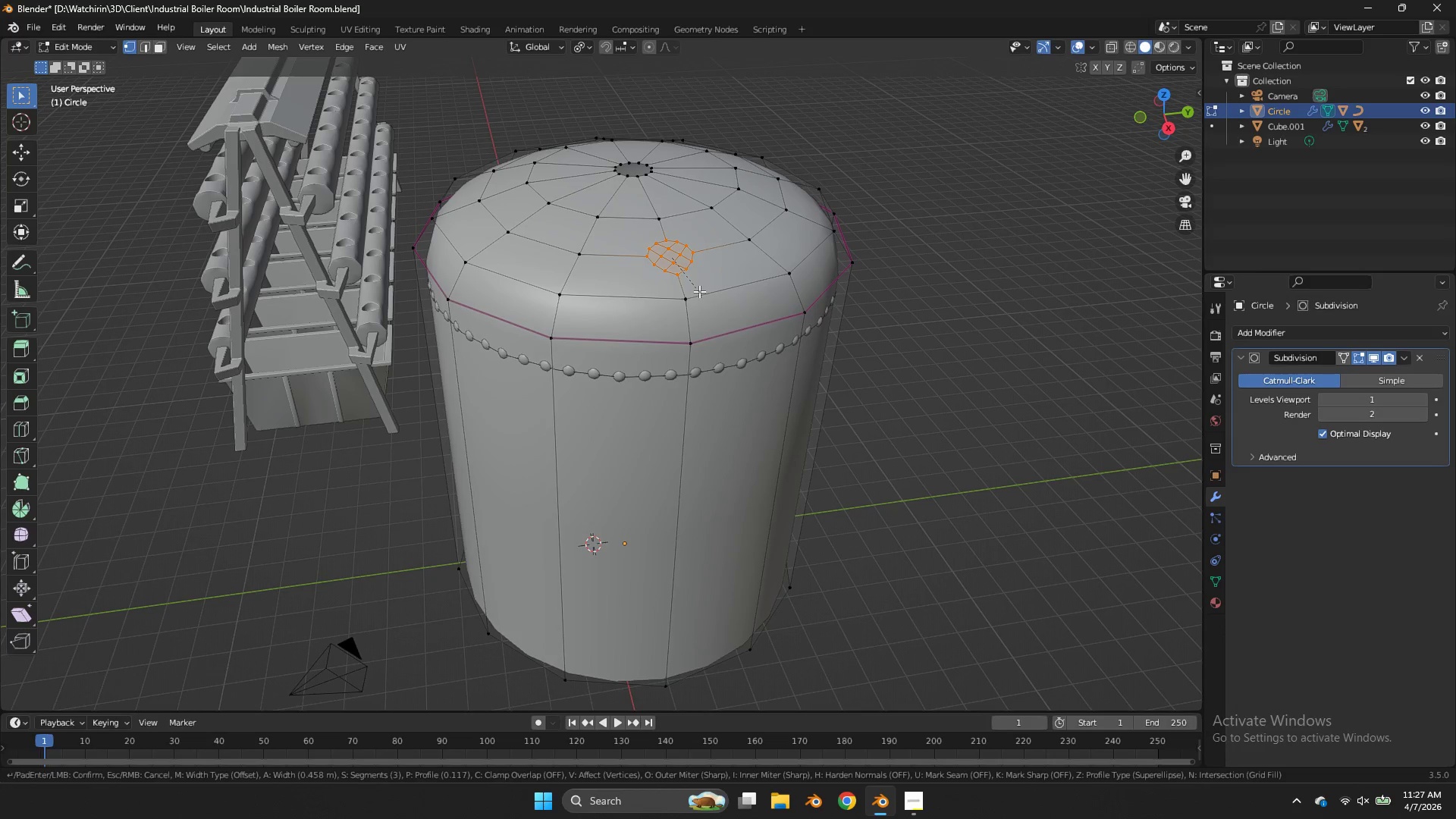 
scroll: coordinate [699, 291], scroll_direction: none, amount: 0.0
 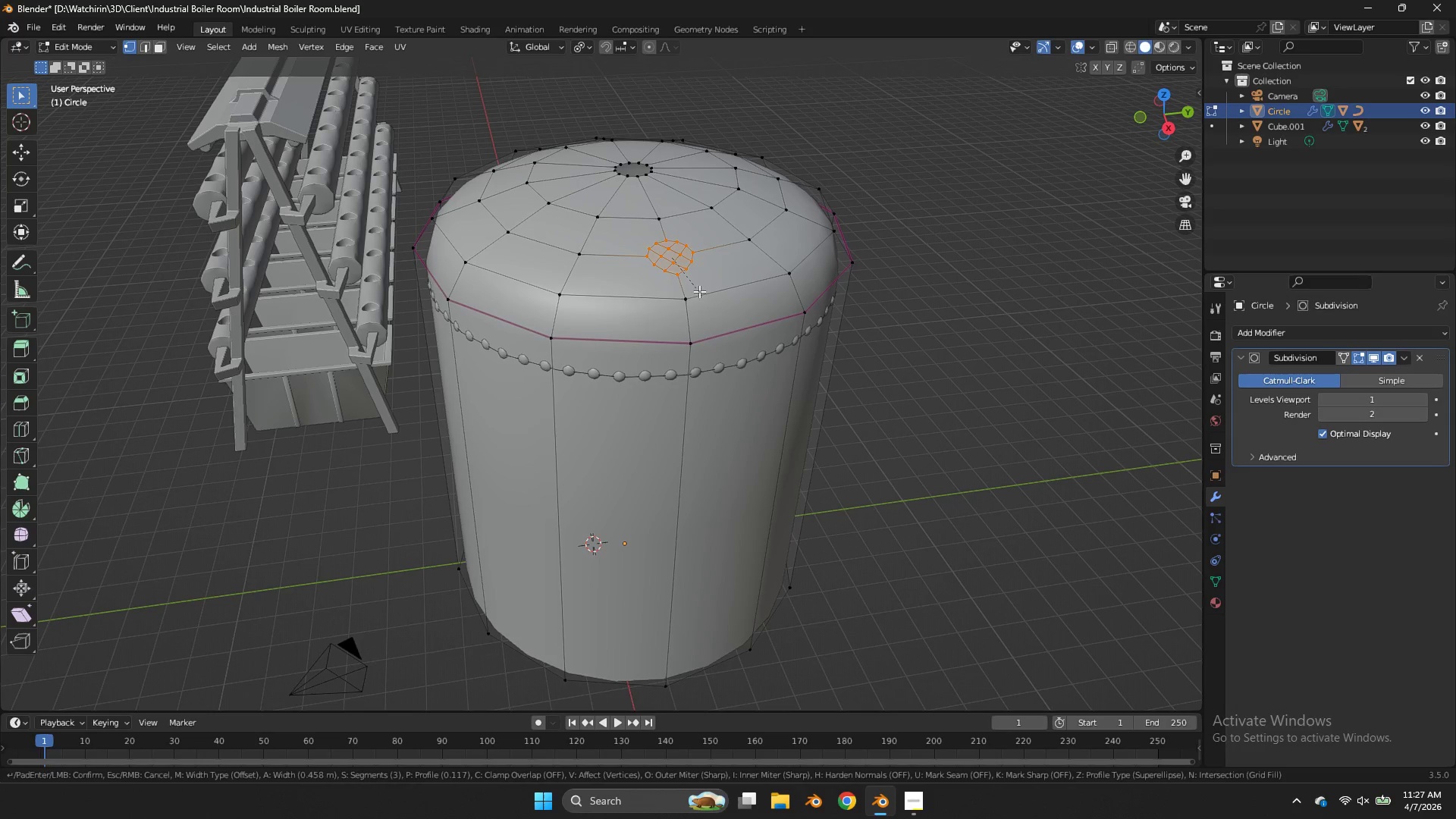 
left_click([703, 294])
 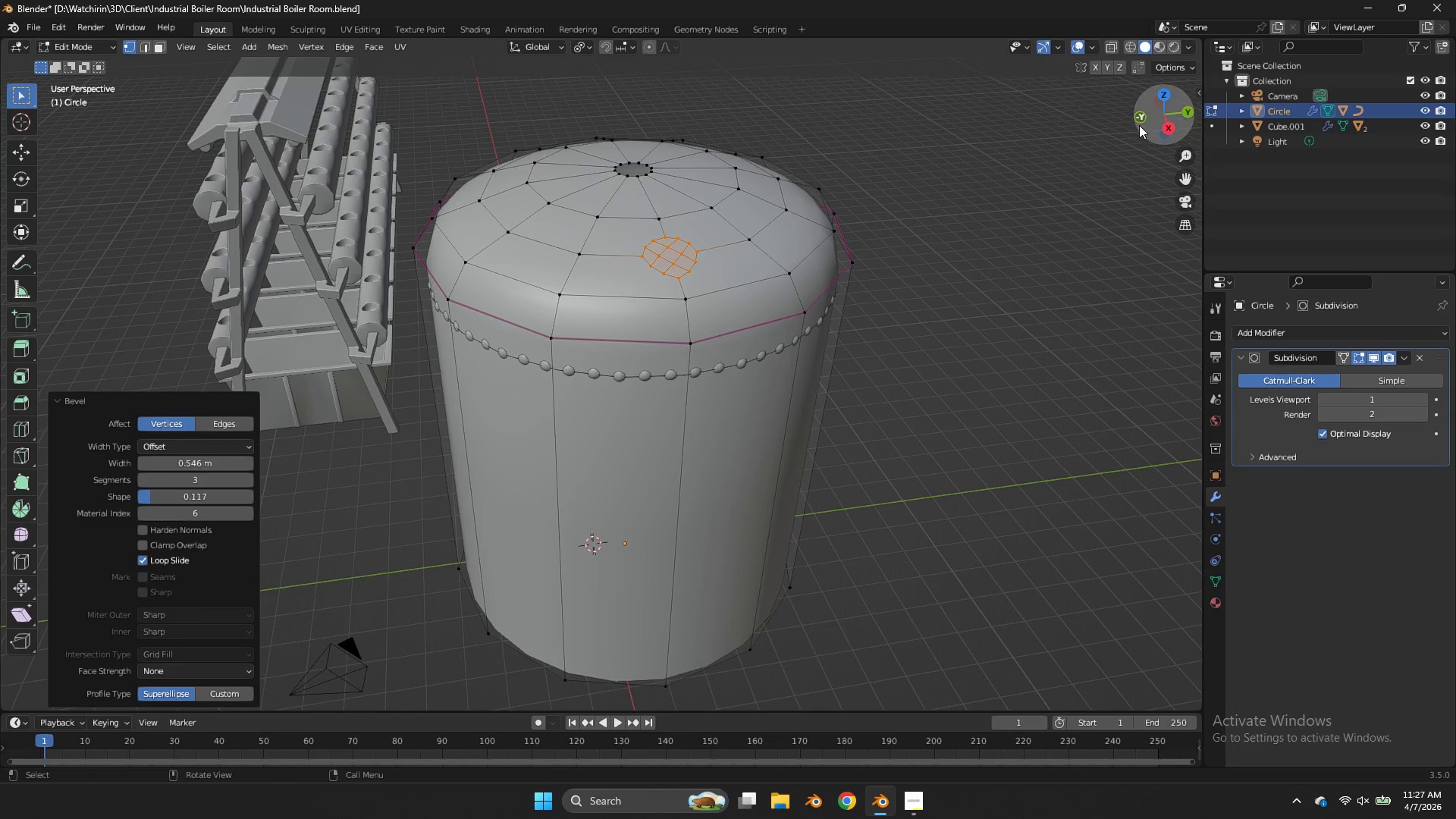 
left_click_drag(start_coordinate=[1142, 125], to_coordinate=[31, 118])
 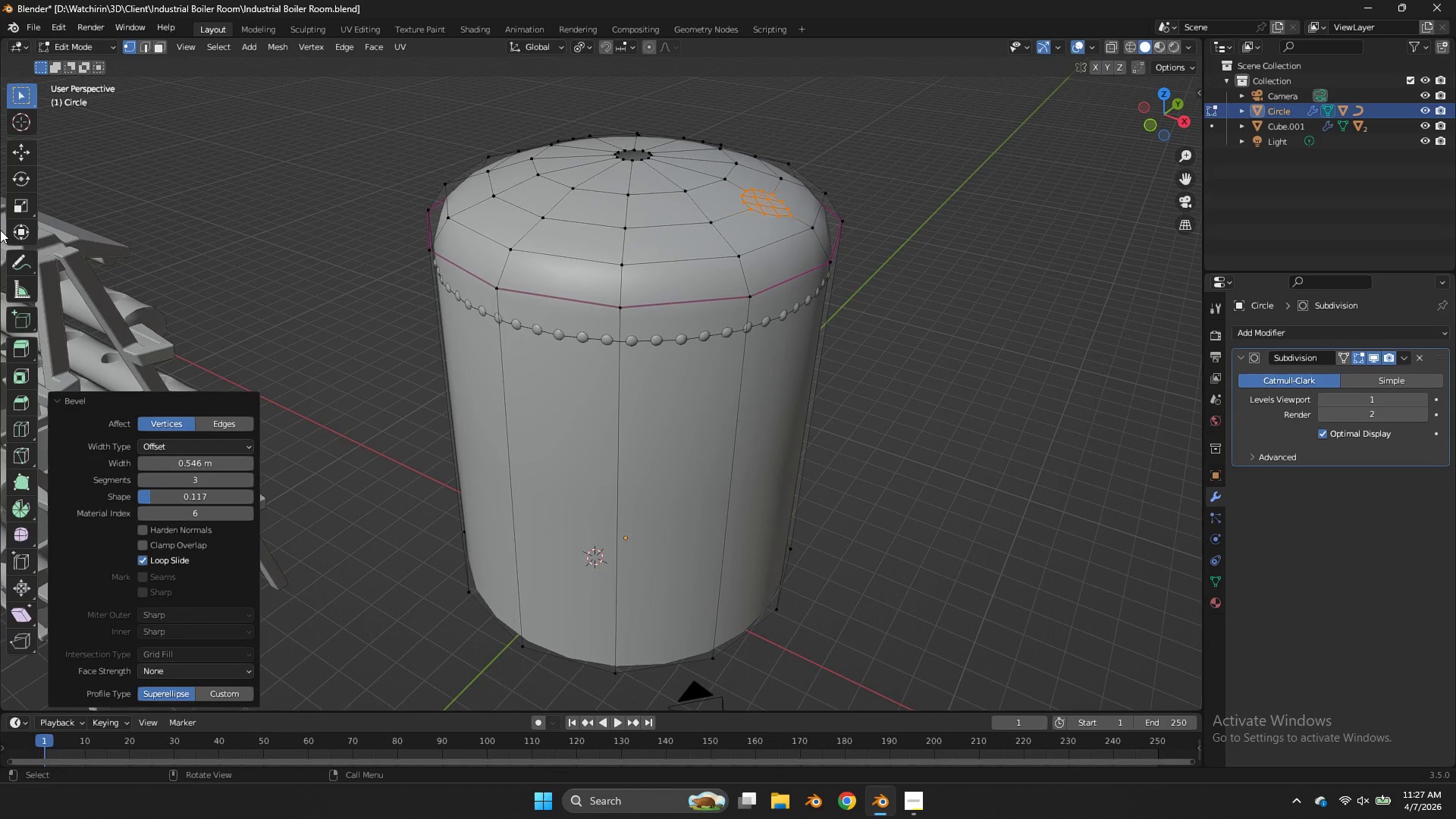 
scroll: coordinate [0, 230], scroll_direction: down, amount: 3.0
 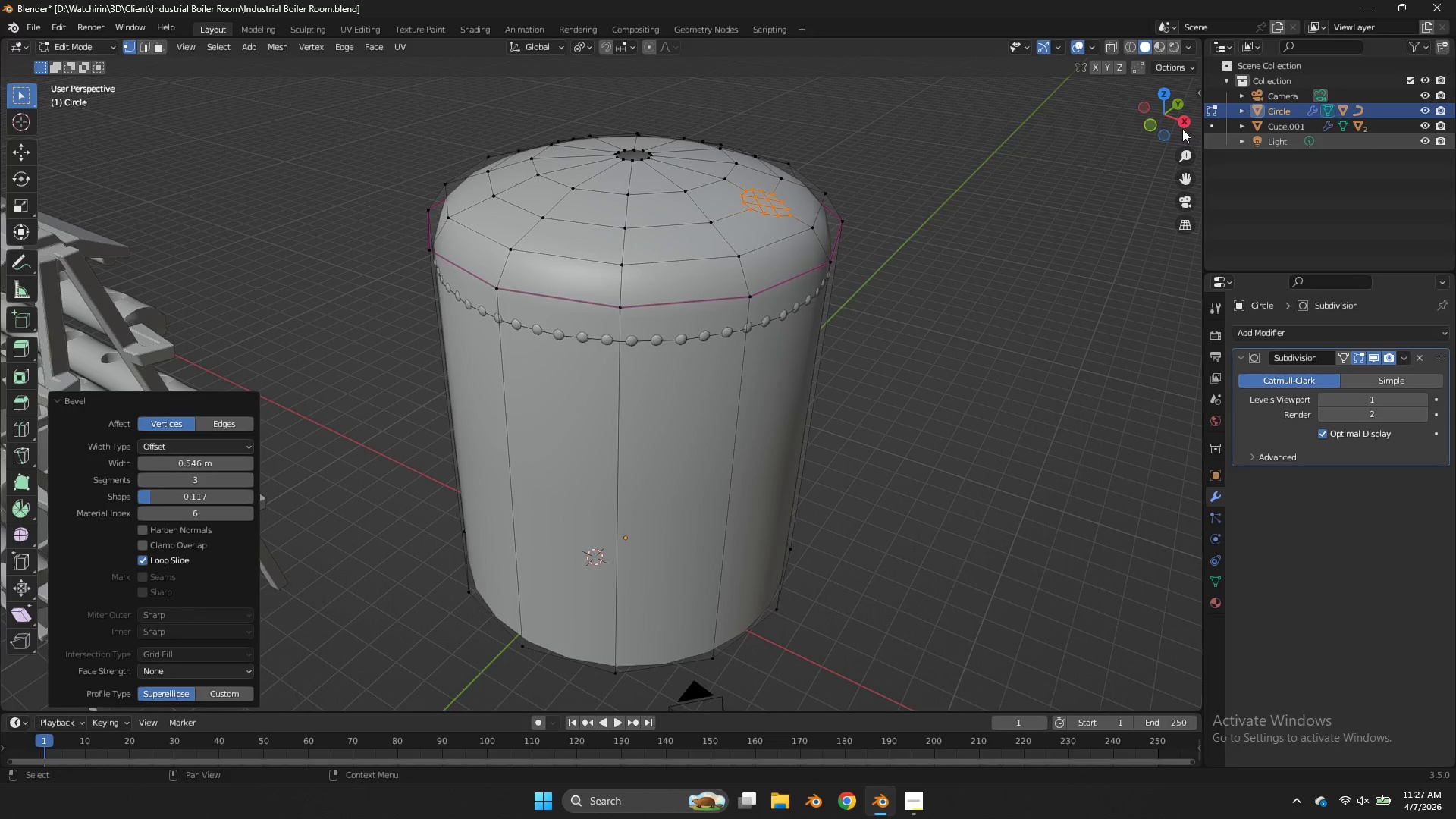 
left_click([1160, 121])
 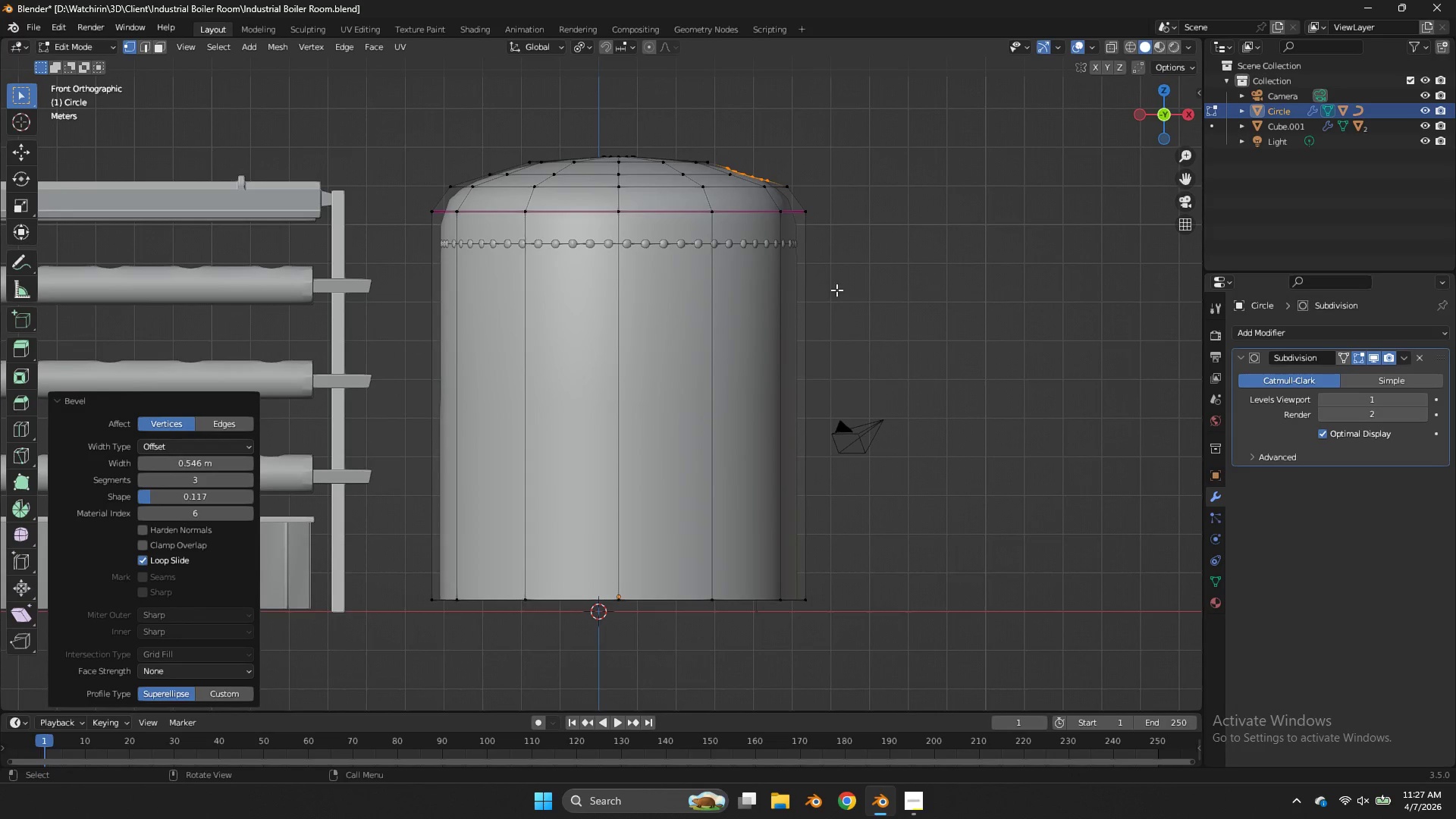 
key(E)
 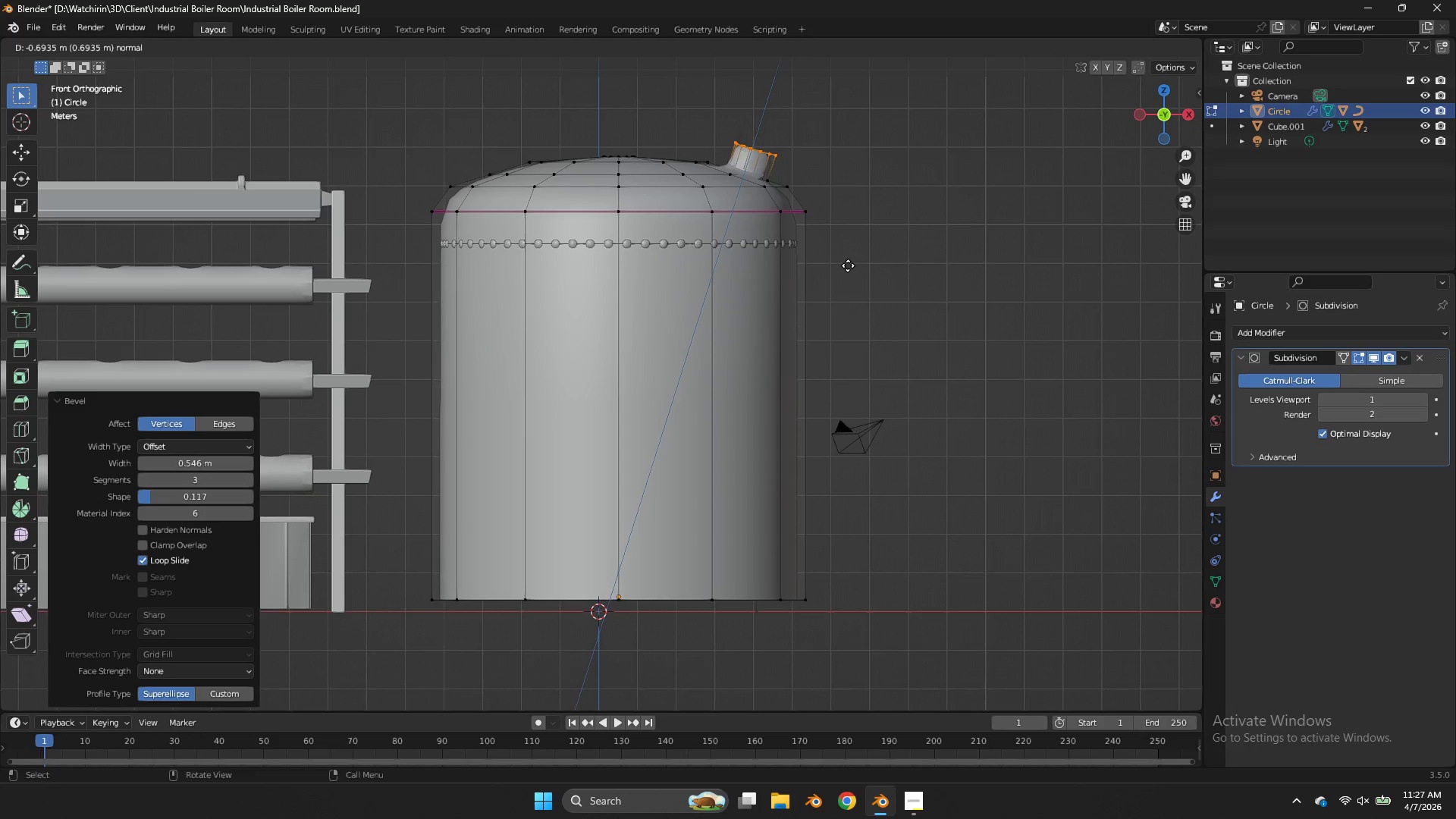 
left_click([848, 265])
 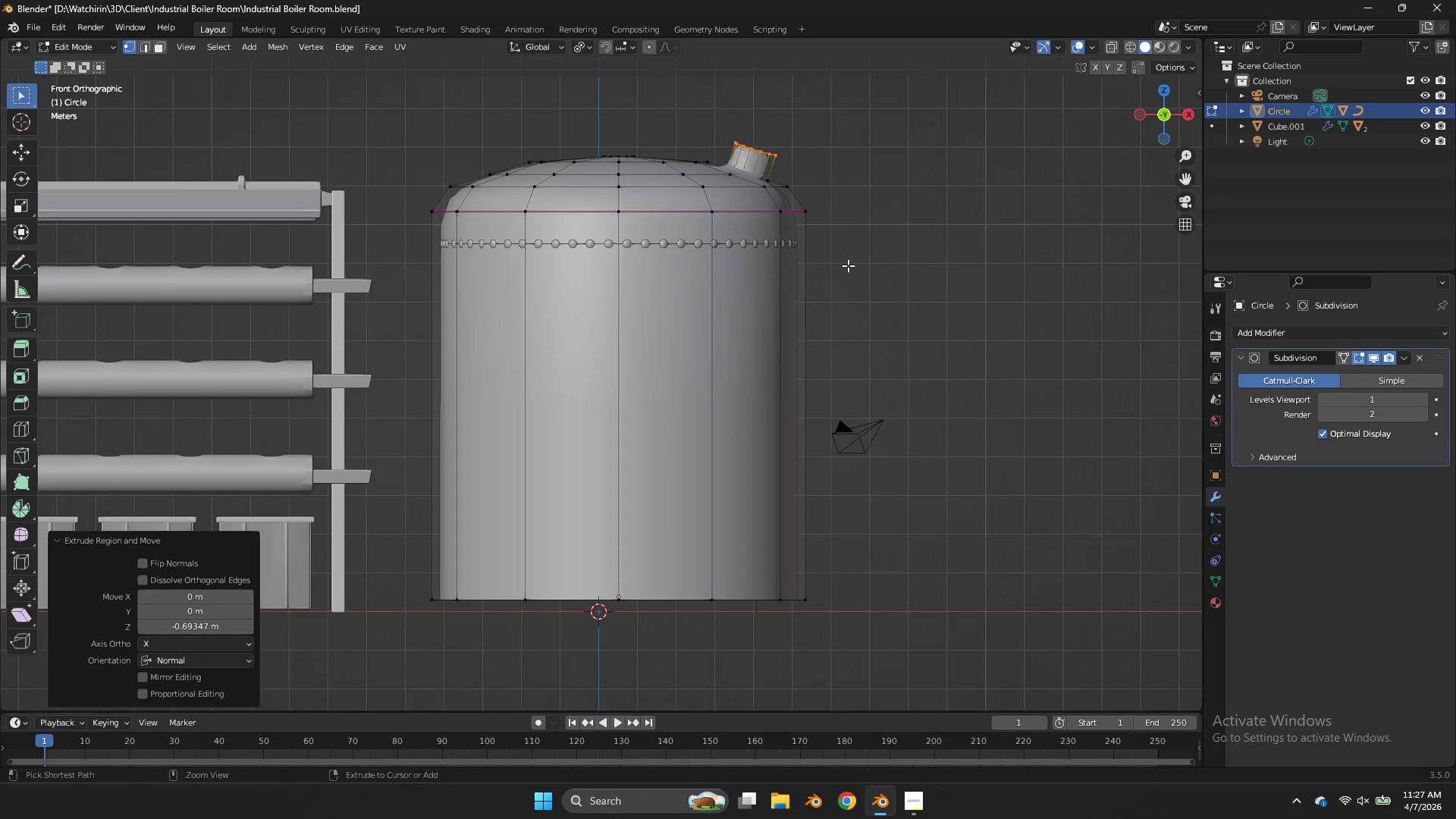 
key(Control+Z)
 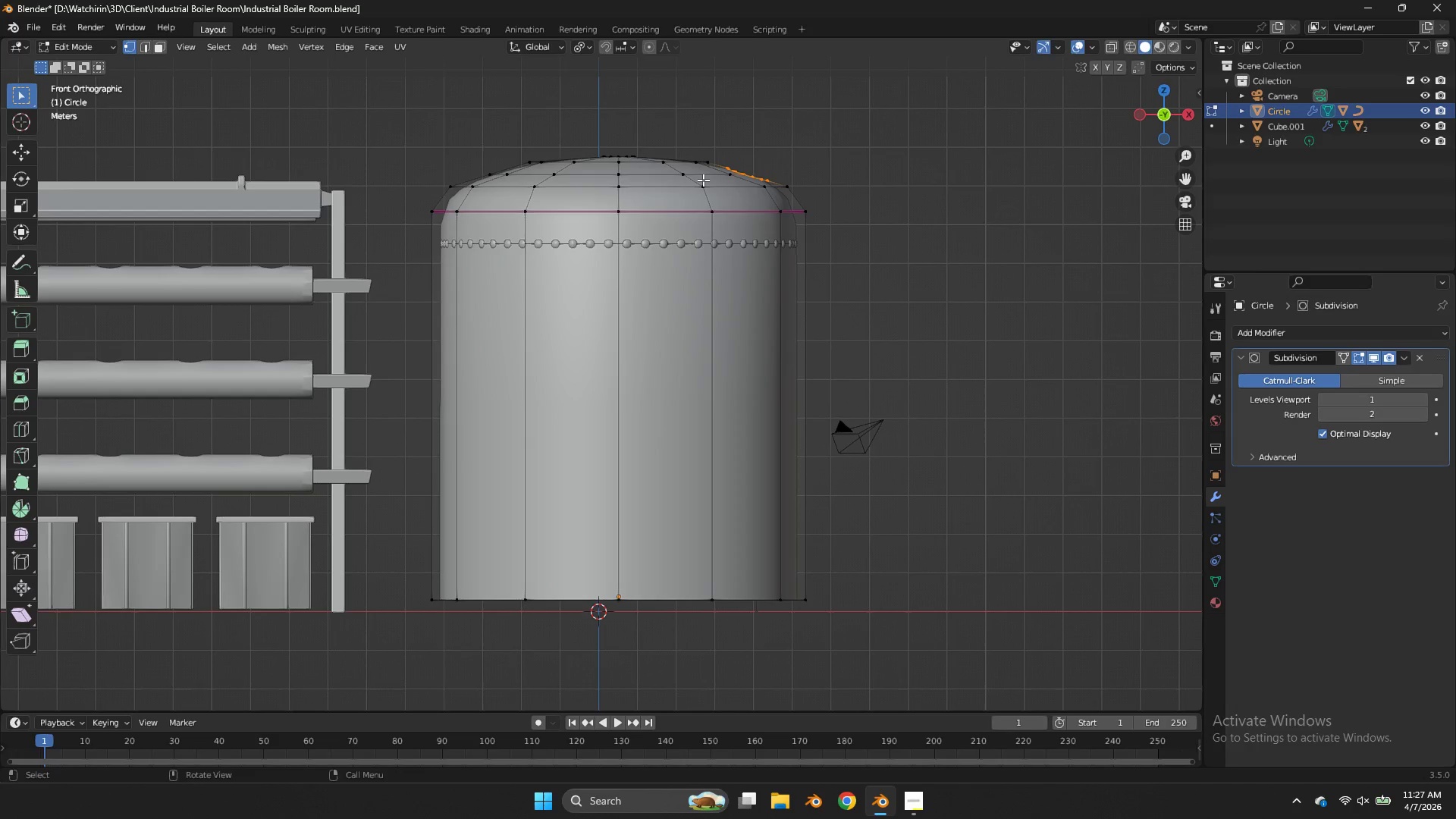 
key(Z)
 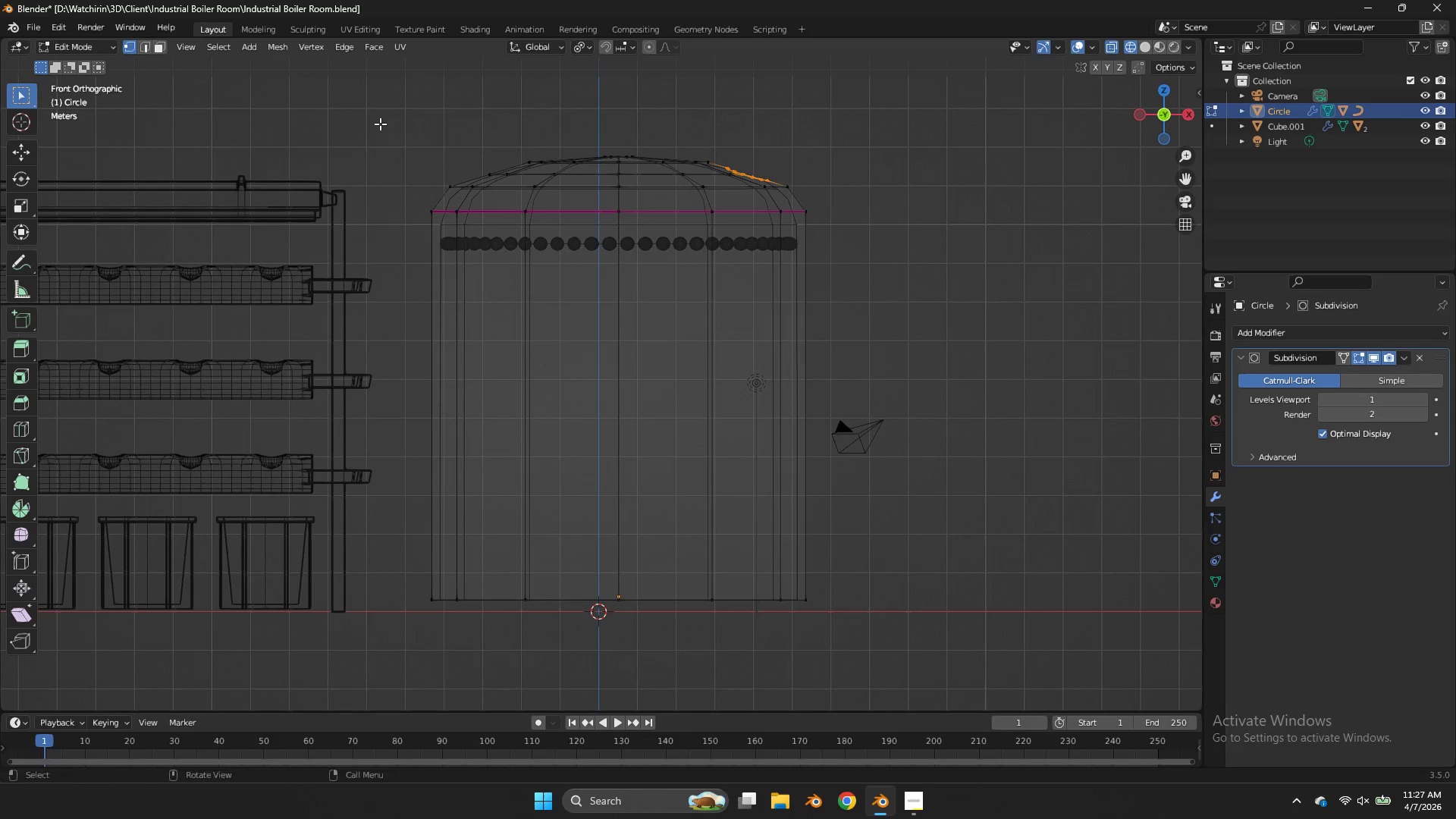 
left_click_drag(start_coordinate=[380, 124], to_coordinate=[613, 639])
 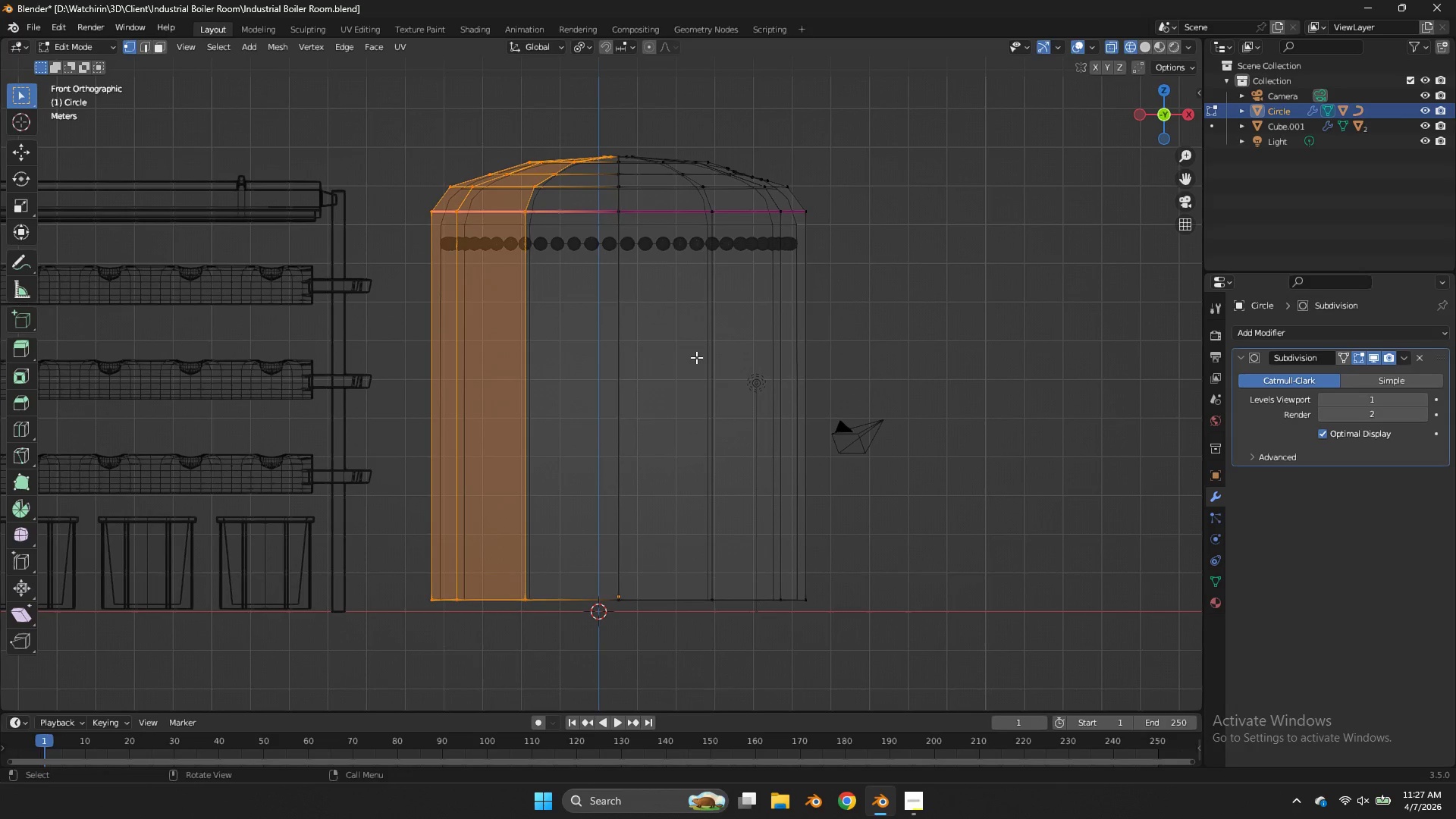 
key(X)
 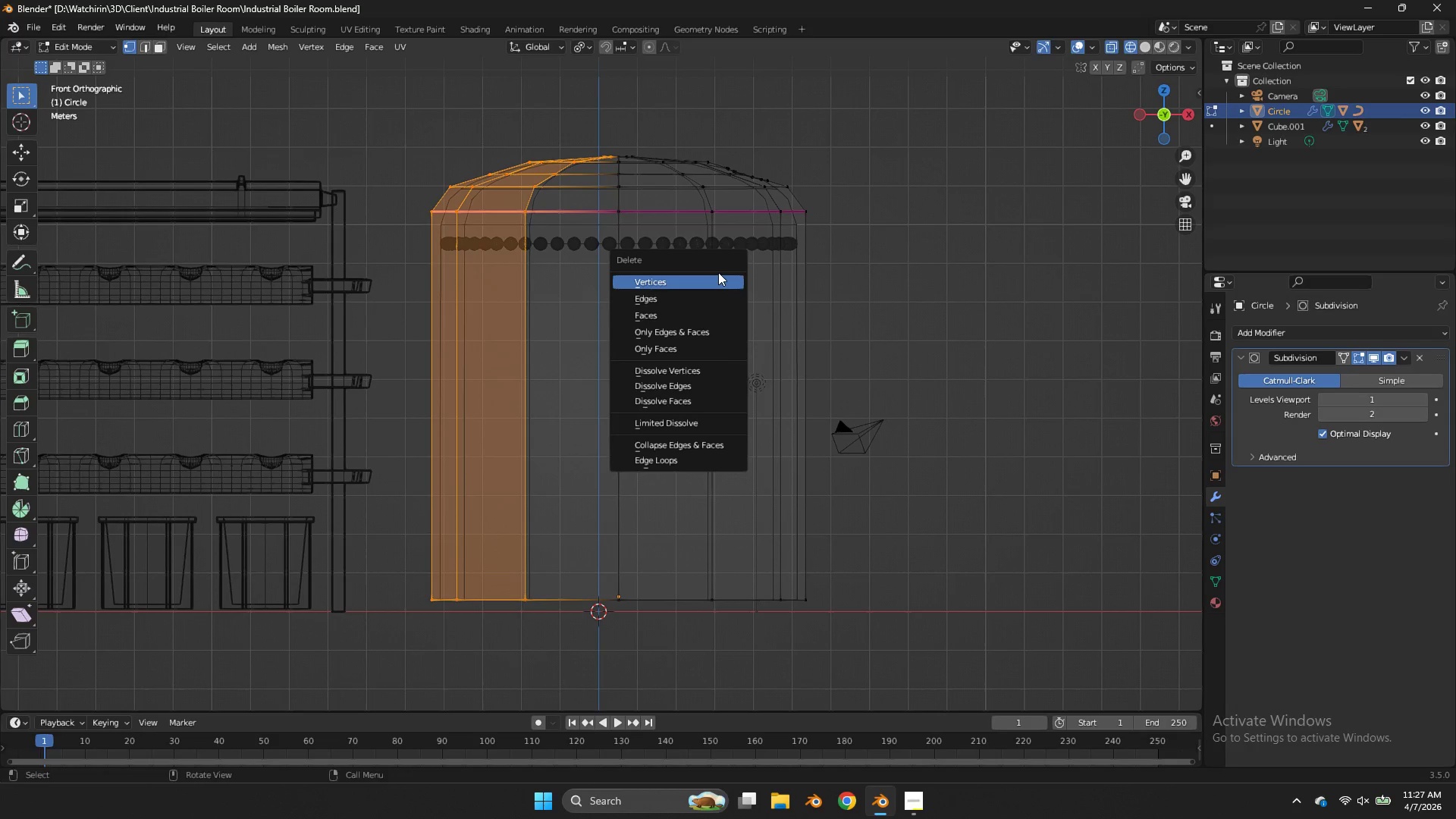 
left_click([718, 272])
 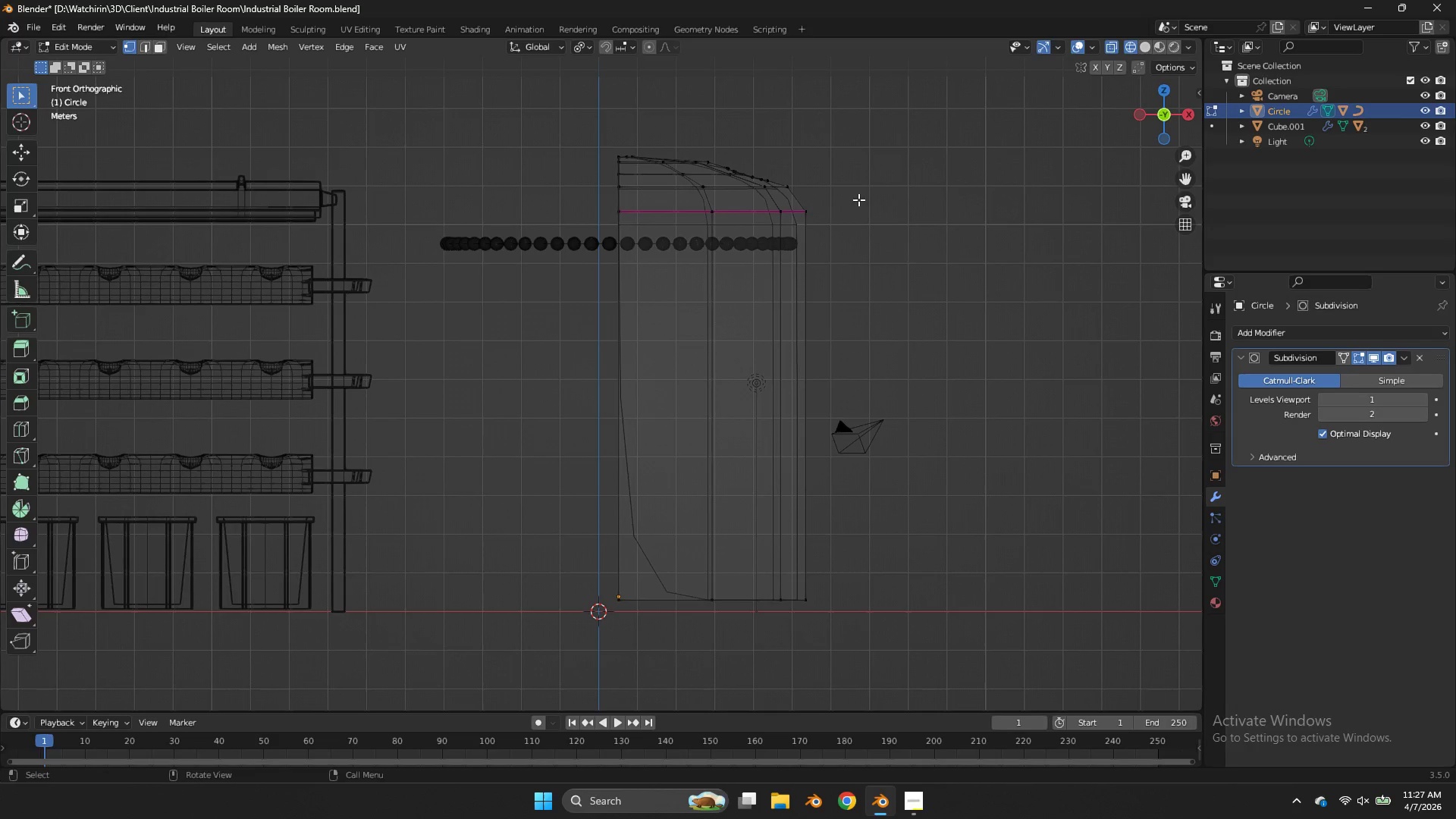 
key(Z)
 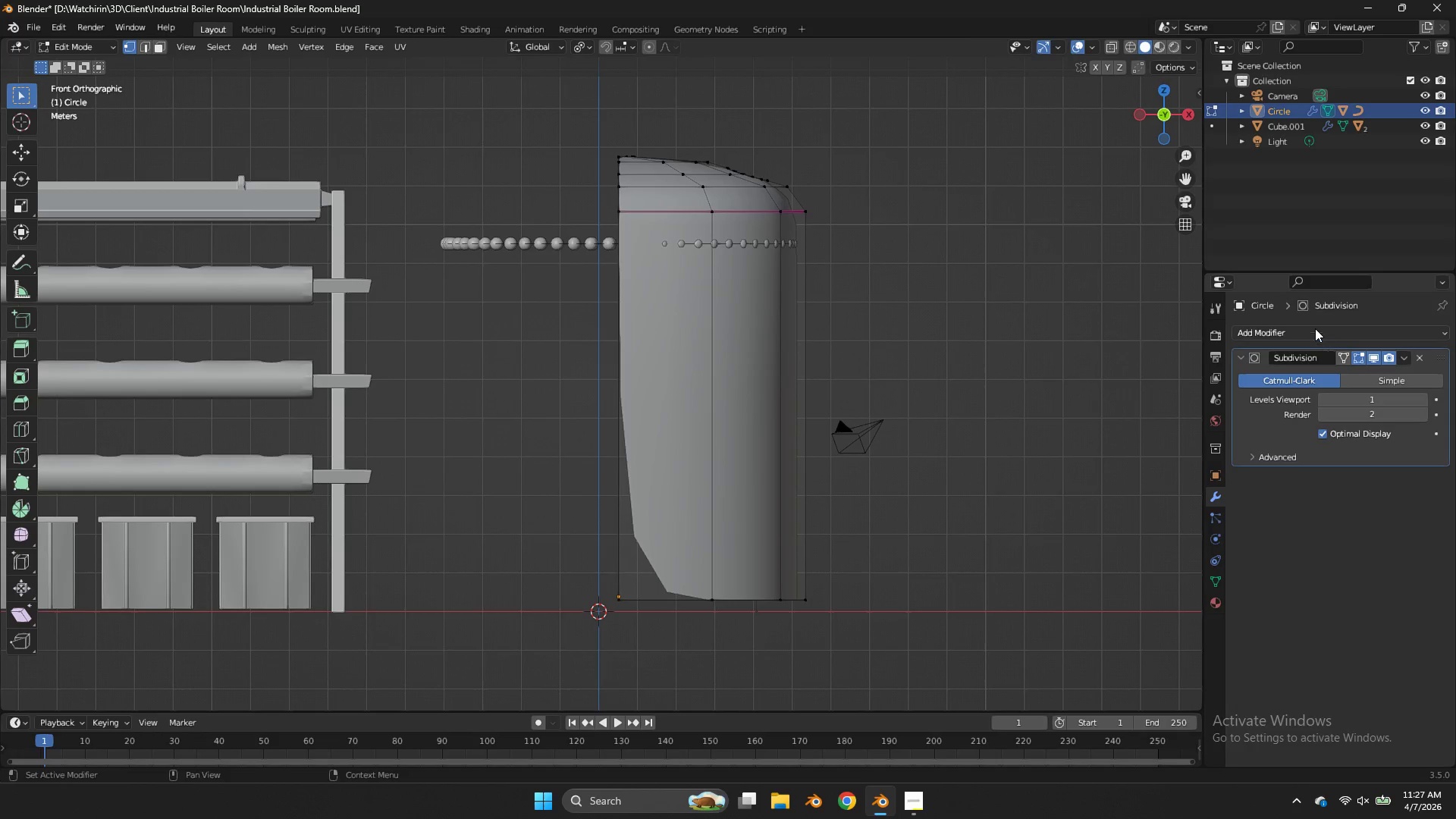 
left_click([1315, 328])
 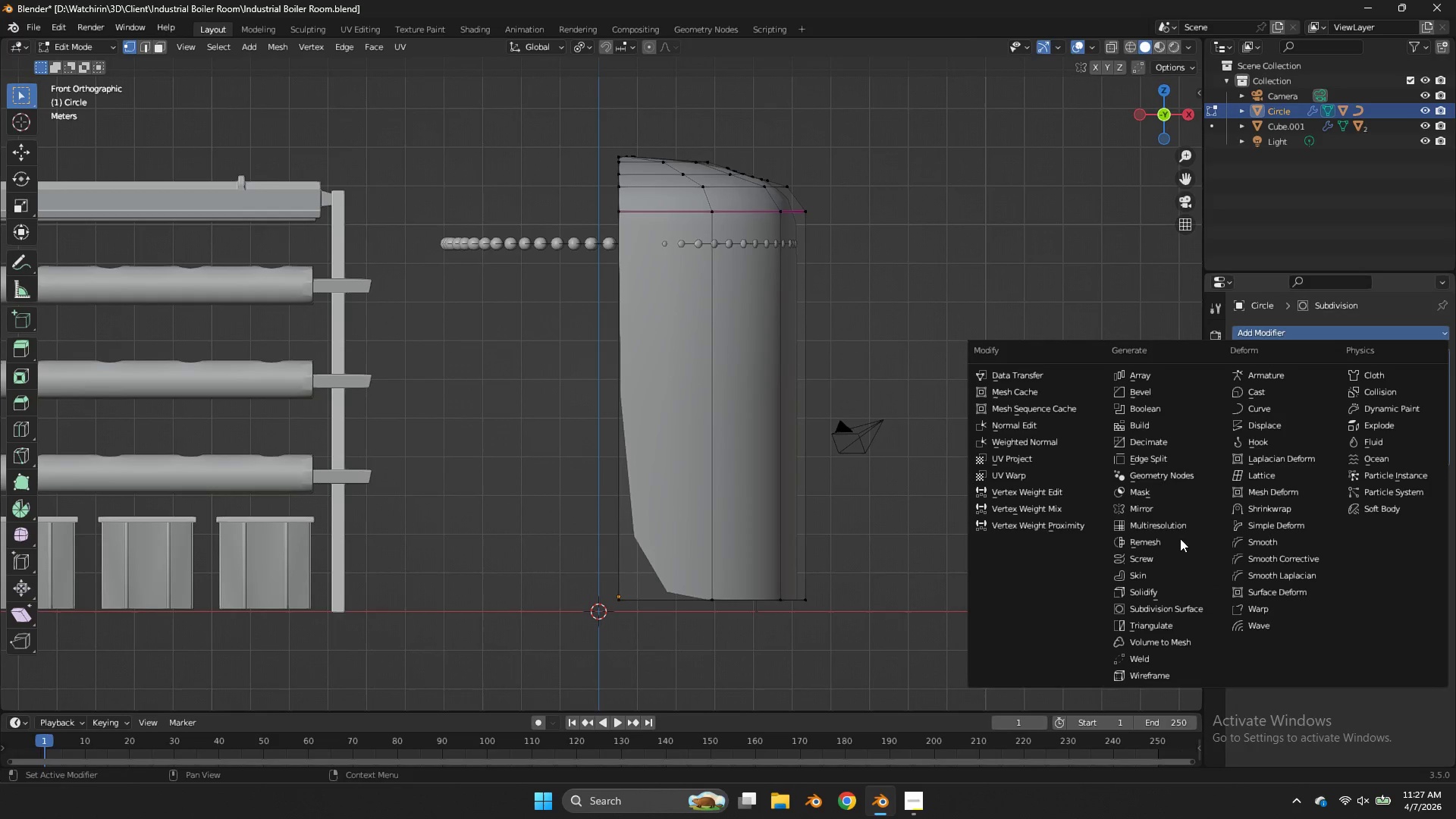 
left_click([1158, 510])
 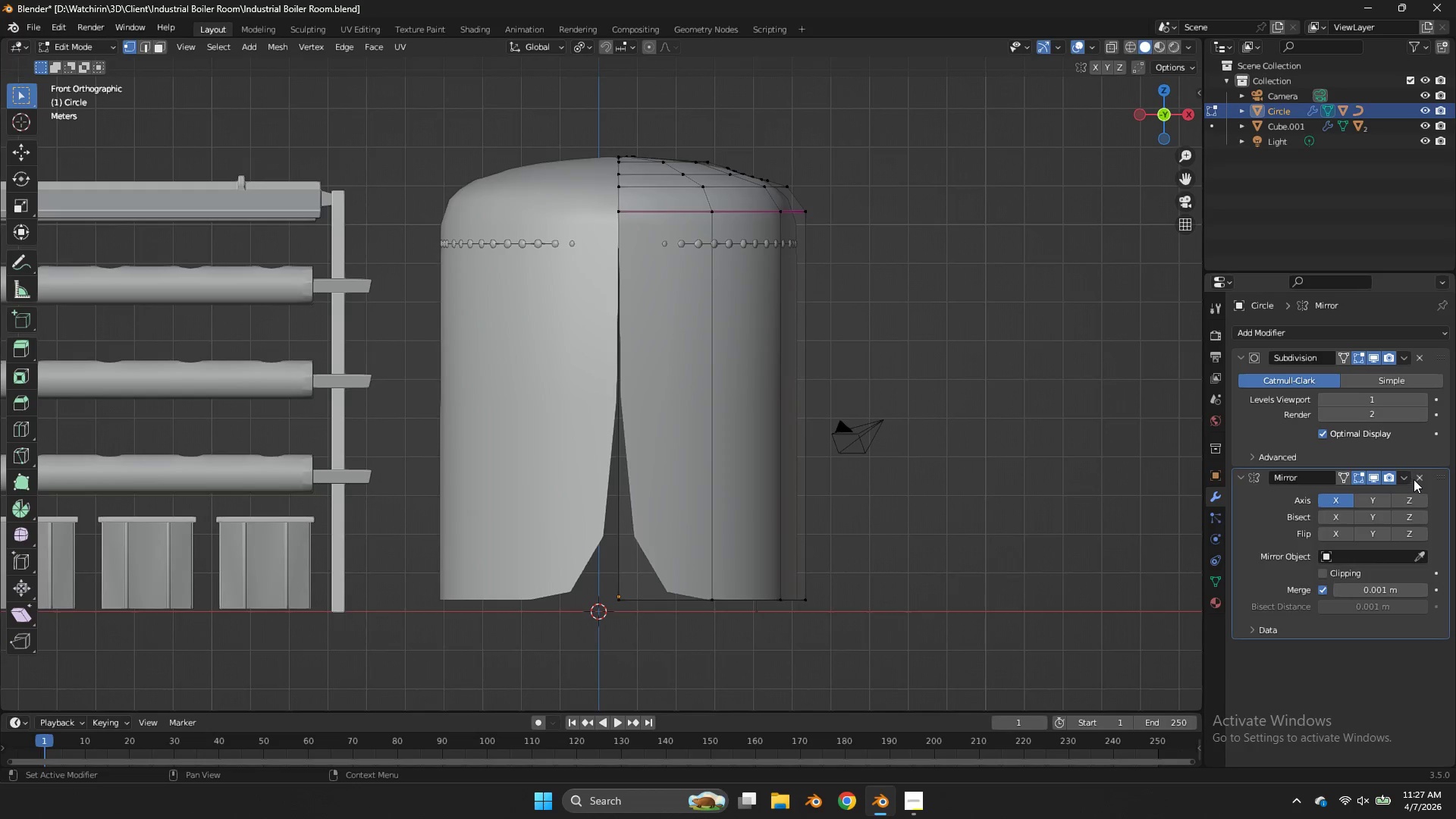 
left_click([1407, 475])
 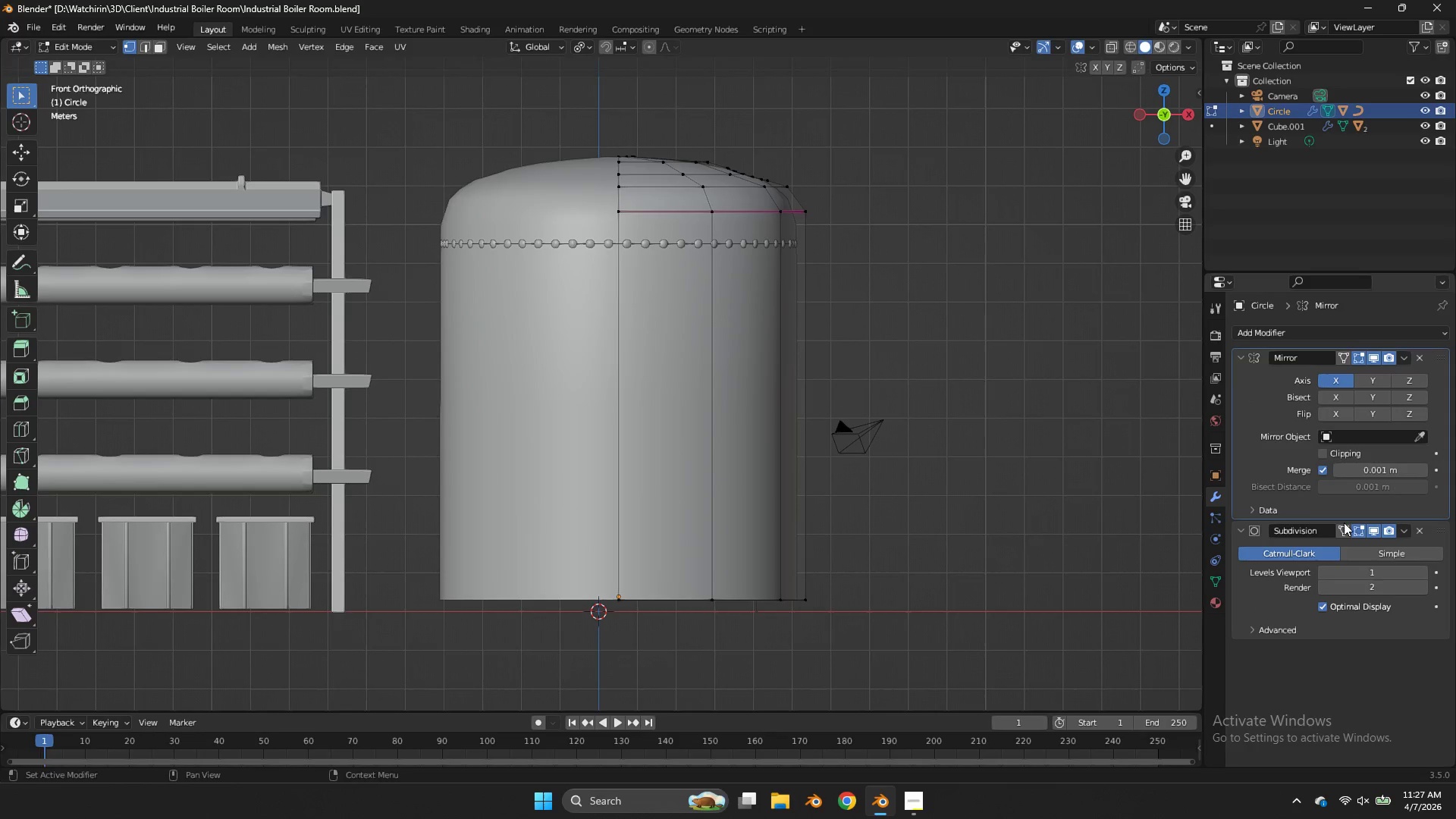 
left_click([1076, 259])
 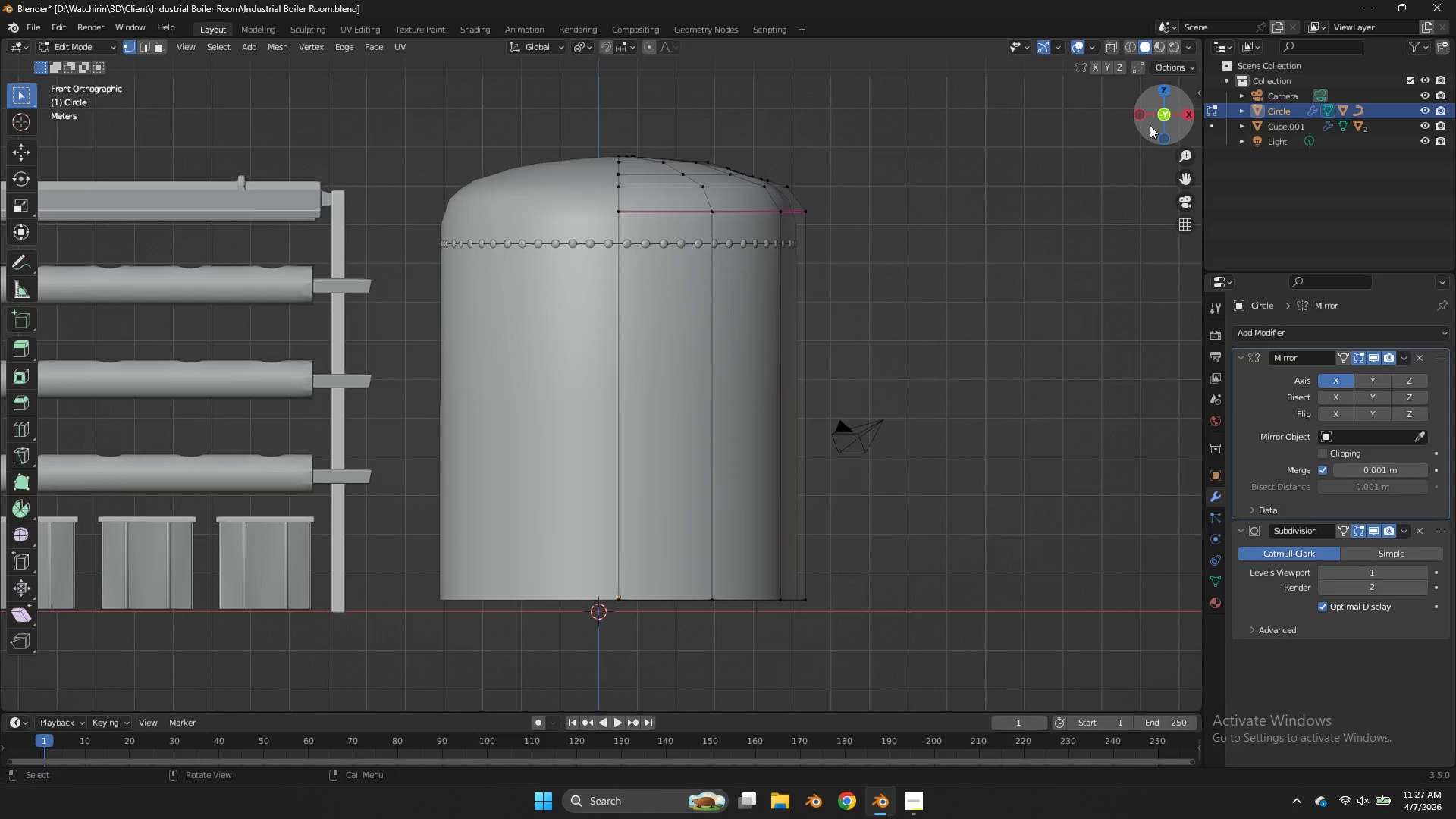 
left_click_drag(start_coordinate=[1152, 123], to_coordinate=[1068, 206])
 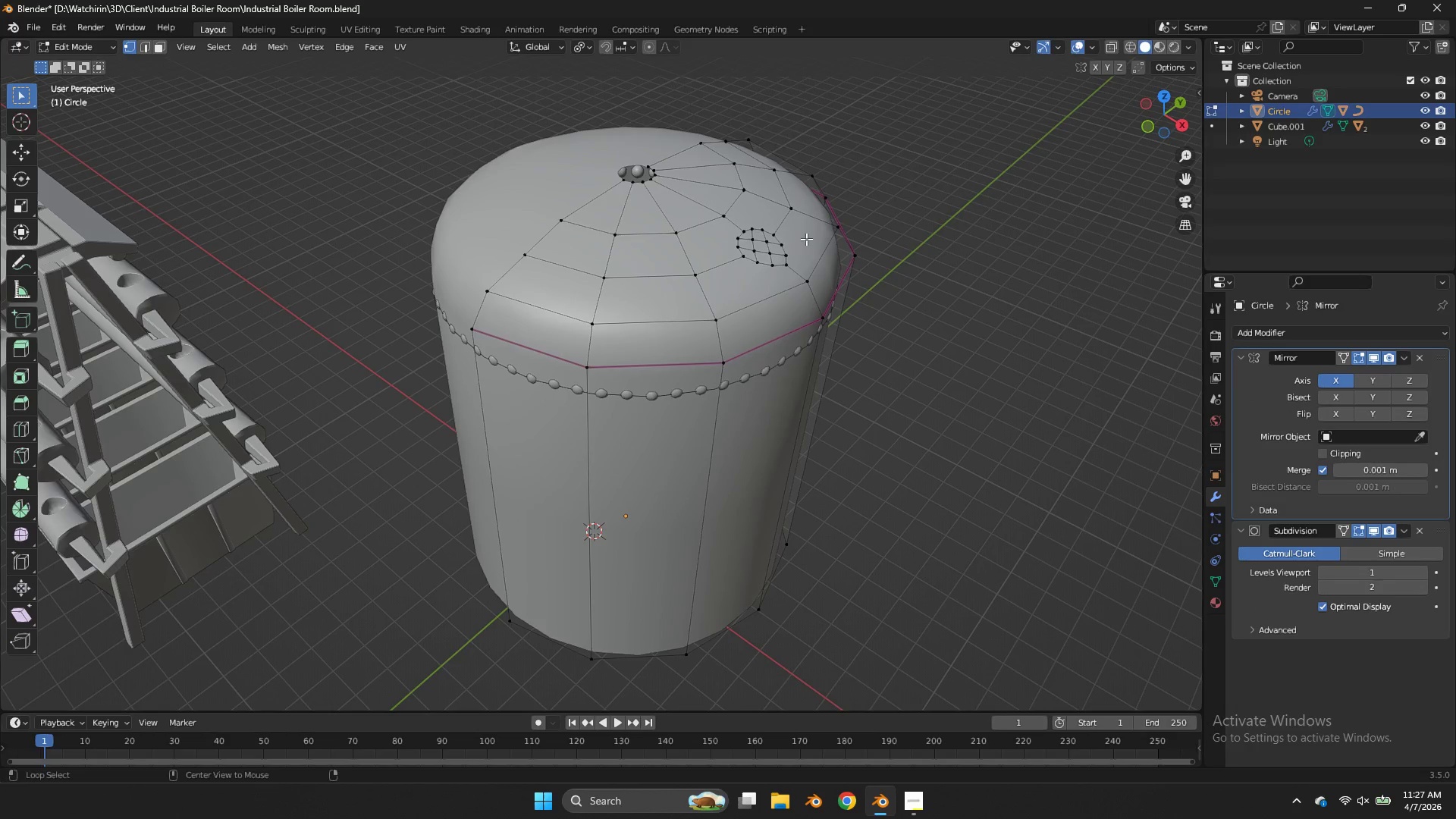 
hold_key(key=AltLeft, duration=1.56)
left_click([771, 235])
 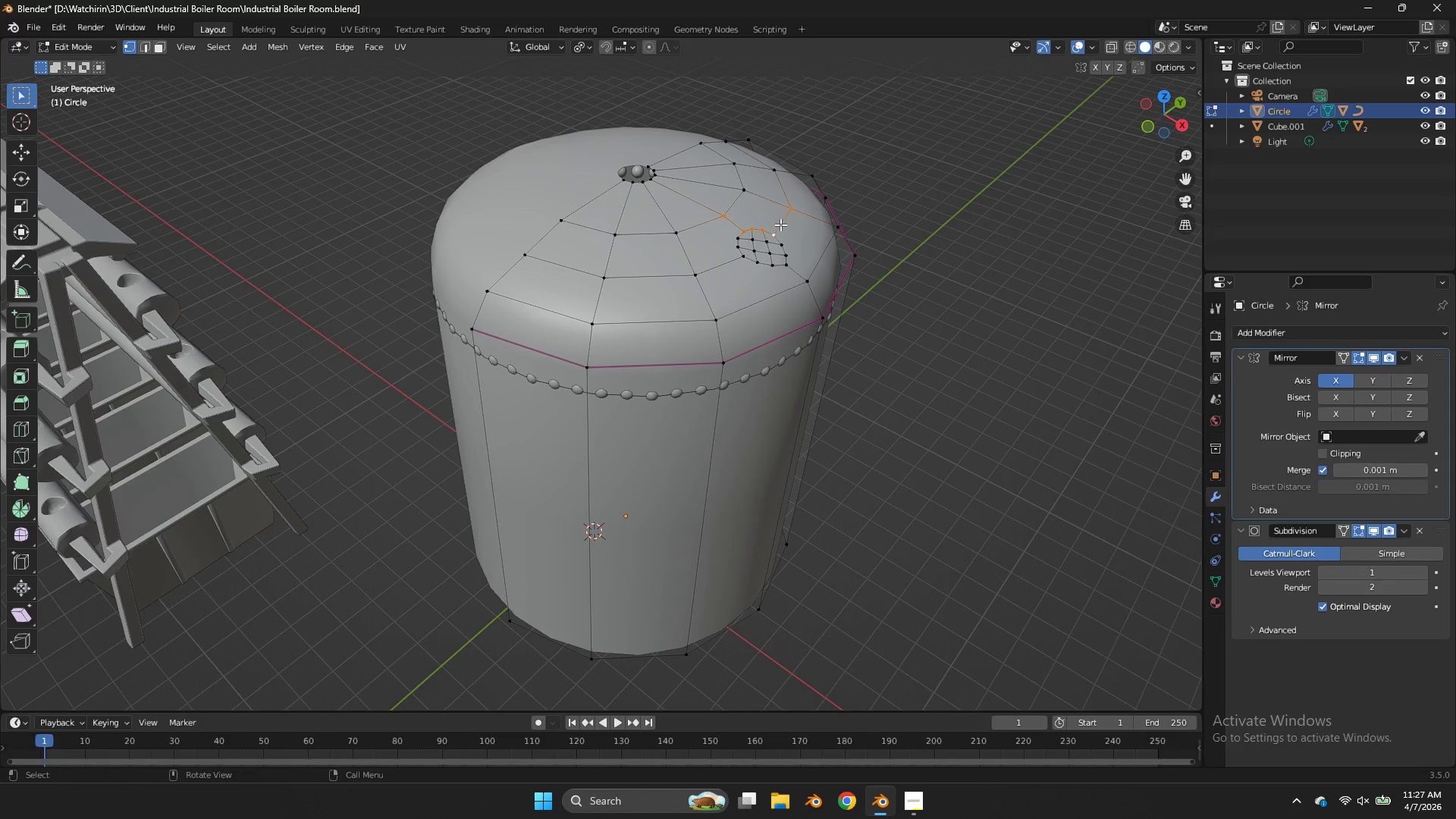 
left_click_drag(start_coordinate=[785, 227], to_coordinate=[731, 280])
 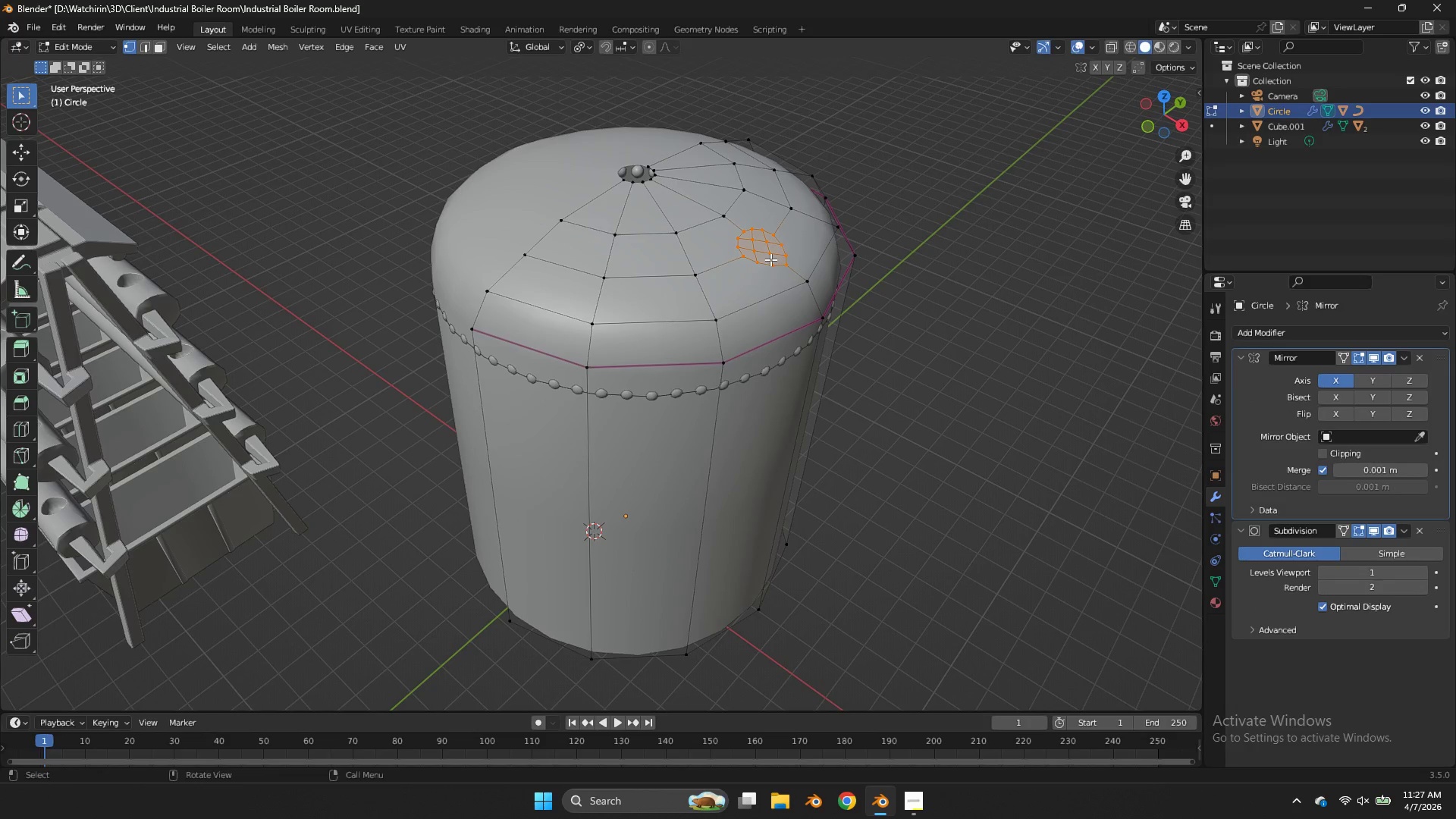 
key(Shift+ShiftLeft)
 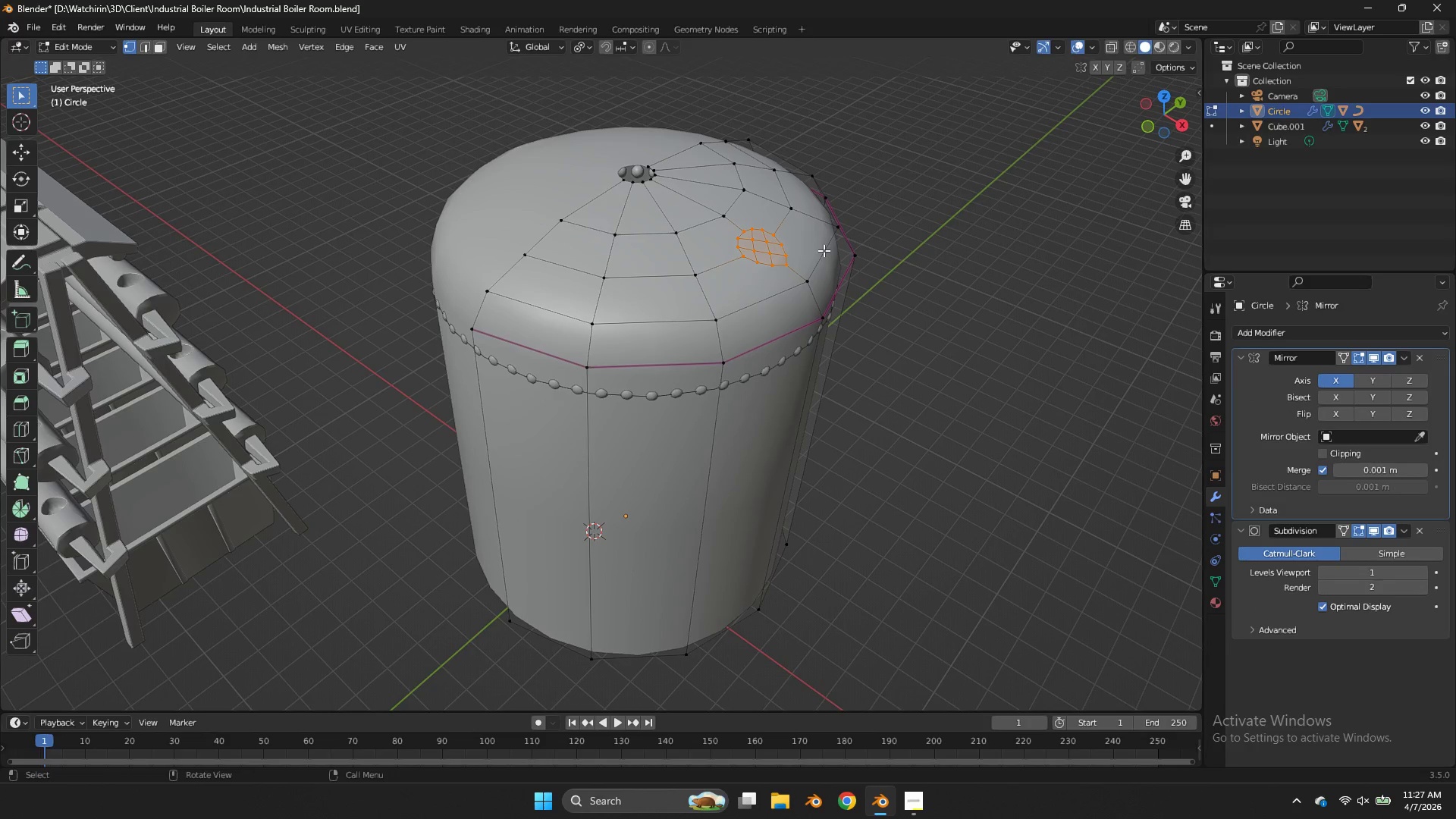 
key(E)
 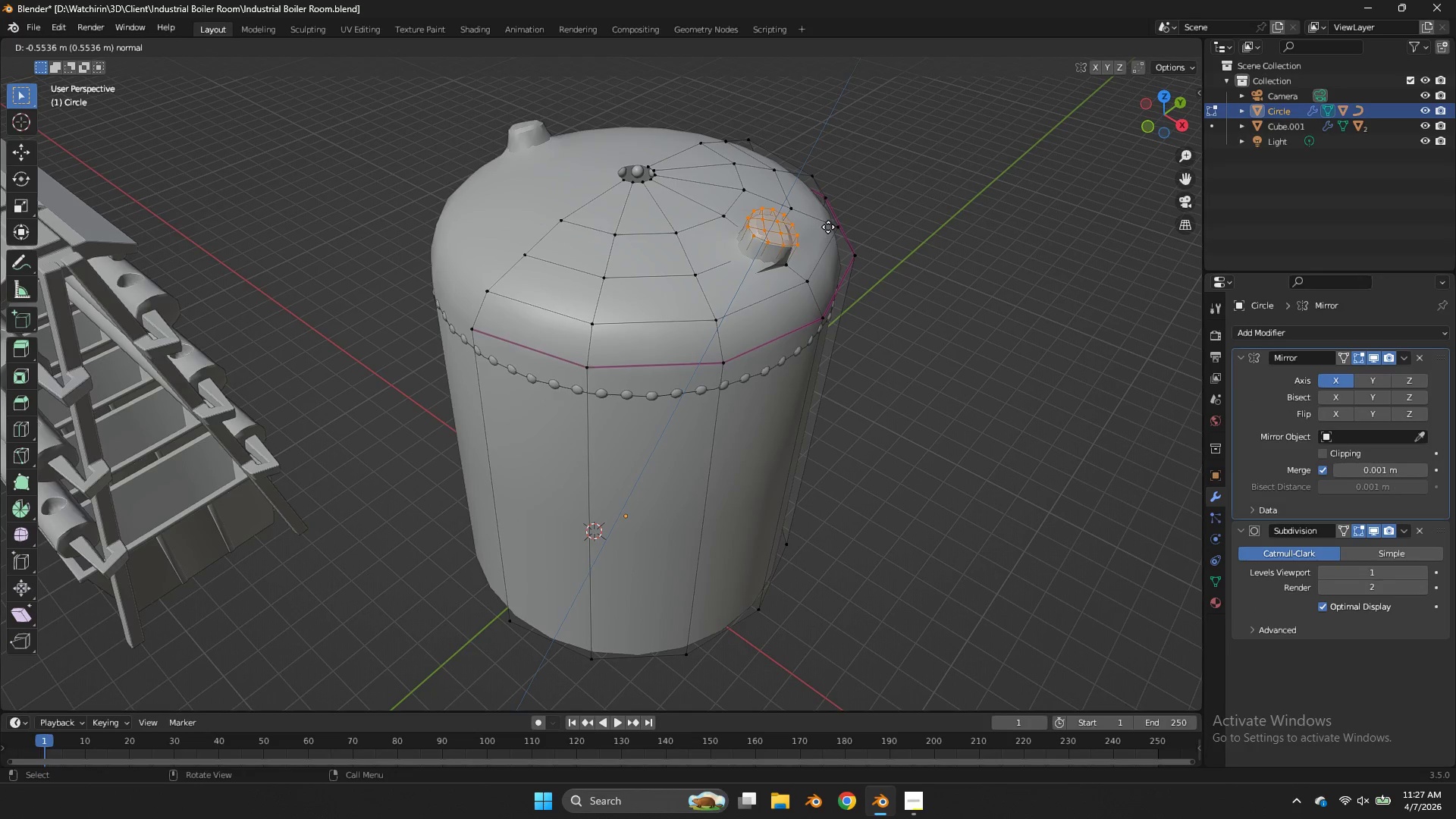 
left_click([828, 227])
 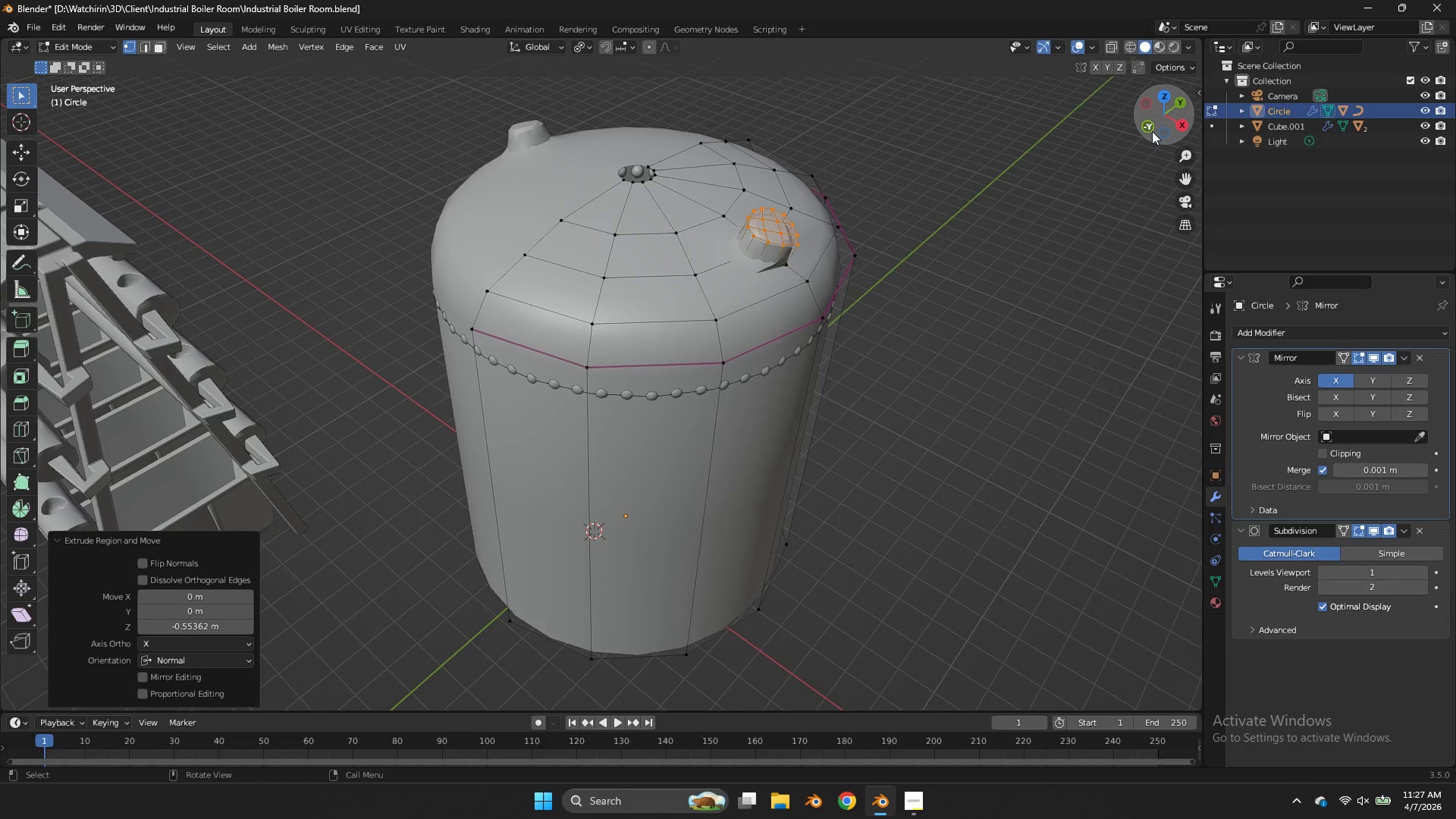 
left_click([1150, 130])
 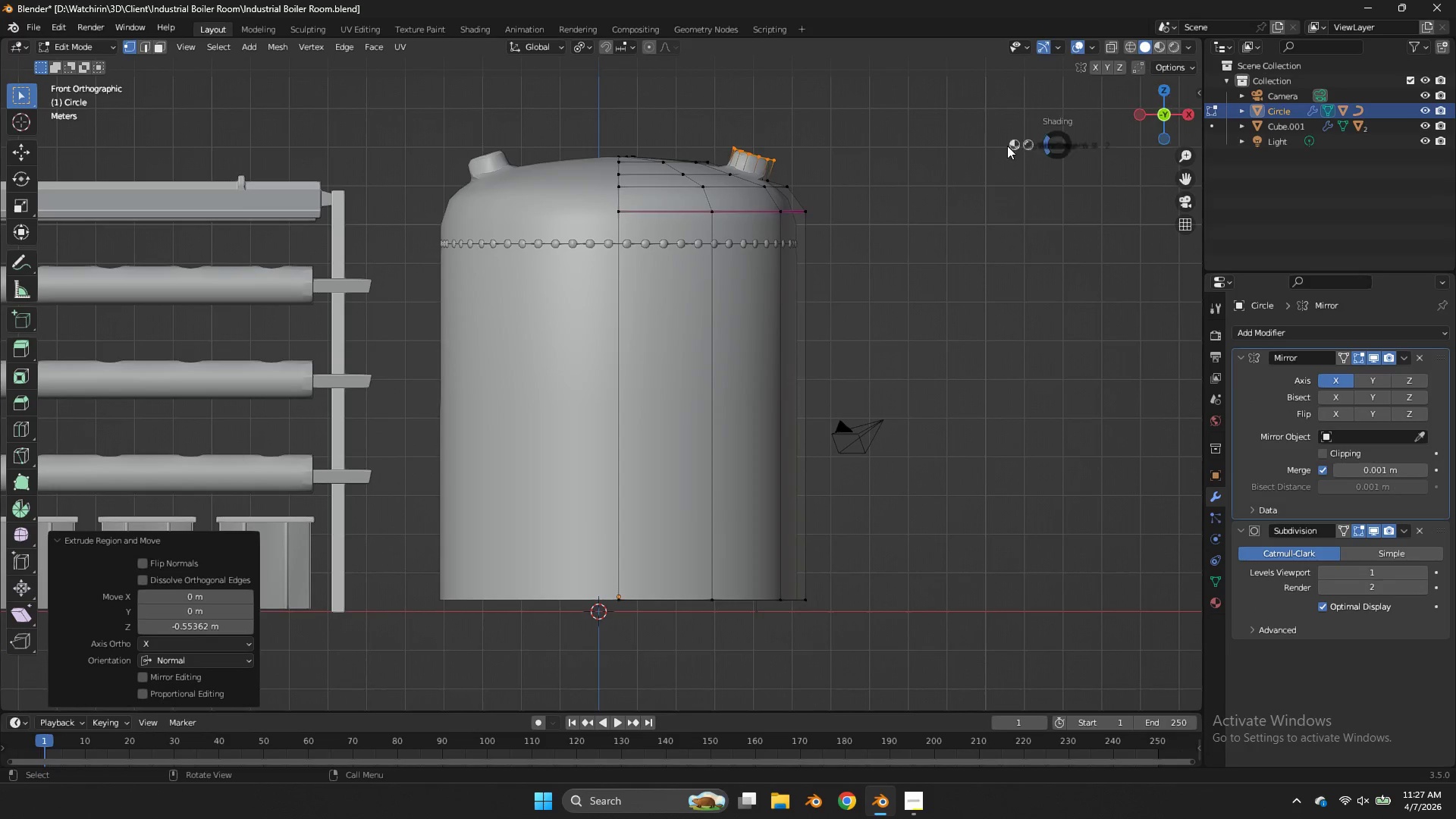 
type(zsz0)
 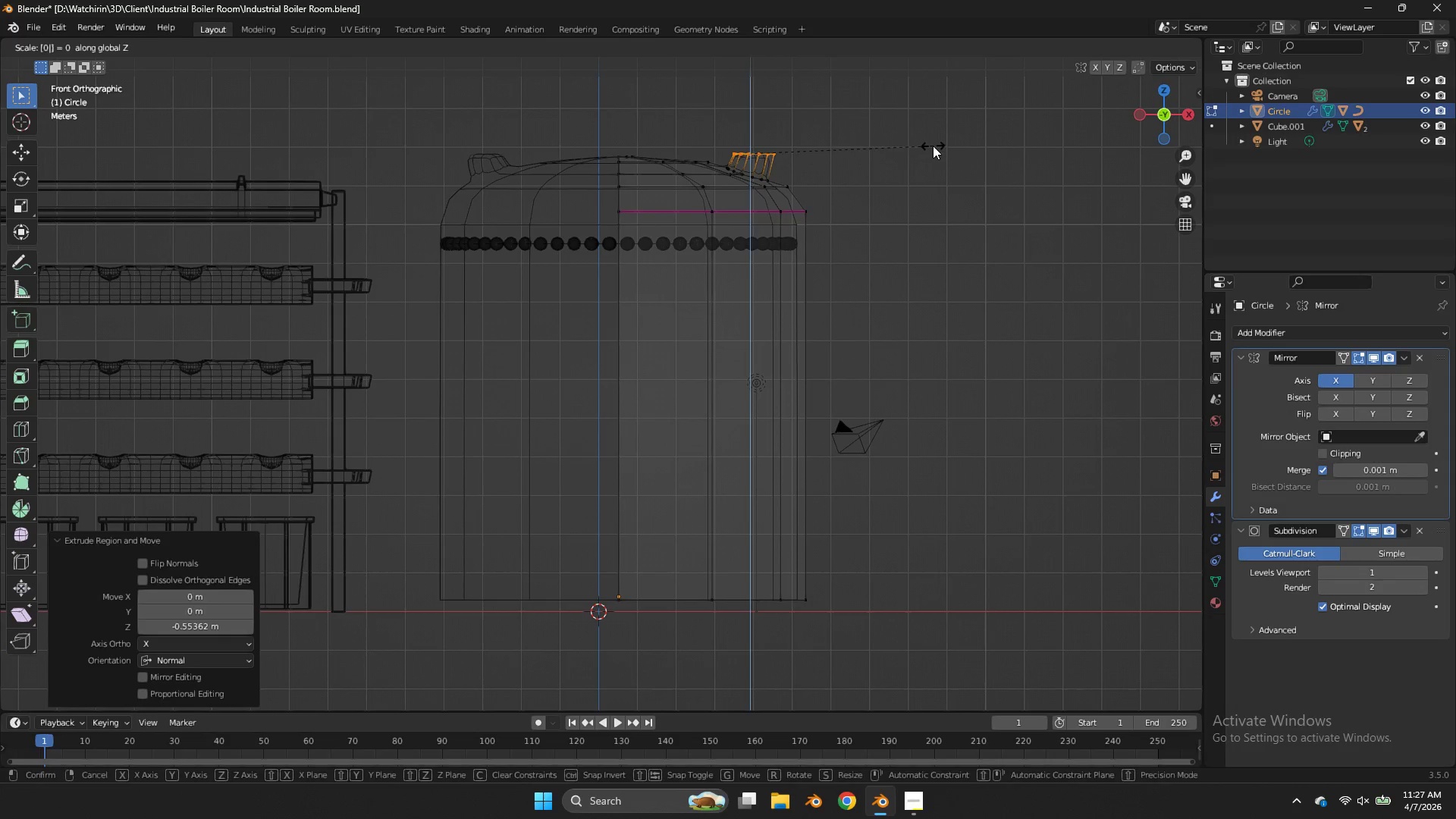 
key(Enter)
 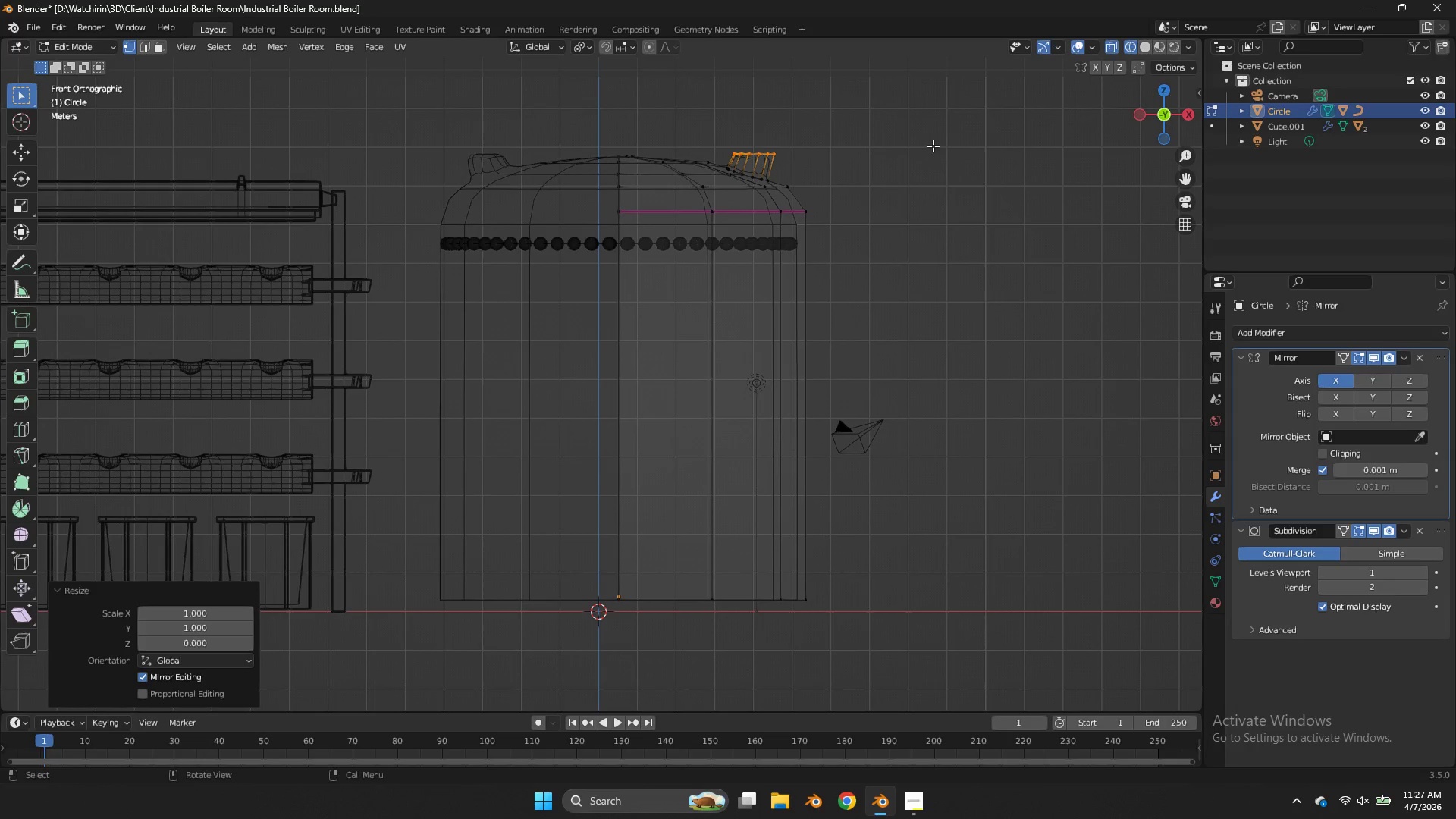 
key(G)
 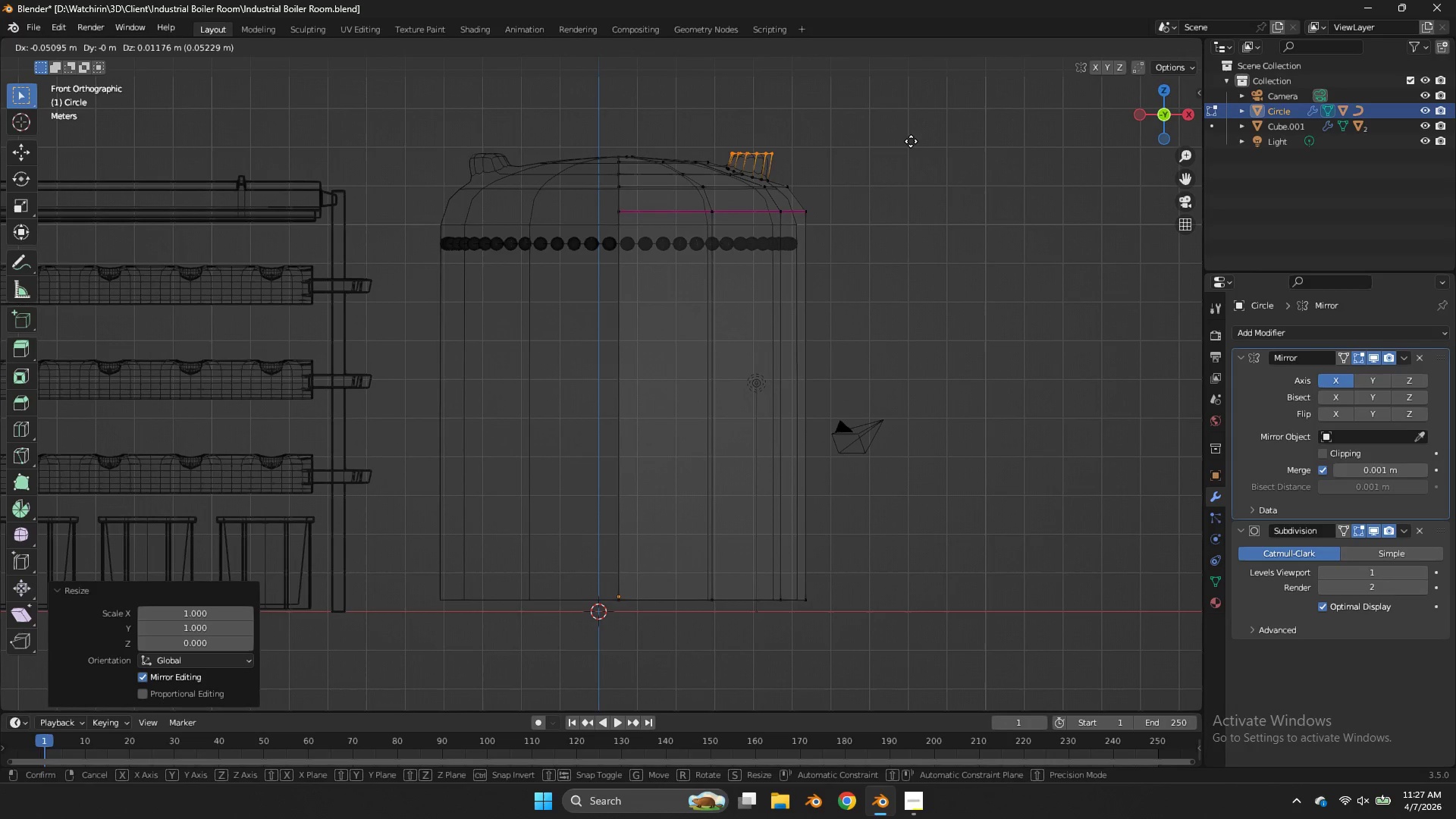 
hold_key(key=ShiftLeft, duration=1.69)
left_click([866, 130])
 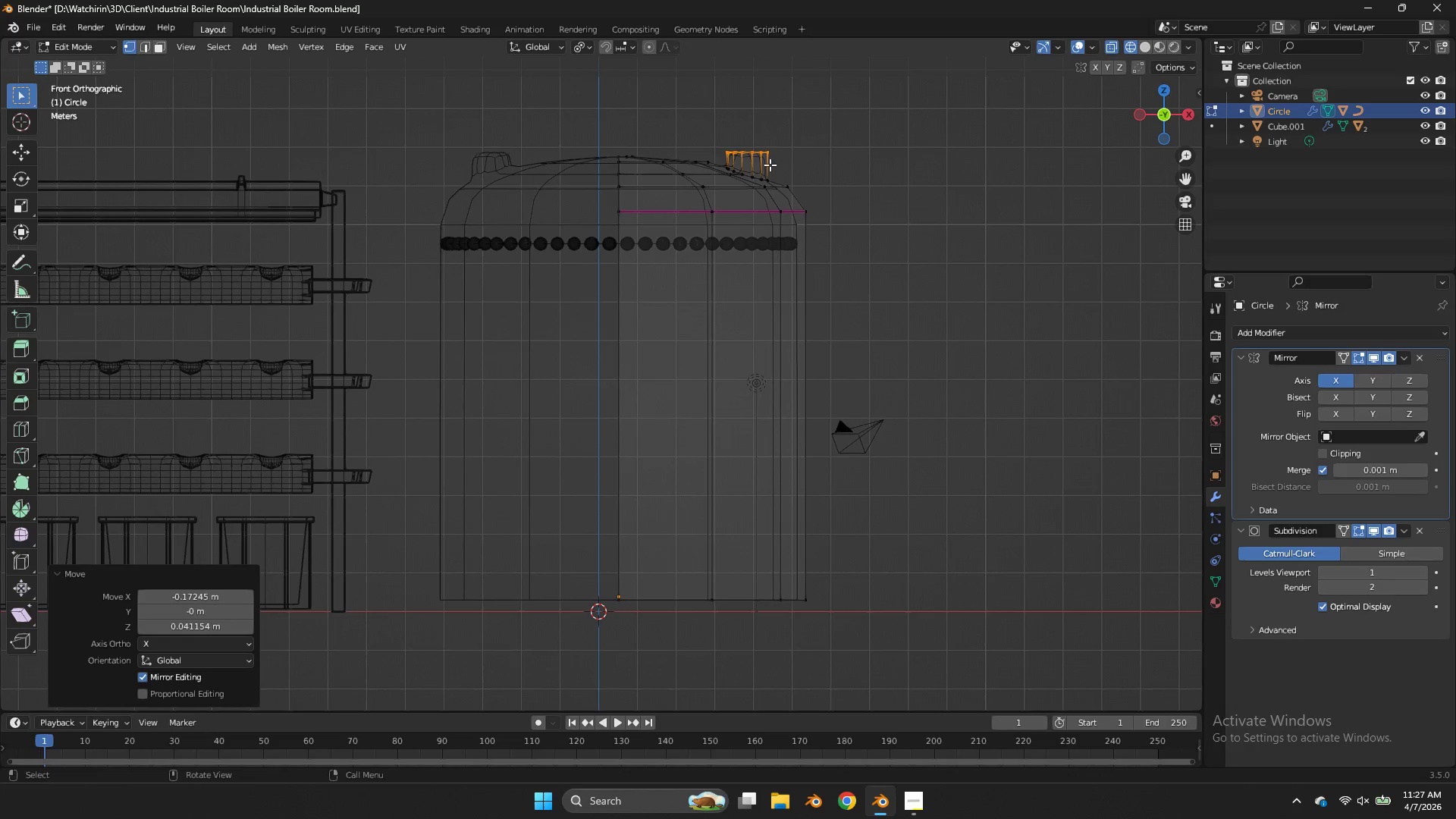 
hold_key(key=AltLeft, duration=1.17)
left_click([748, 174])
 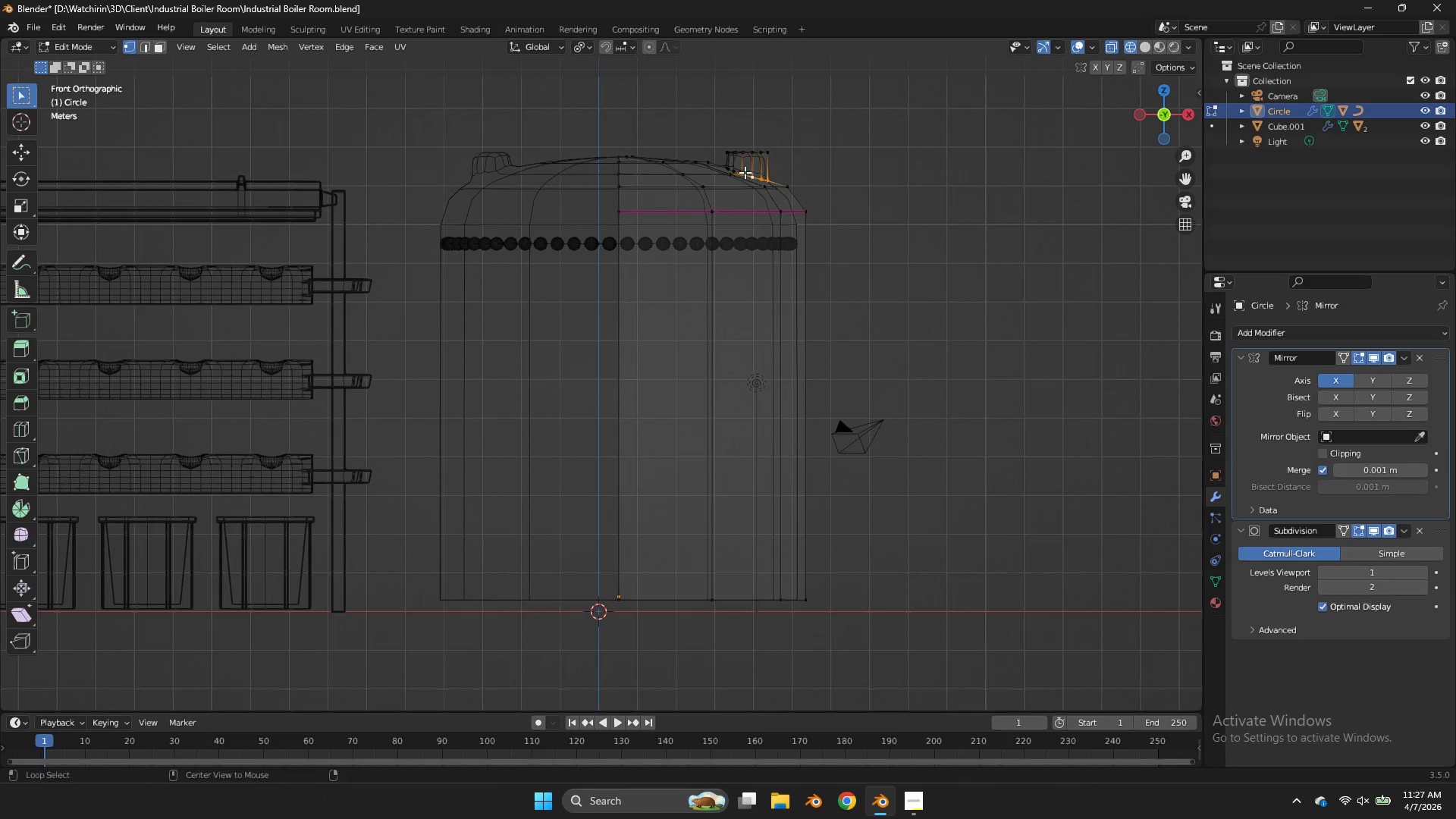 
hold_key(key=ShiftLeft, duration=2.52)
left_click_drag(start_coordinate=[742, 160], to_coordinate=[722, 171])
 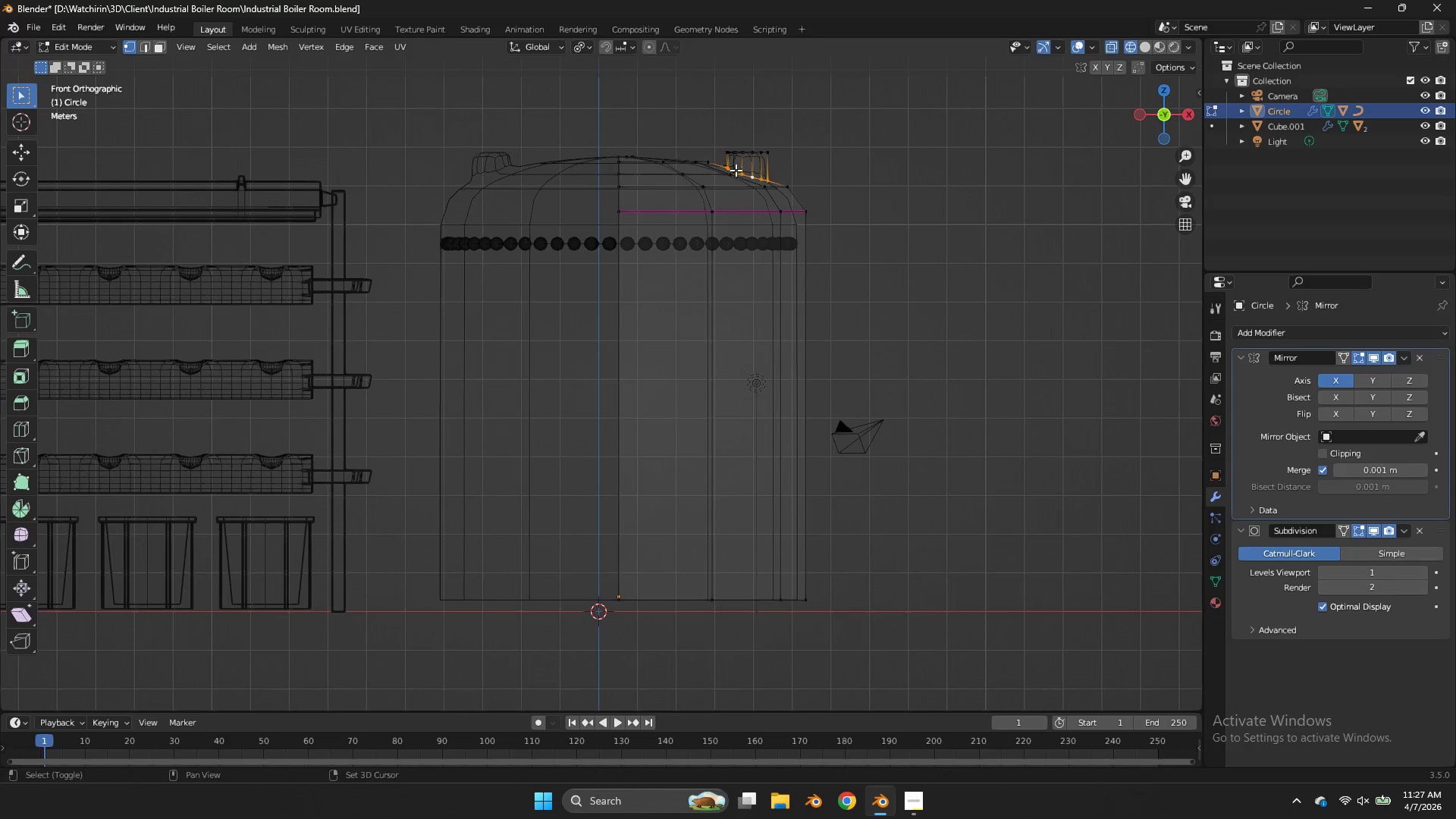 
left_click_drag(start_coordinate=[736, 170], to_coordinate=[726, 174])
 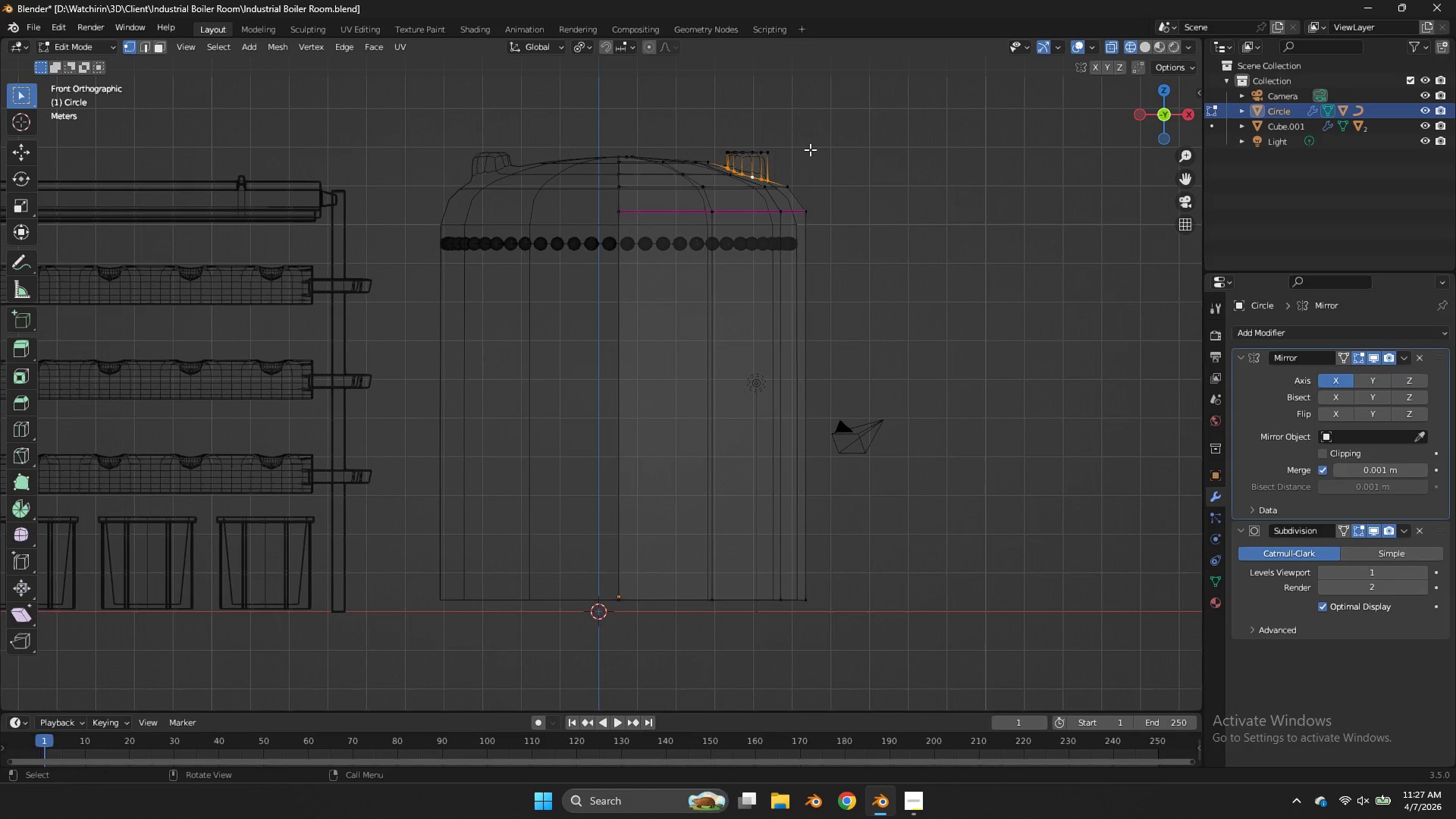 
hold_key(key=ShiftLeft, duration=1.56)
left_click_drag(start_coordinate=[765, 162], to_coordinate=[750, 184])
 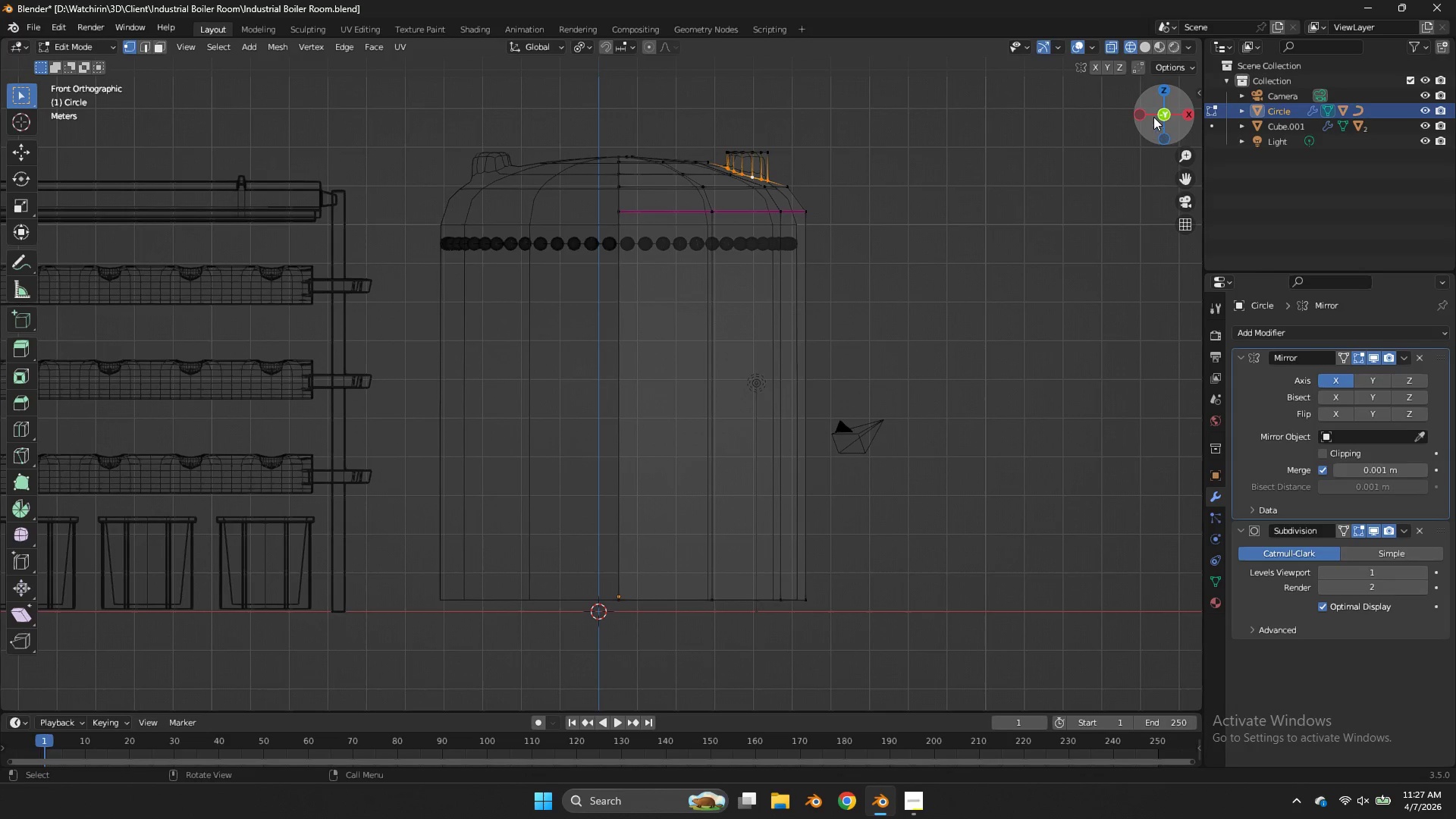 
left_click_drag(start_coordinate=[1153, 117], to_coordinate=[995, 164])
 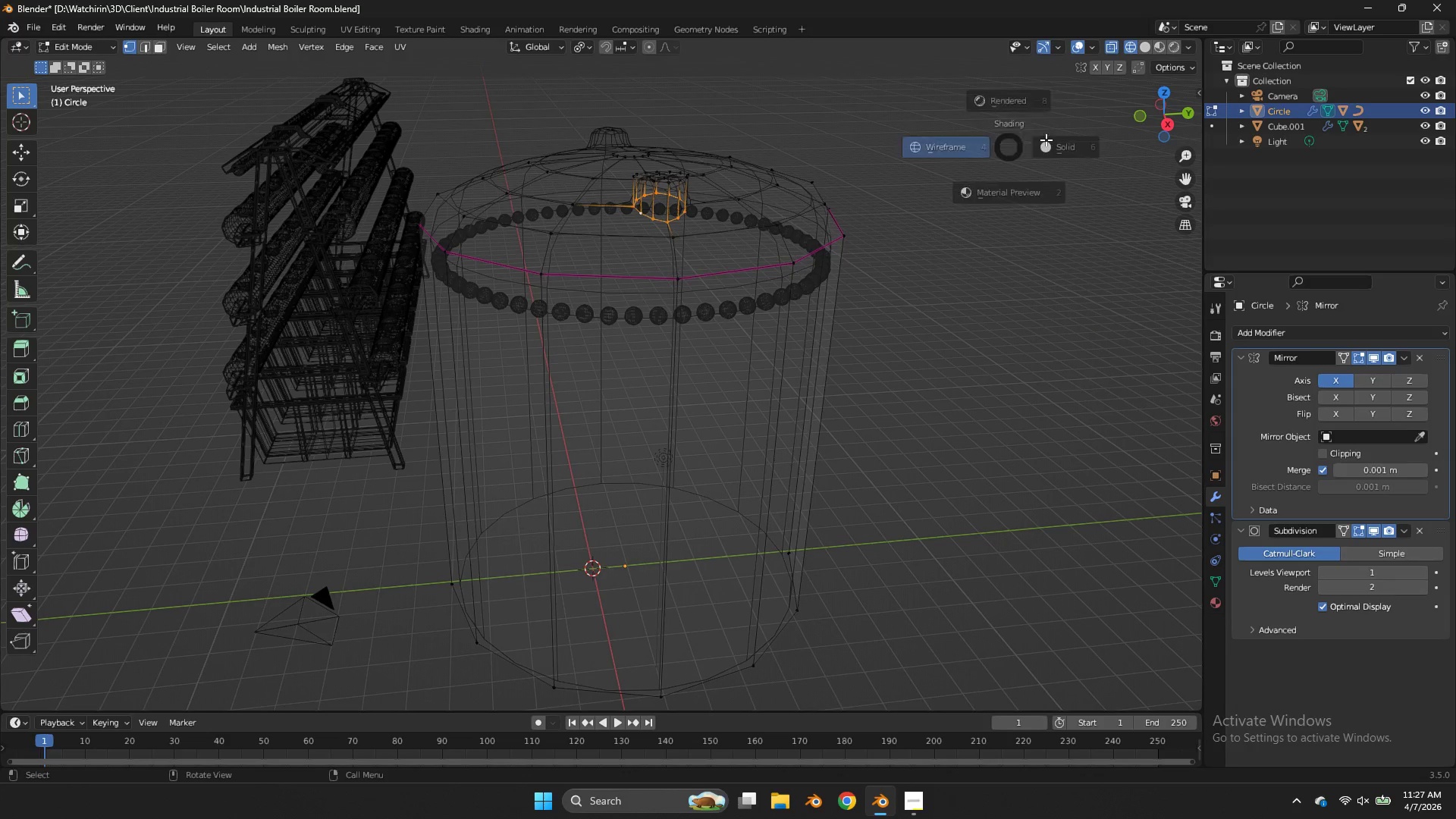 
type(zE)
 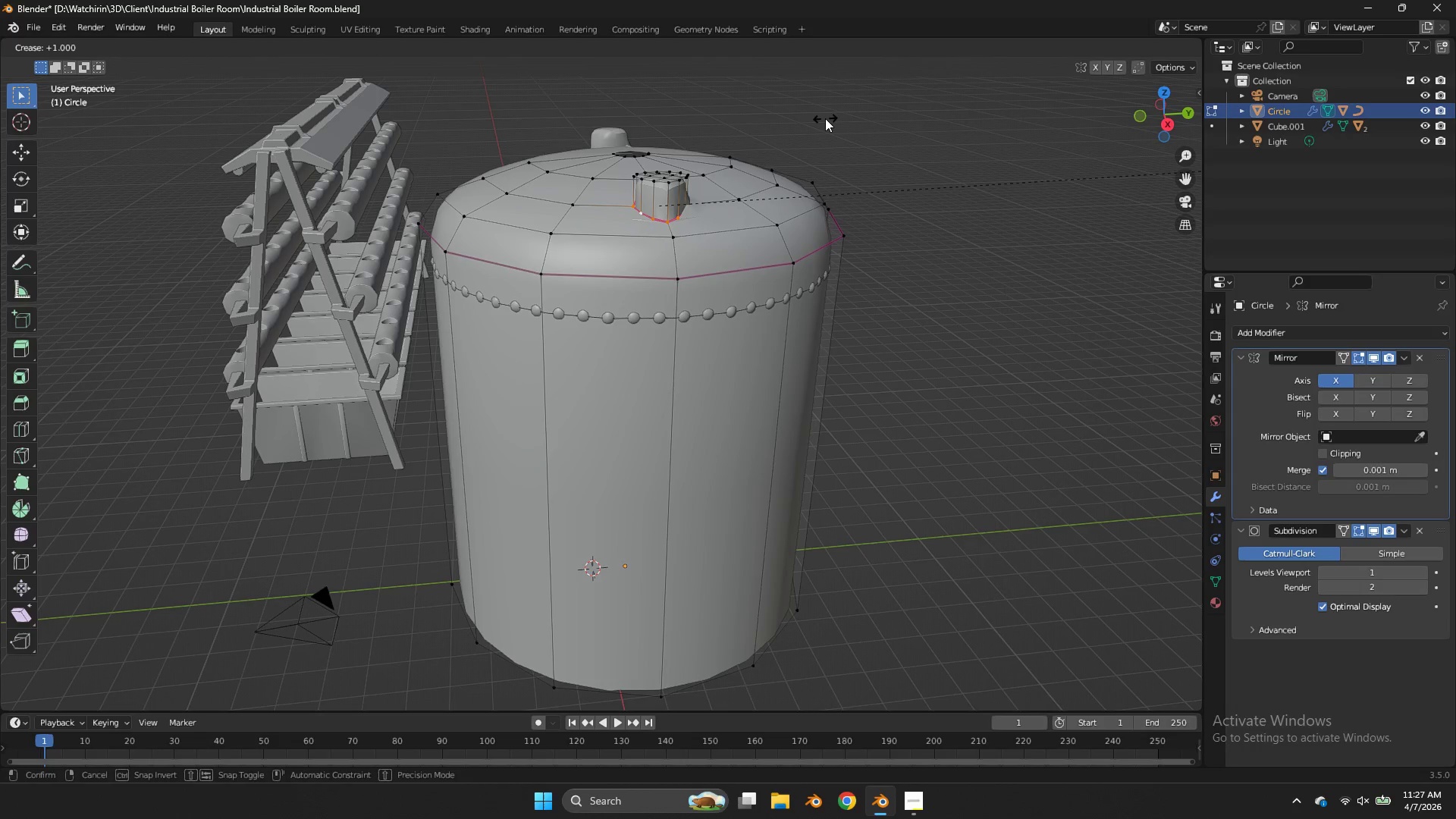 
scroll: coordinate [1033, 165], scroll_direction: up, amount: 1.0
 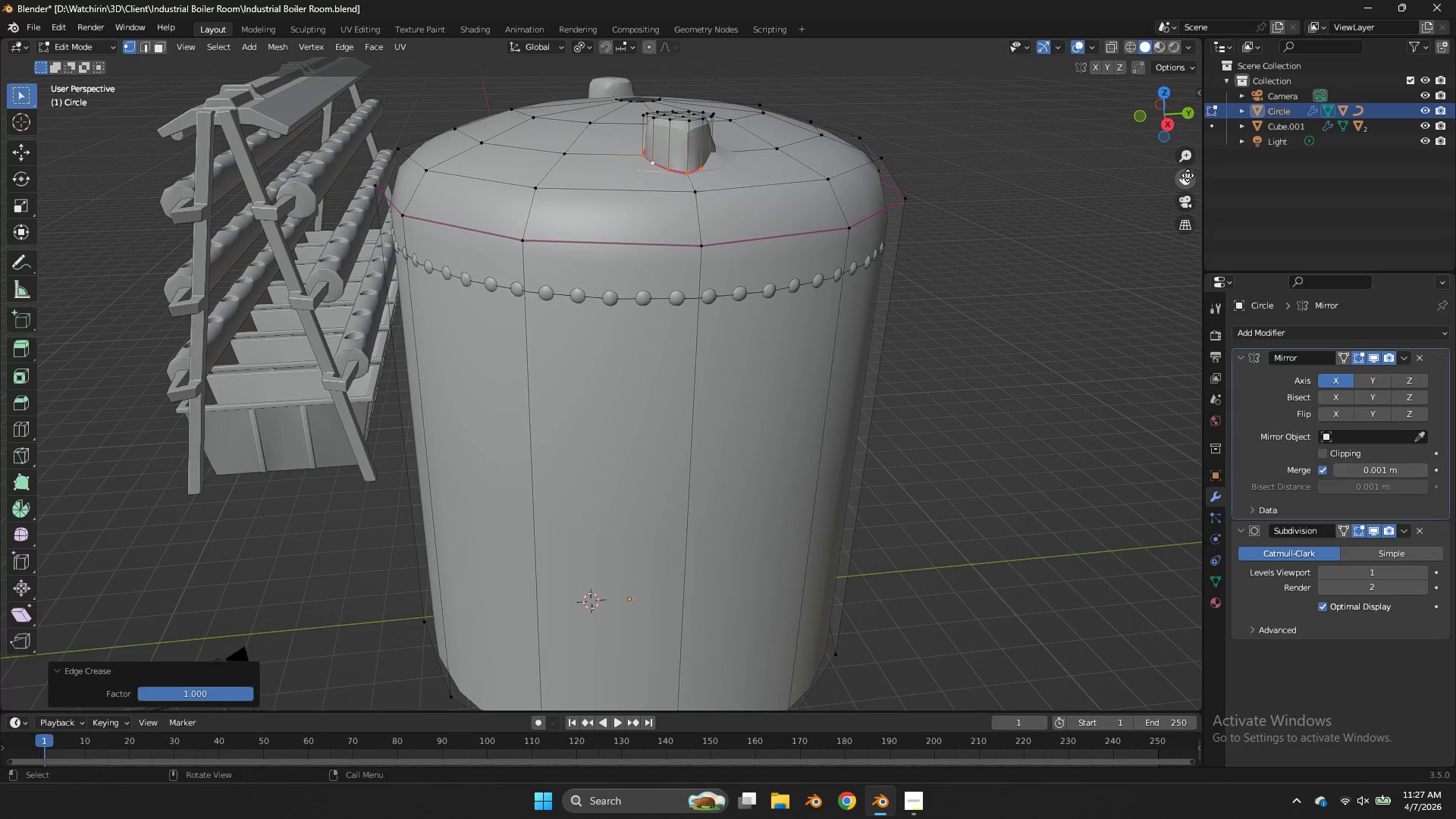 
left_click_drag(start_coordinate=[1193, 181], to_coordinate=[11, 261])
 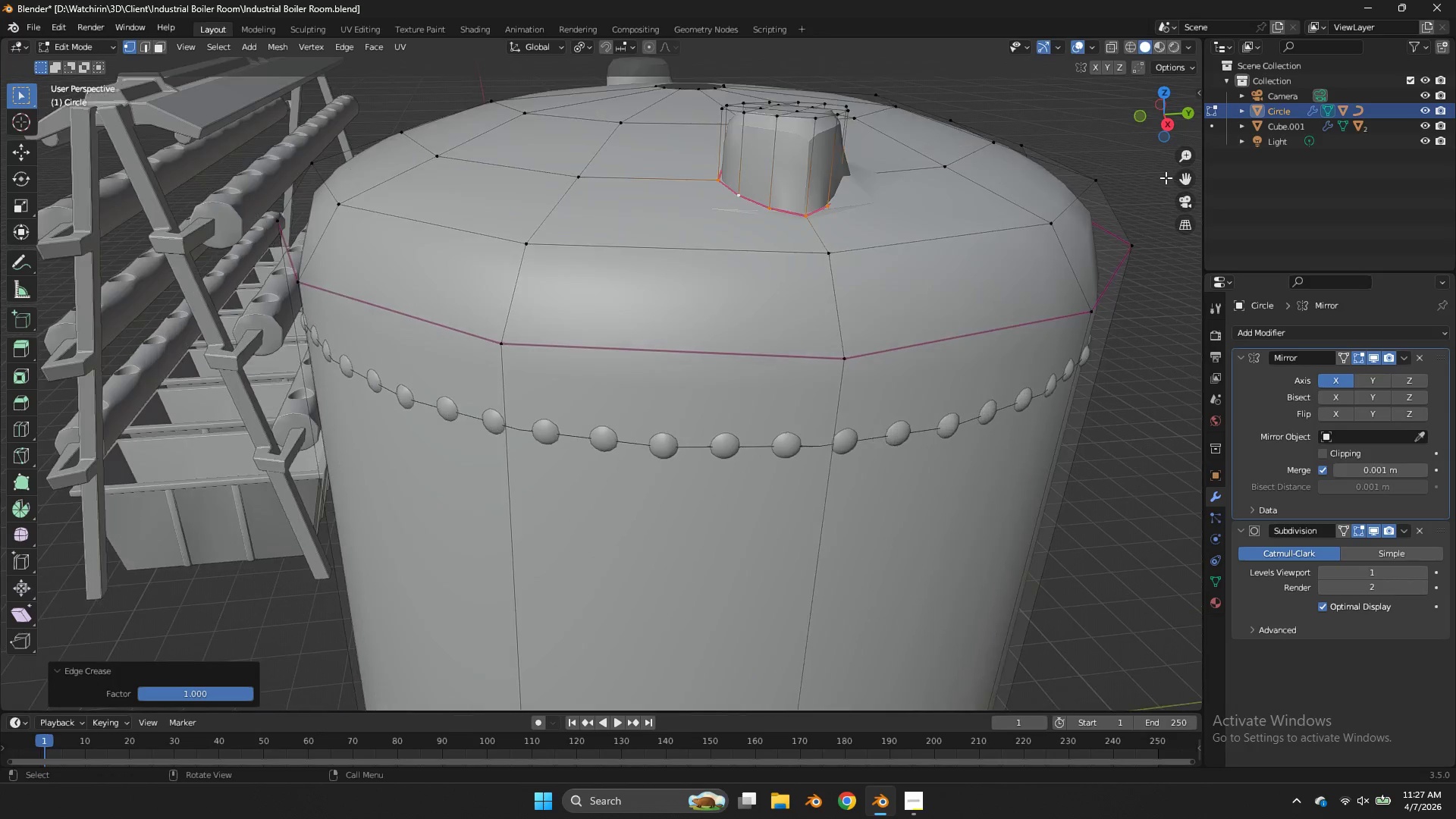 
scroll: coordinate [1166, 177], scroll_direction: up, amount: 2.0
 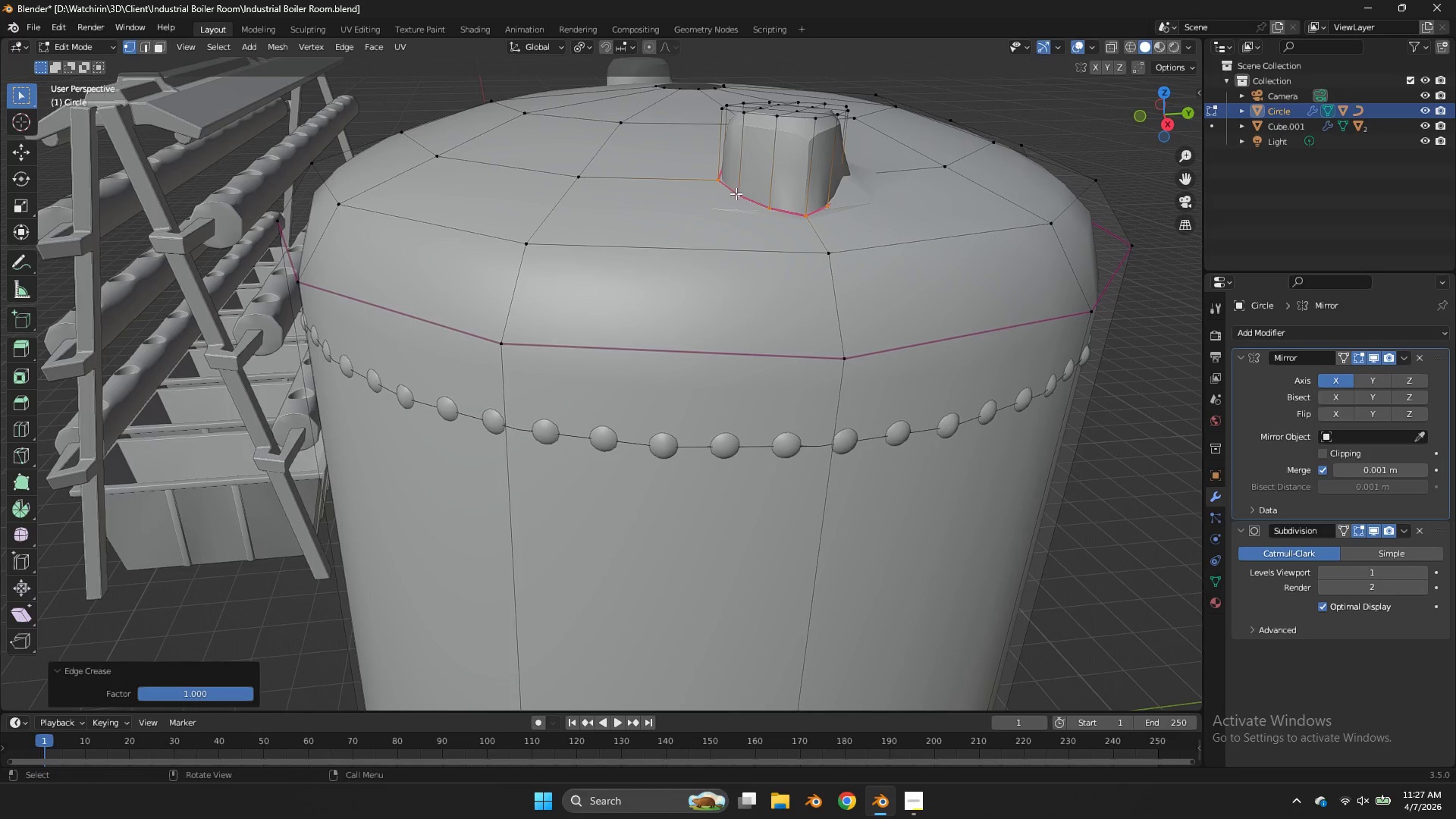 
left_click([736, 193])
 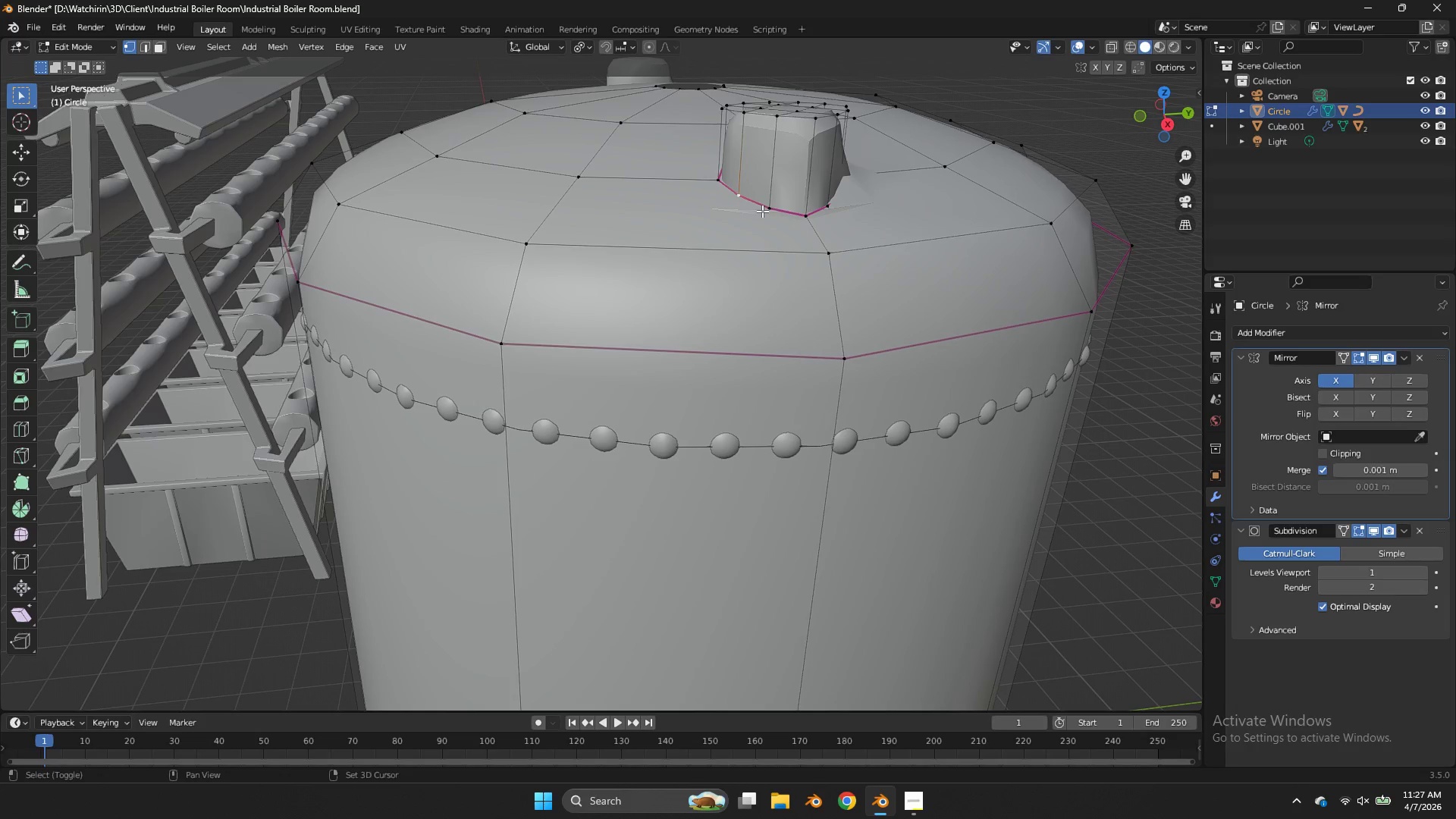 
hold_key(key=ShiftLeft, duration=1.3)
left_click([542, 241])
 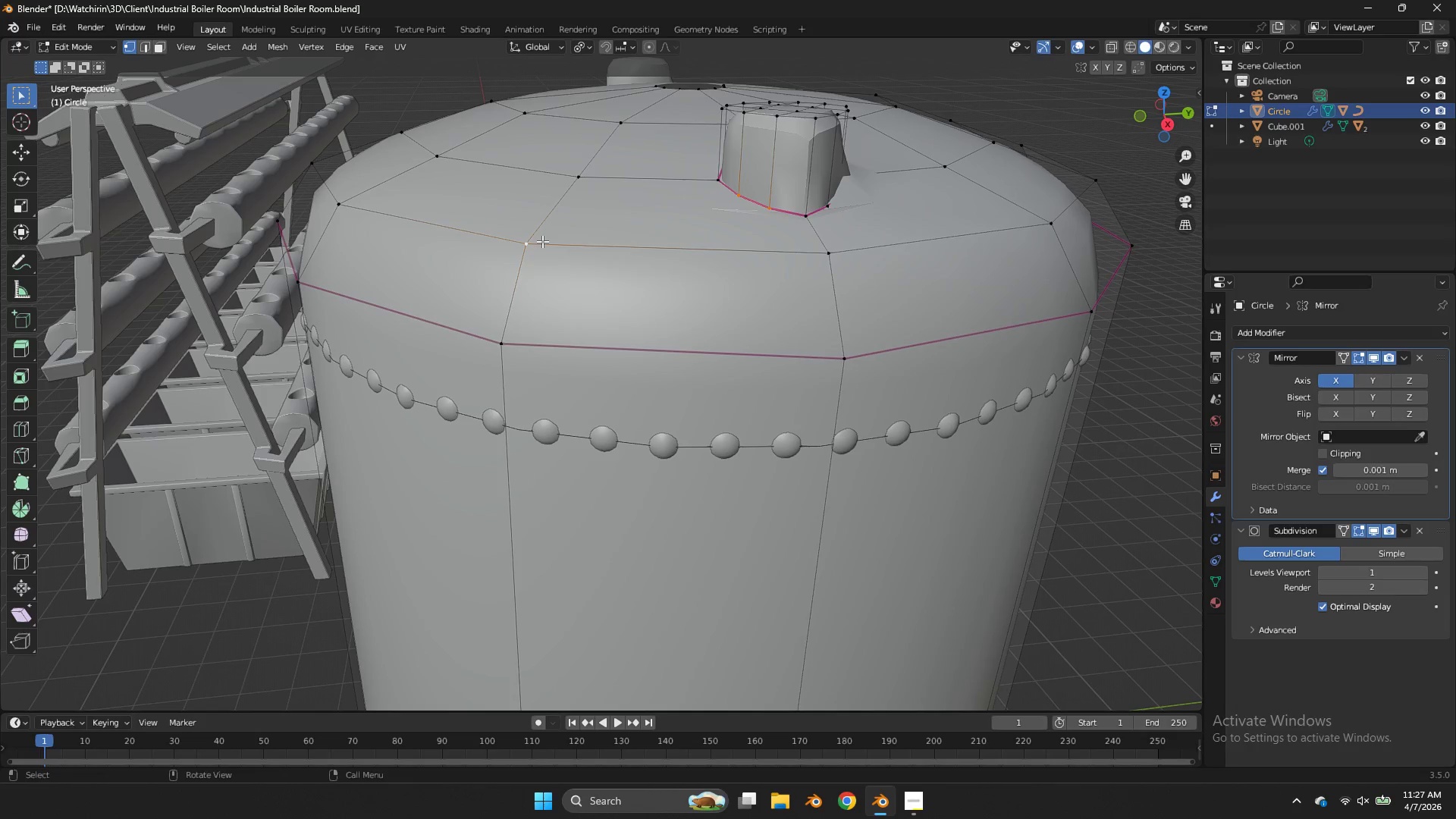 
key(J)
 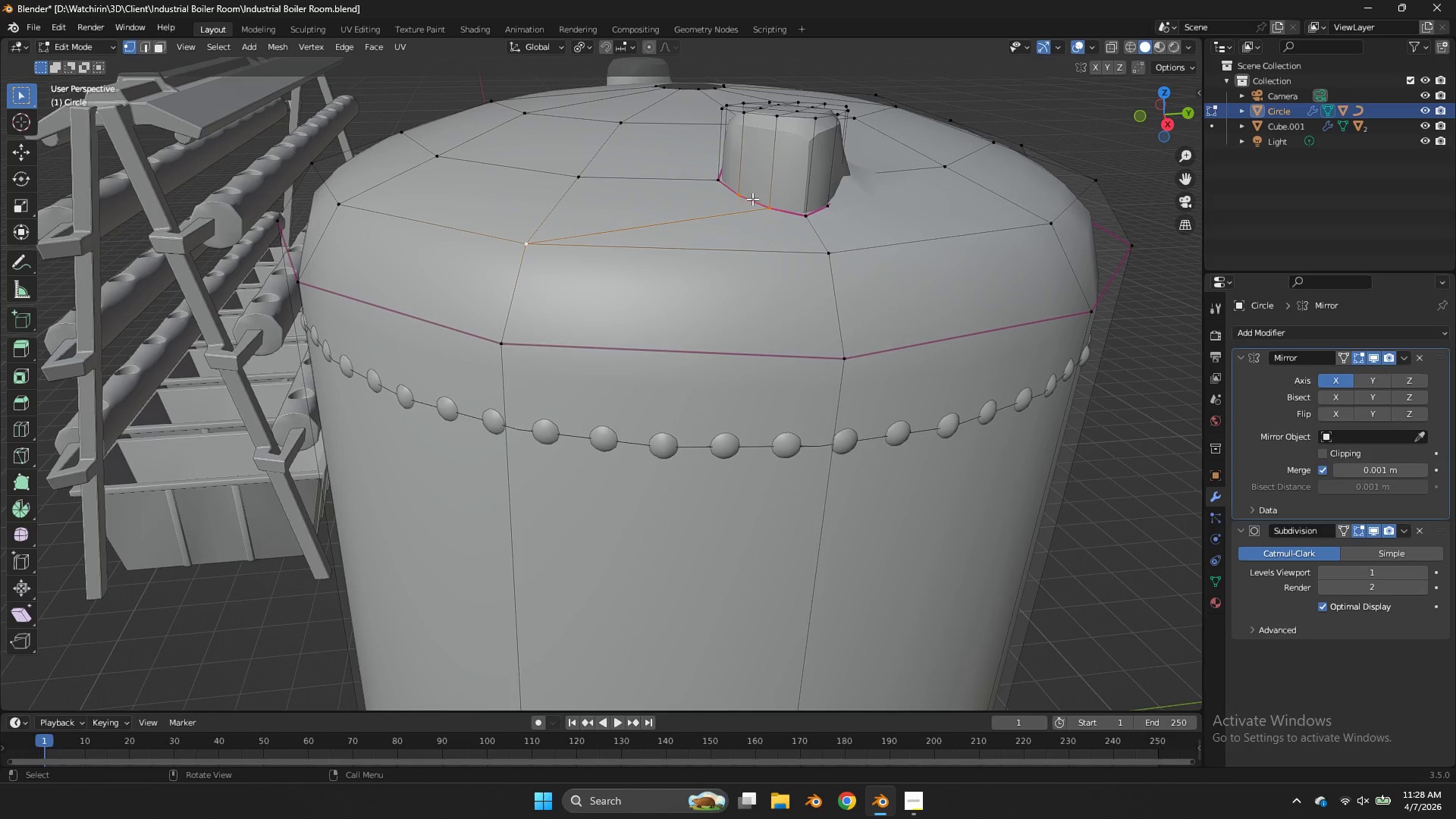 
left_click([752, 196])
 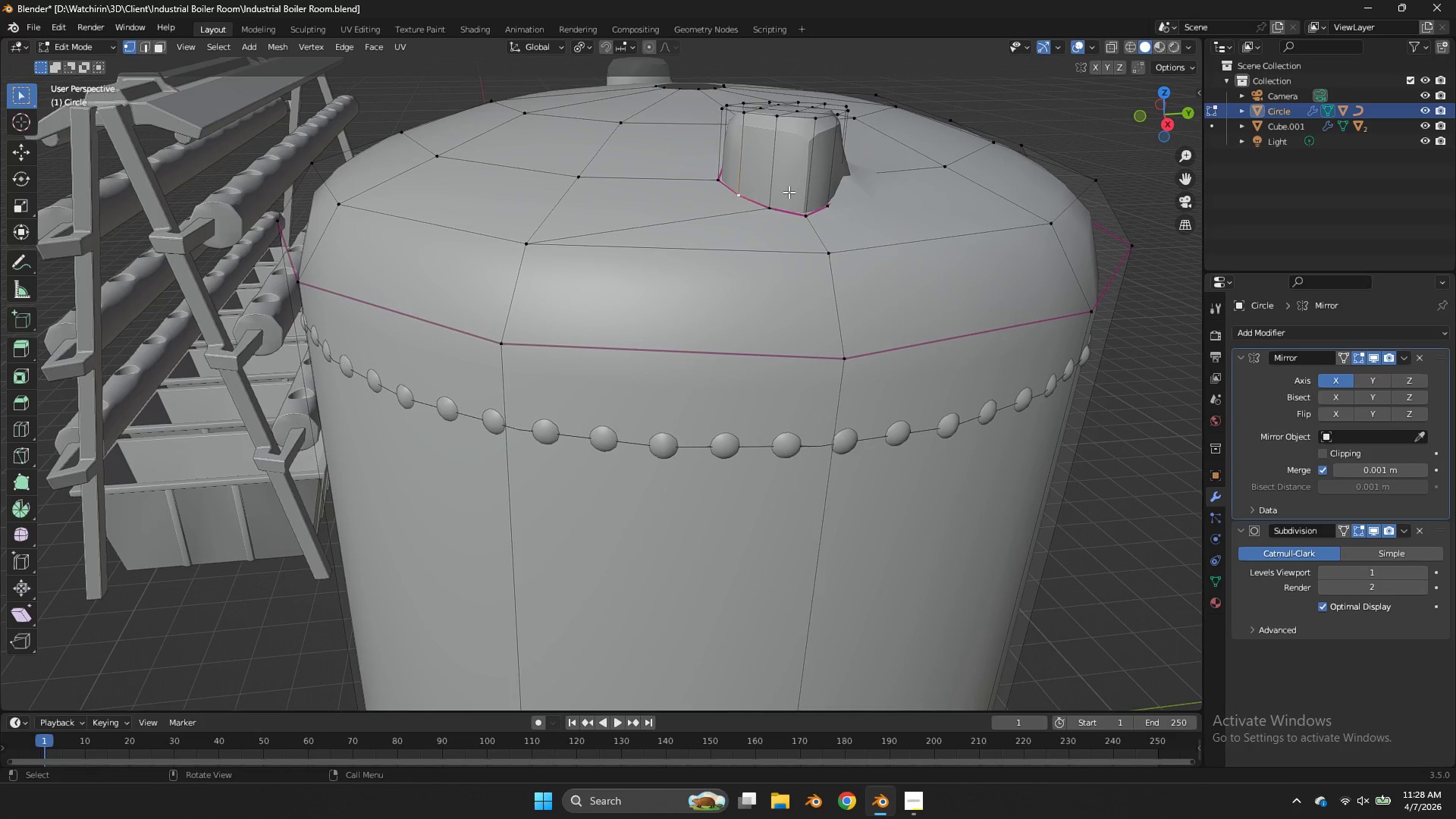 
key(Control+Z)
 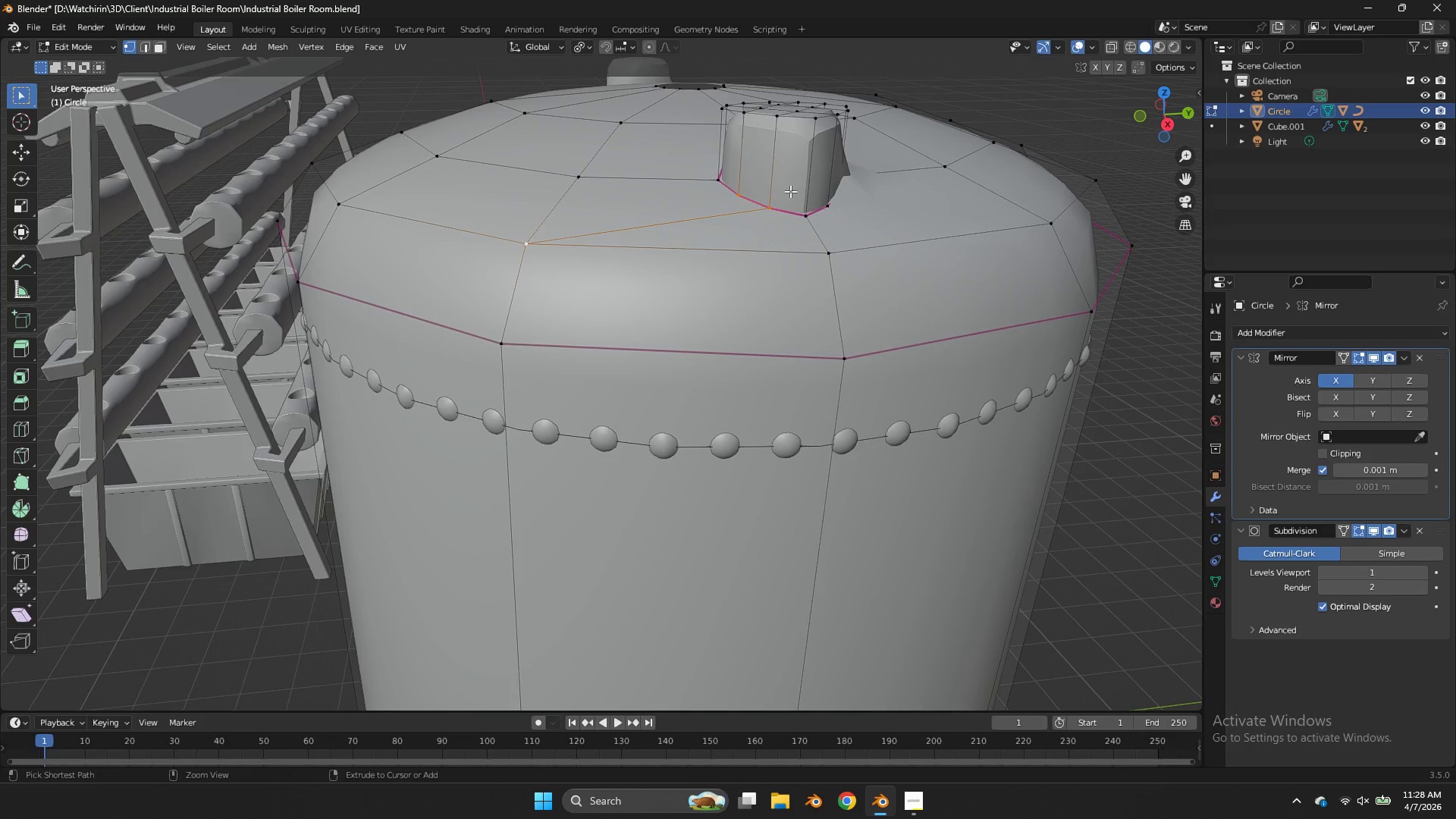 
key(Control+Z)
 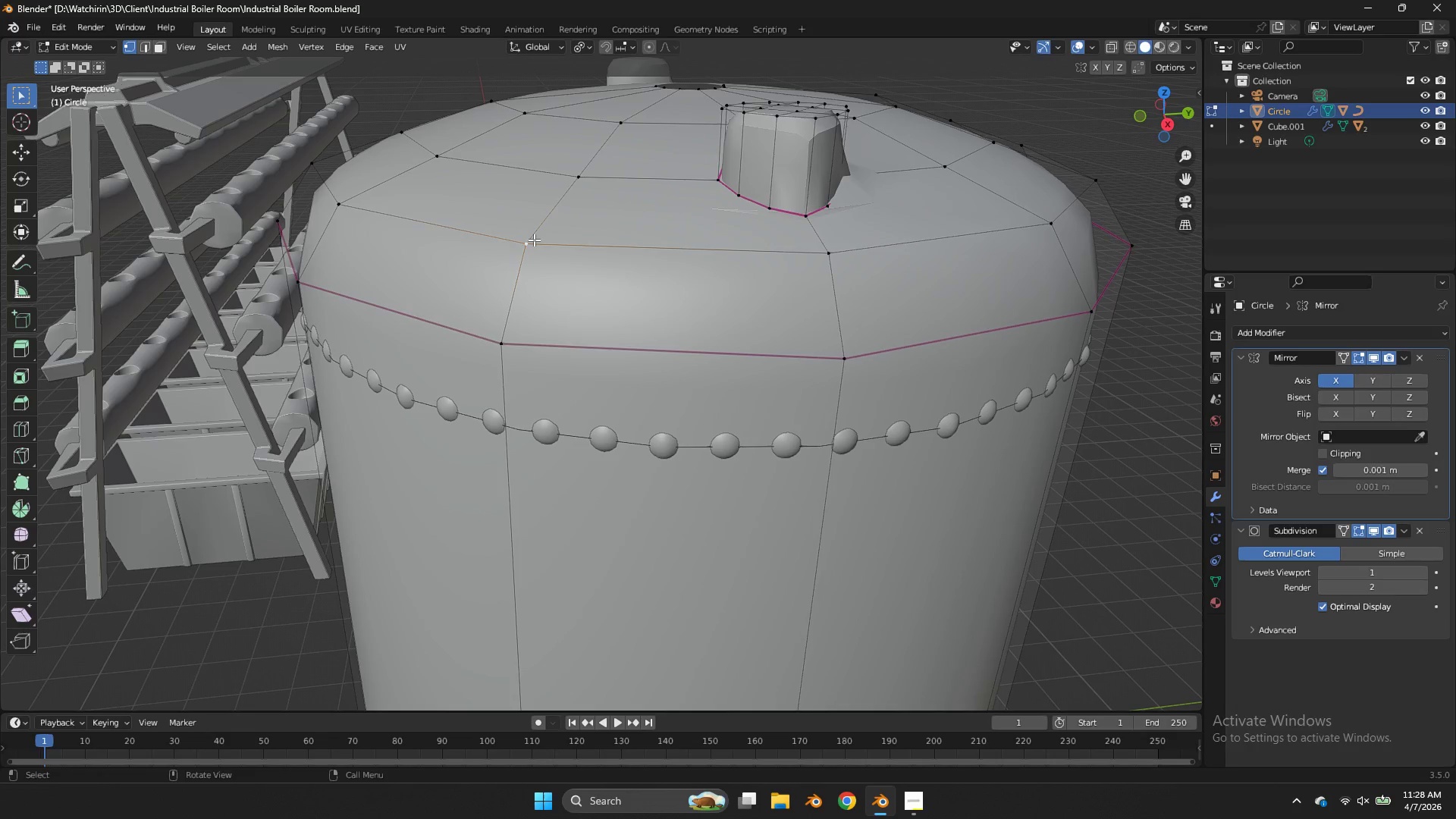 
hold_key(key=ShiftLeft, duration=0.91)
left_click([748, 203])
 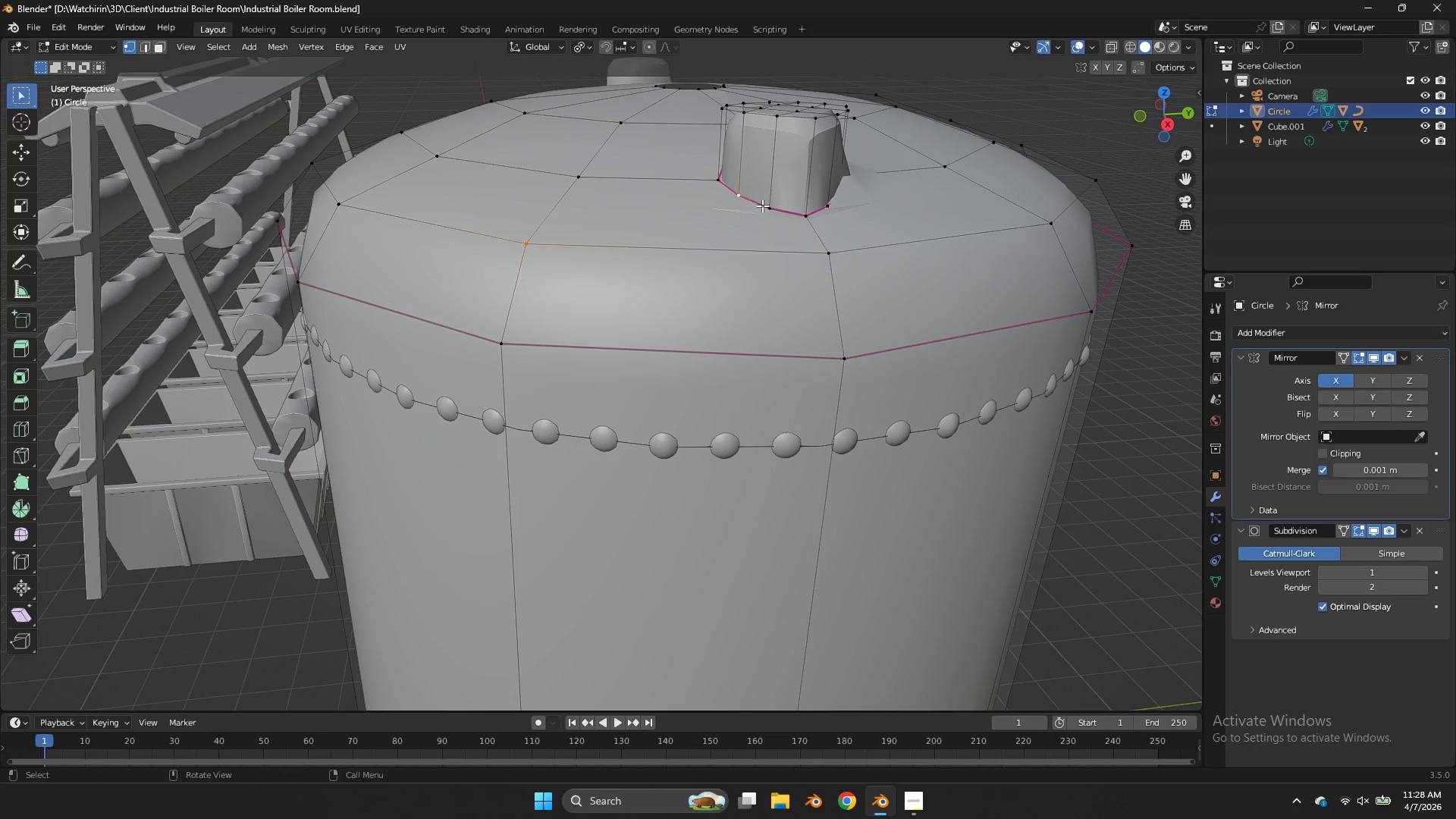 
key(J)
 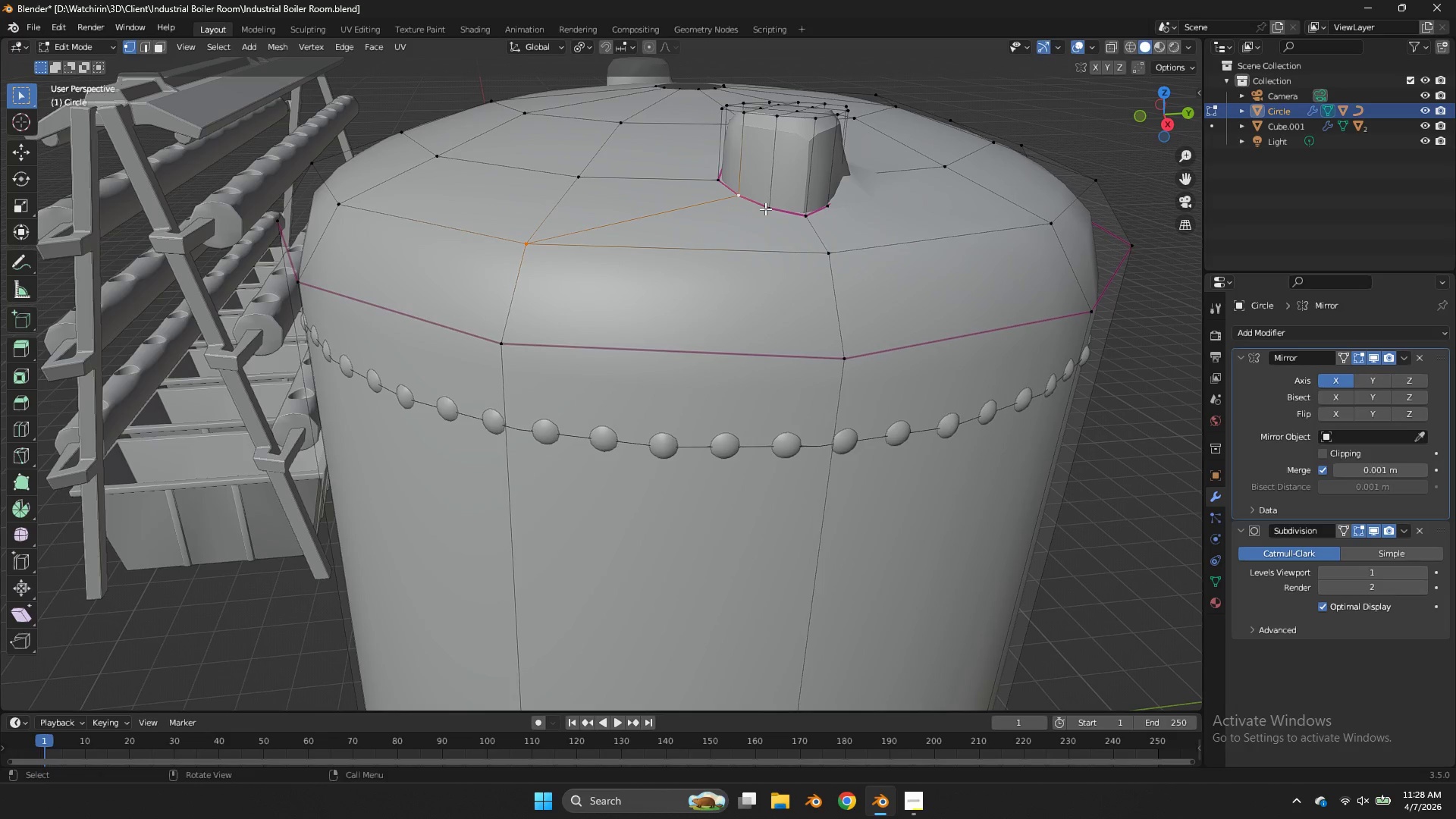 
left_click([765, 209])
 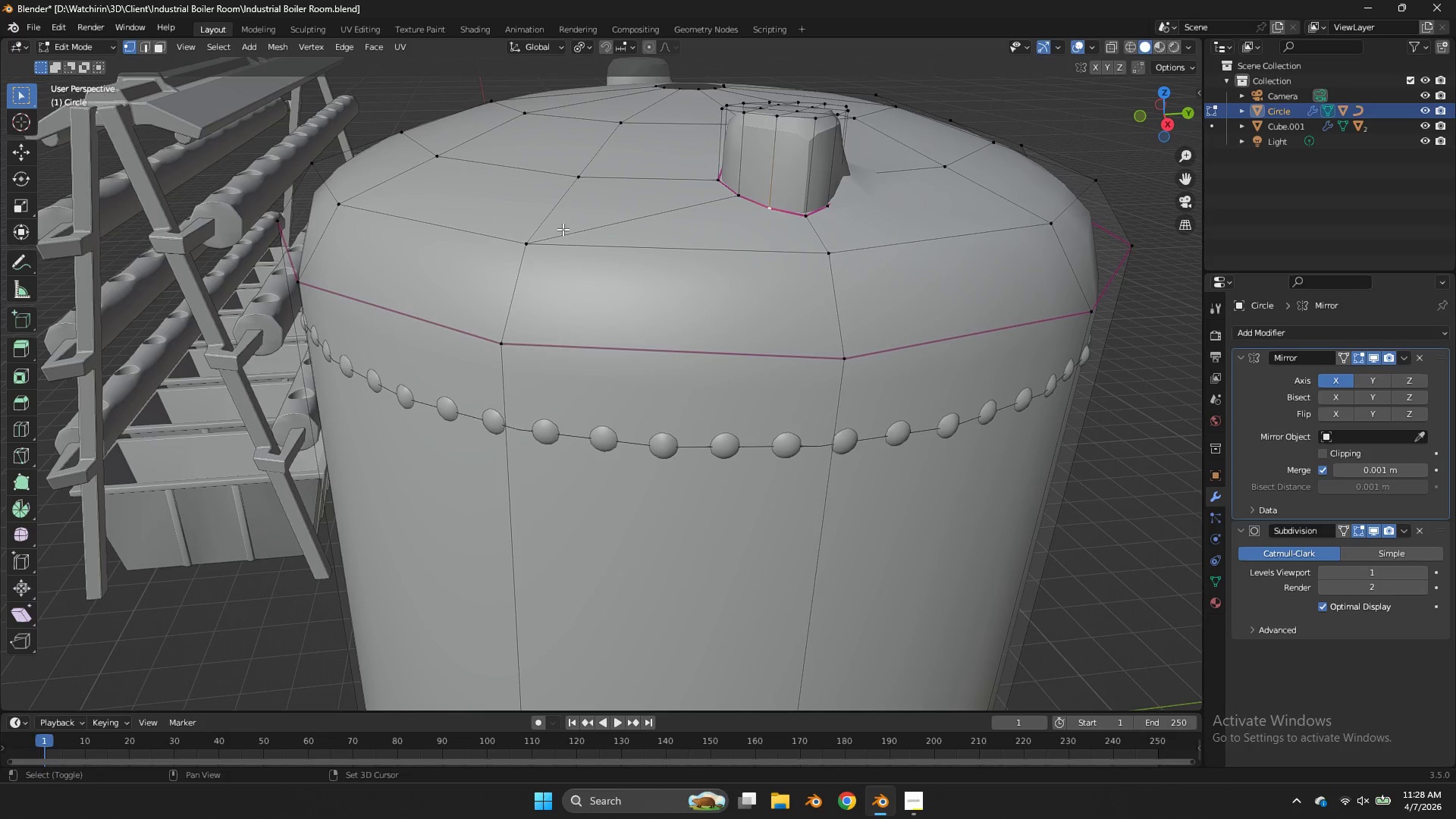 
hold_key(key=ShiftLeft, duration=0.5)
double_click([524, 245])
 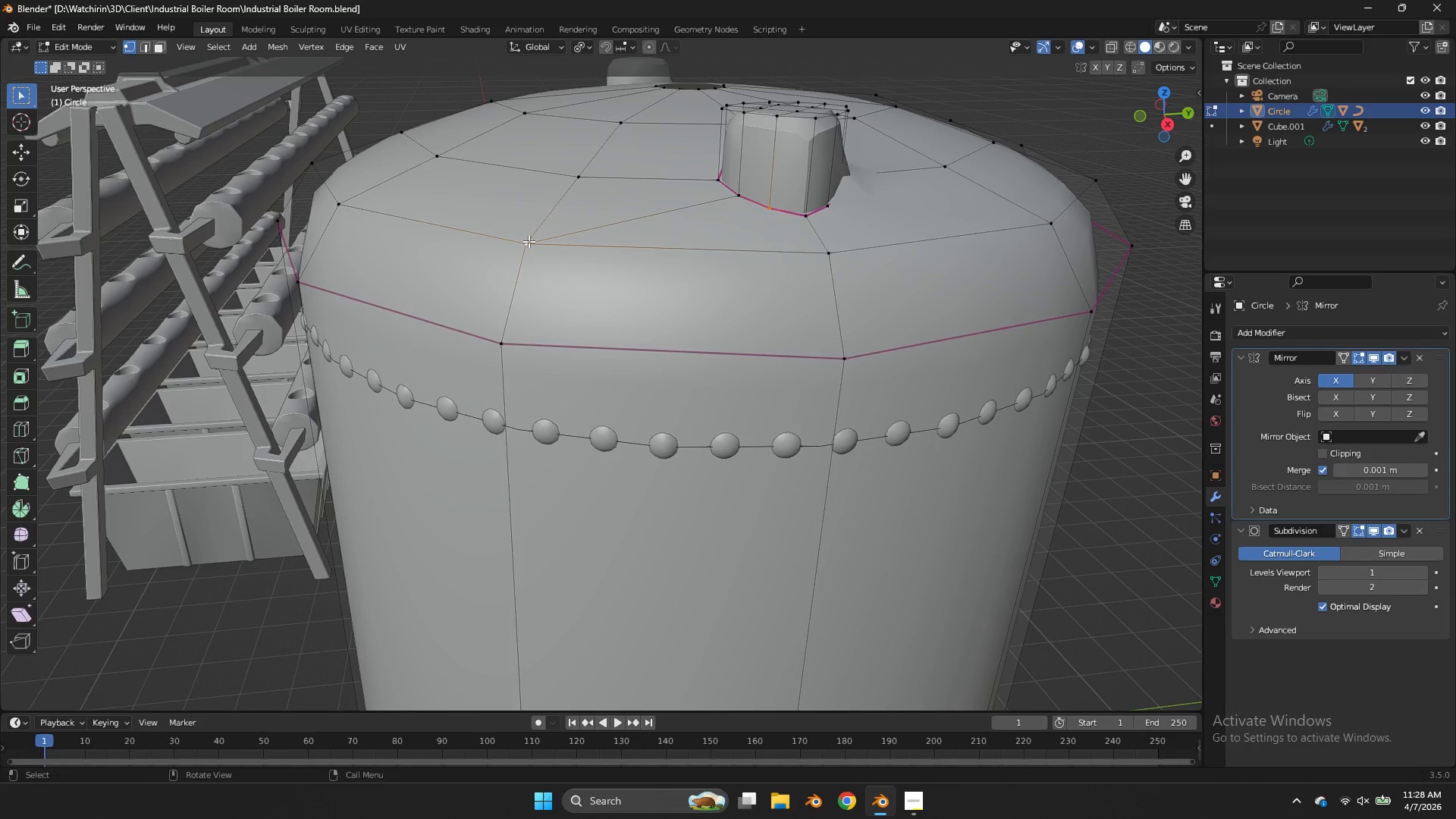 
key(J)
 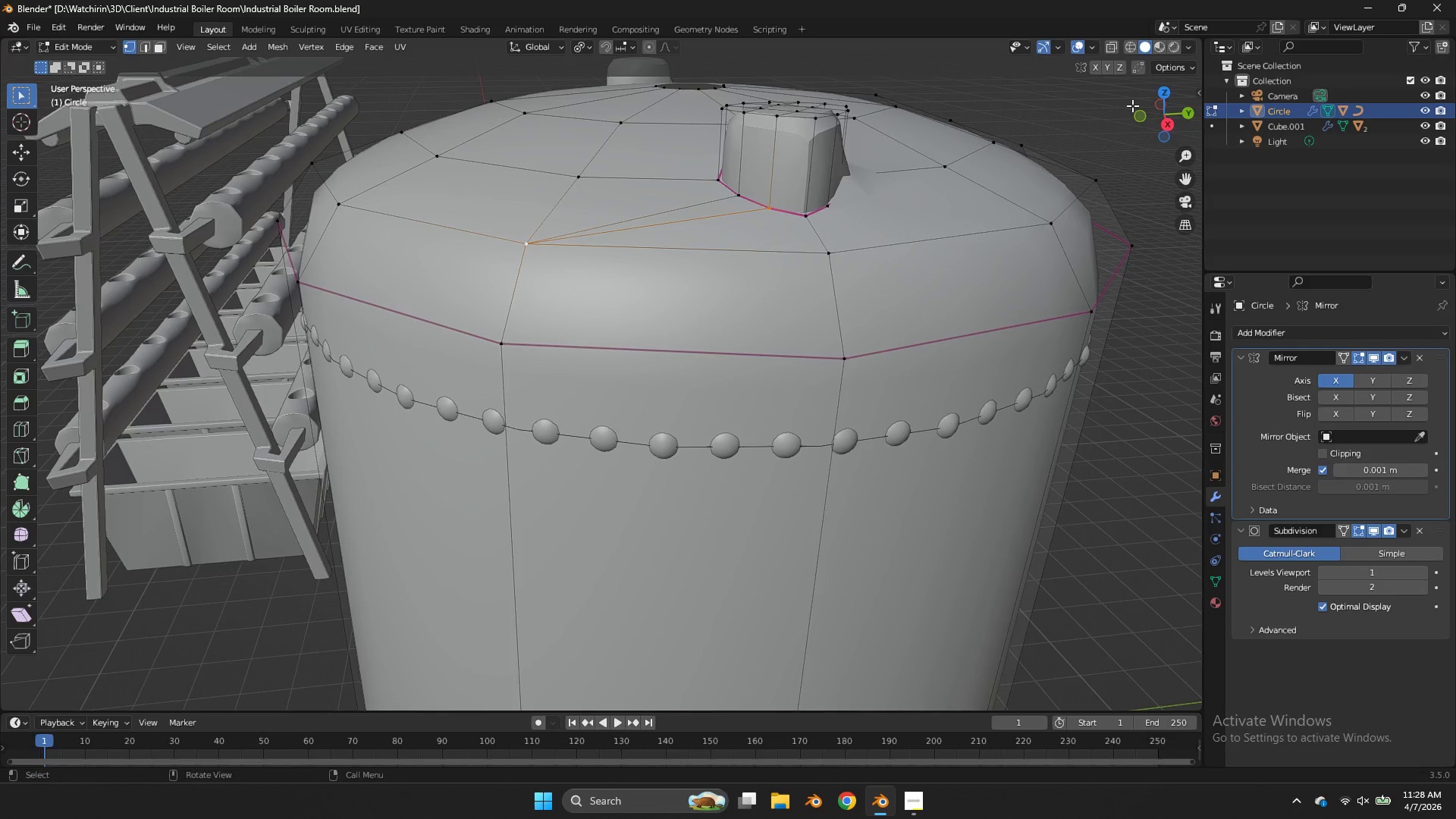 
left_click_drag(start_coordinate=[1138, 109], to_coordinate=[1094, 117])
 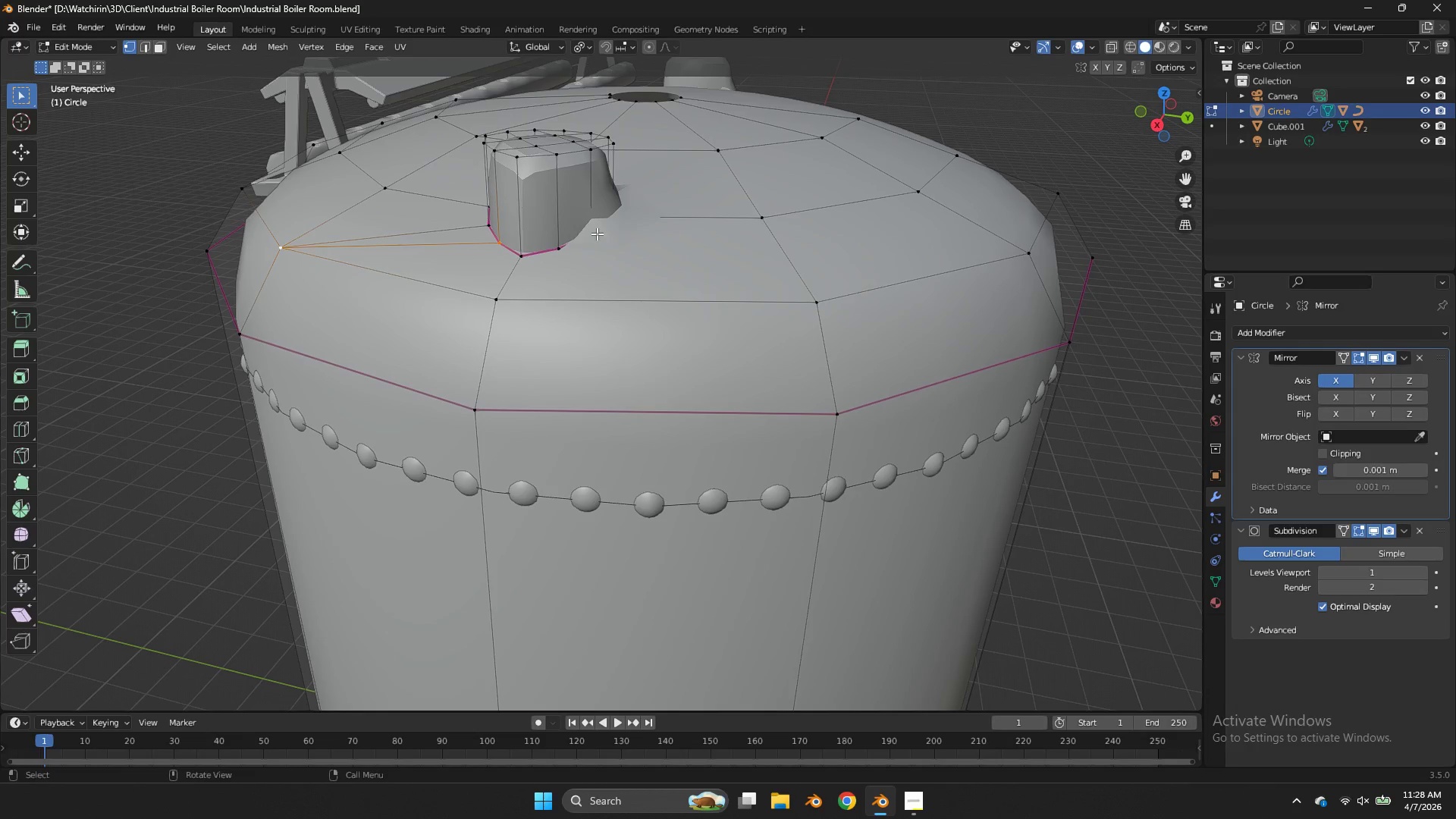 
left_click([580, 247])
 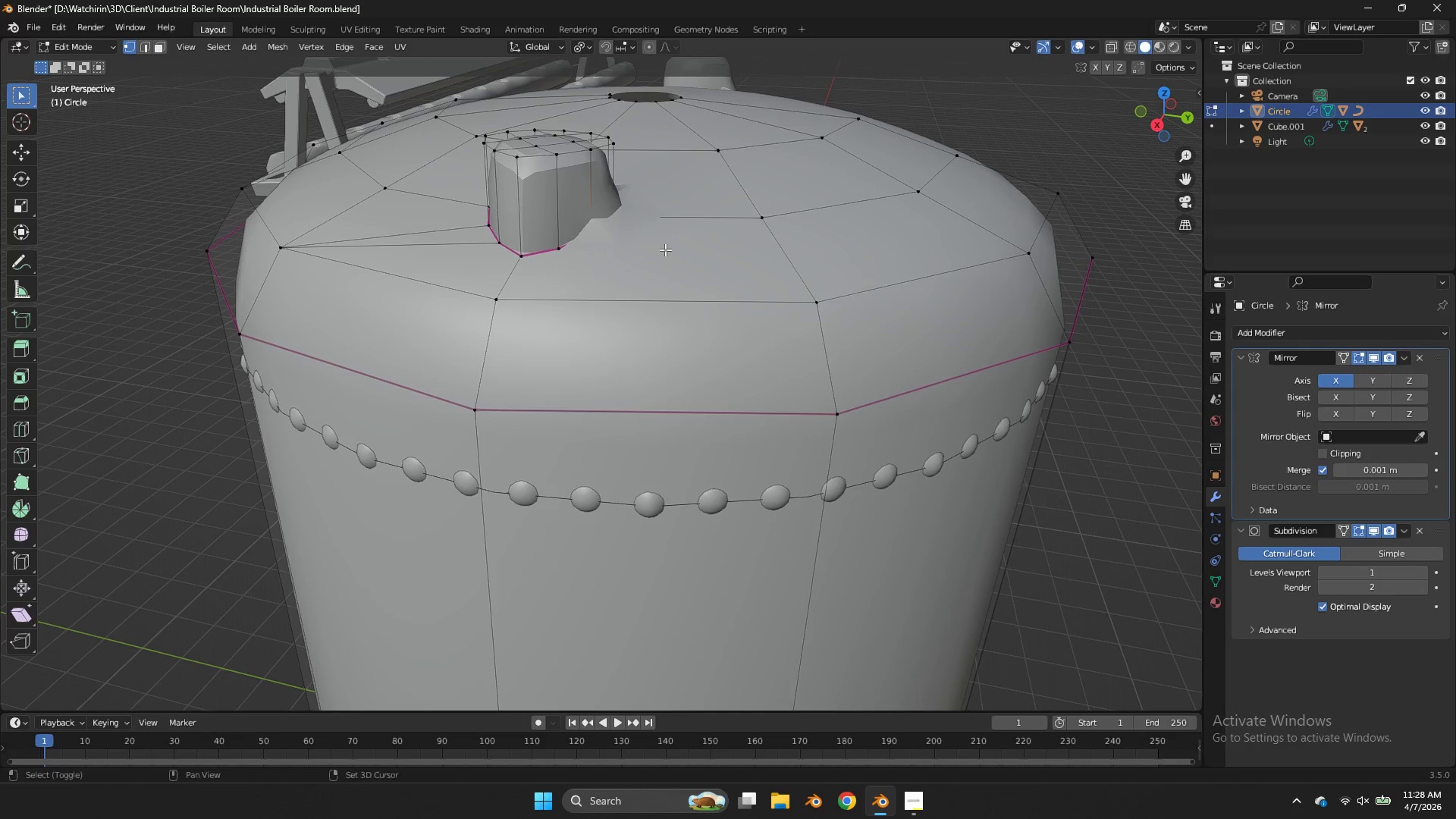 
hold_key(key=ShiftLeft, duration=1.77)
 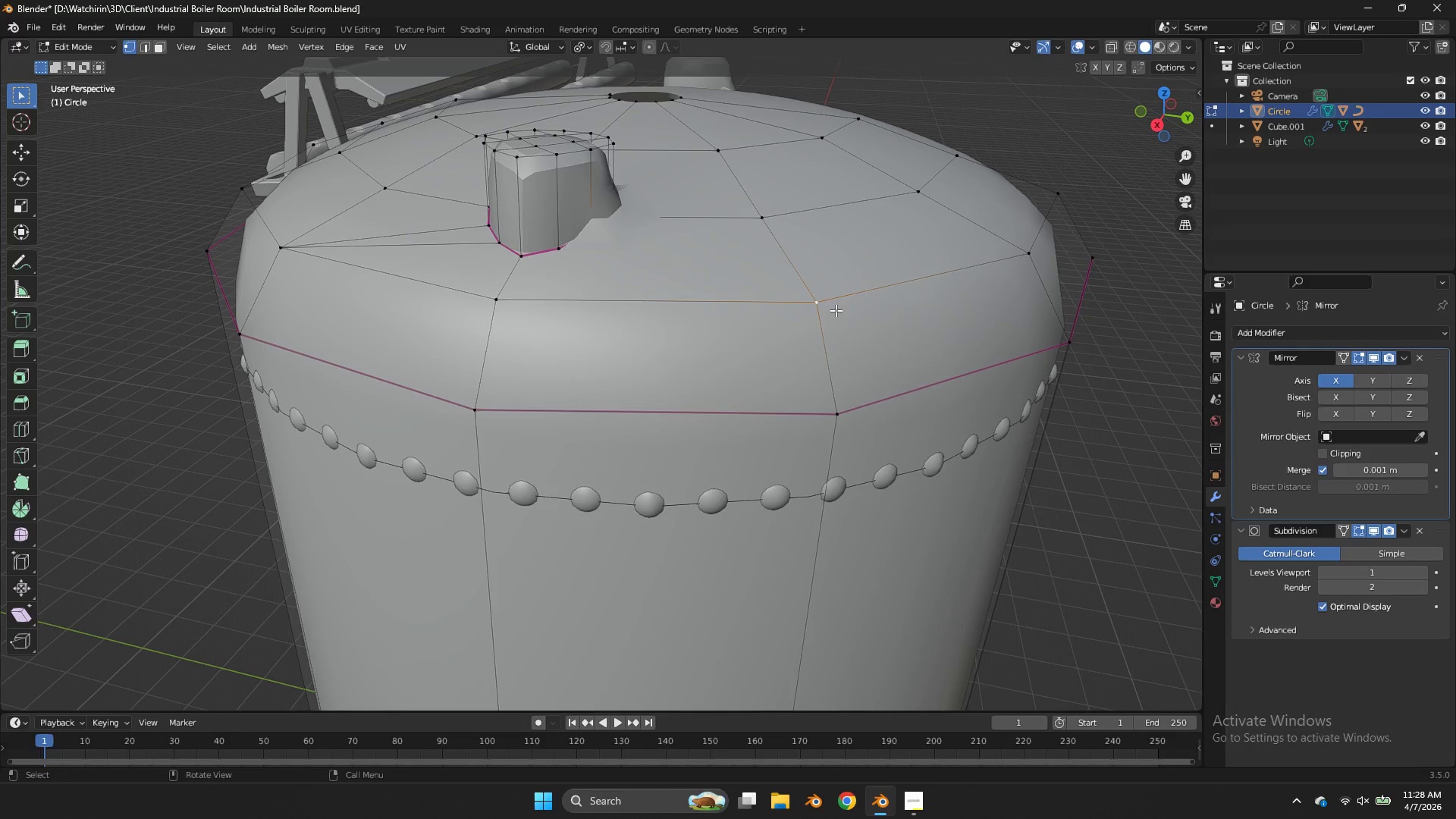 
key(J)
 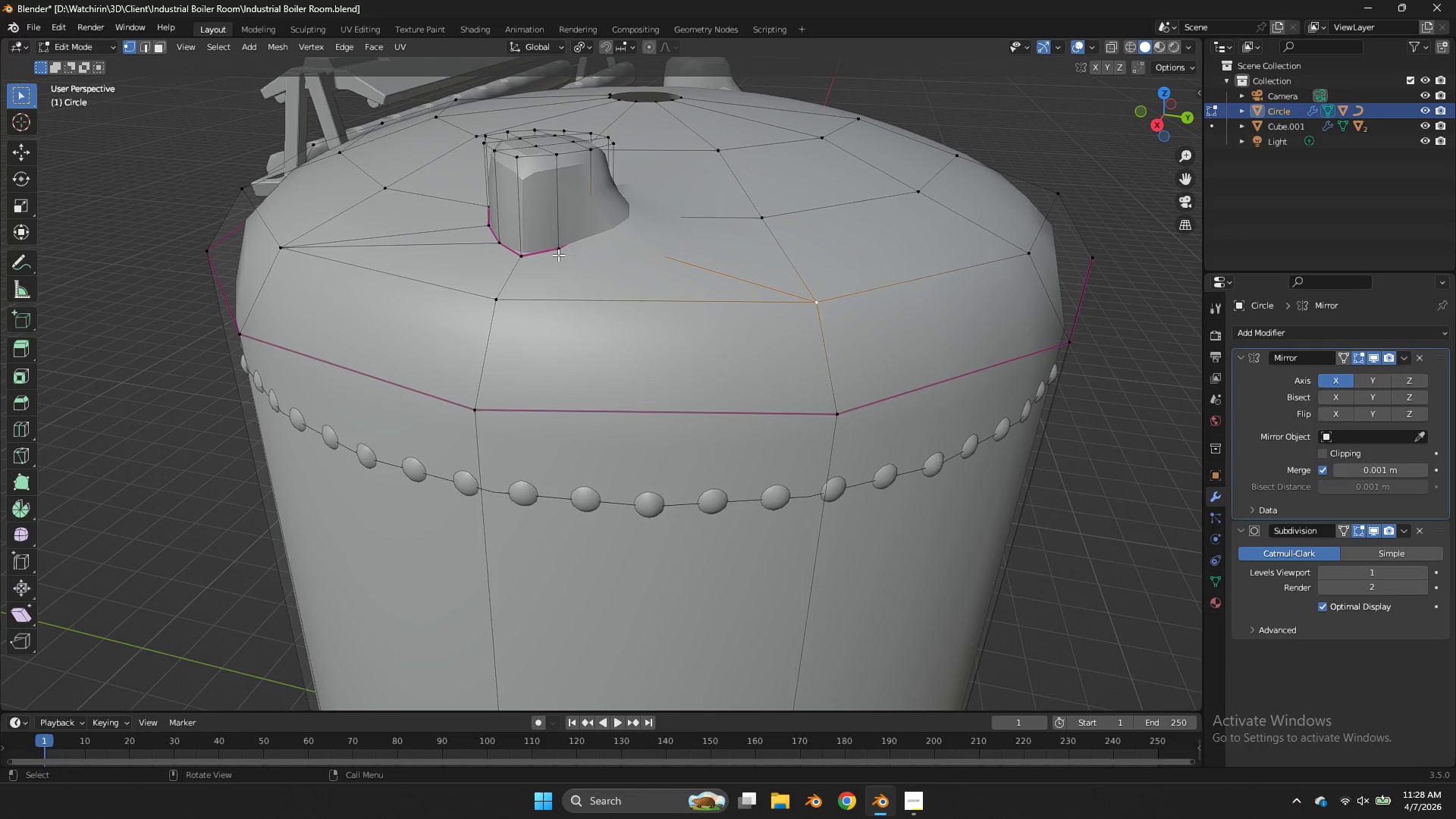 
left_click([558, 255])
 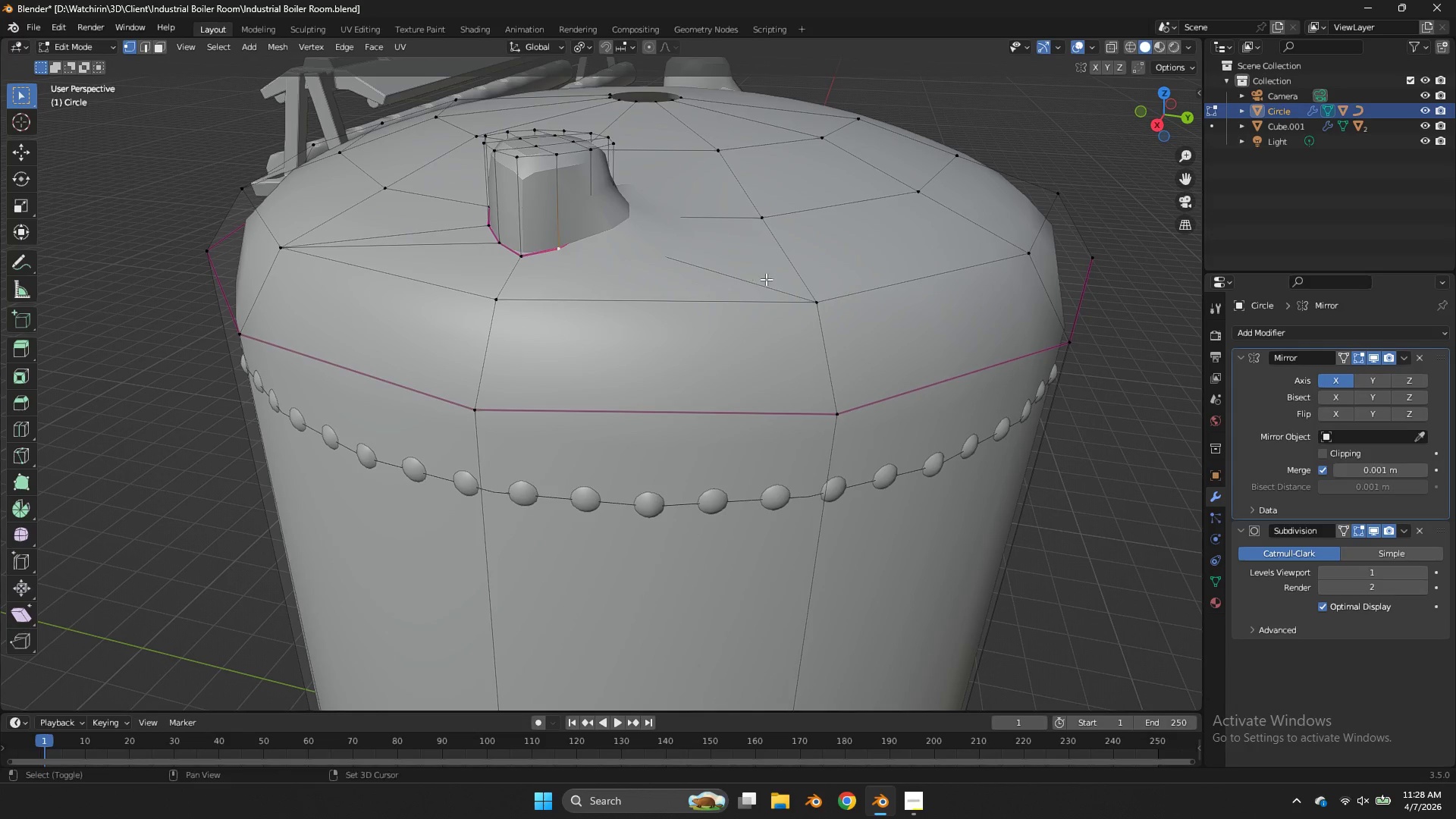 
hold_key(key=ShiftLeft, duration=0.52)
left_click([795, 295])
 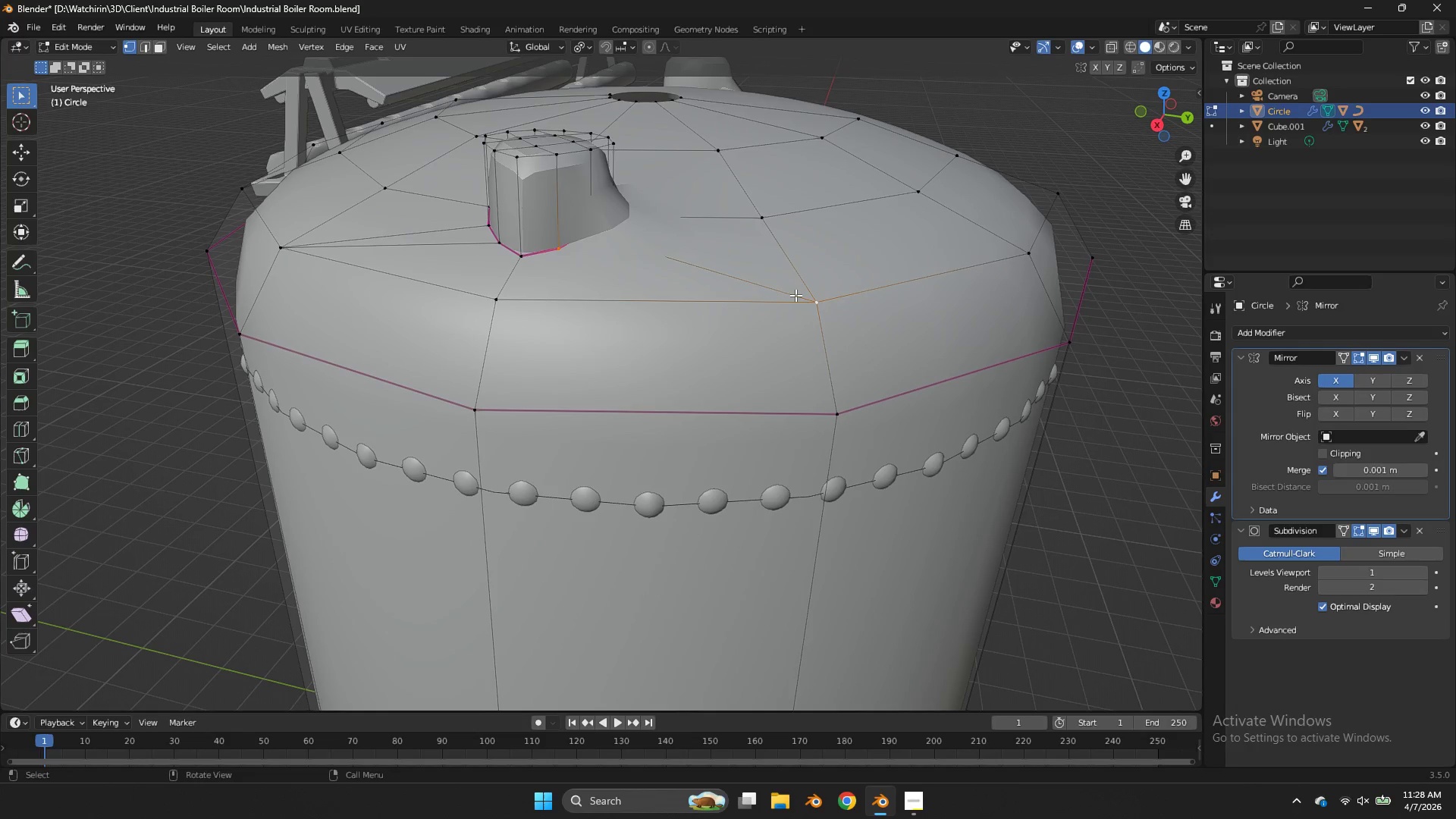 
key(J)
 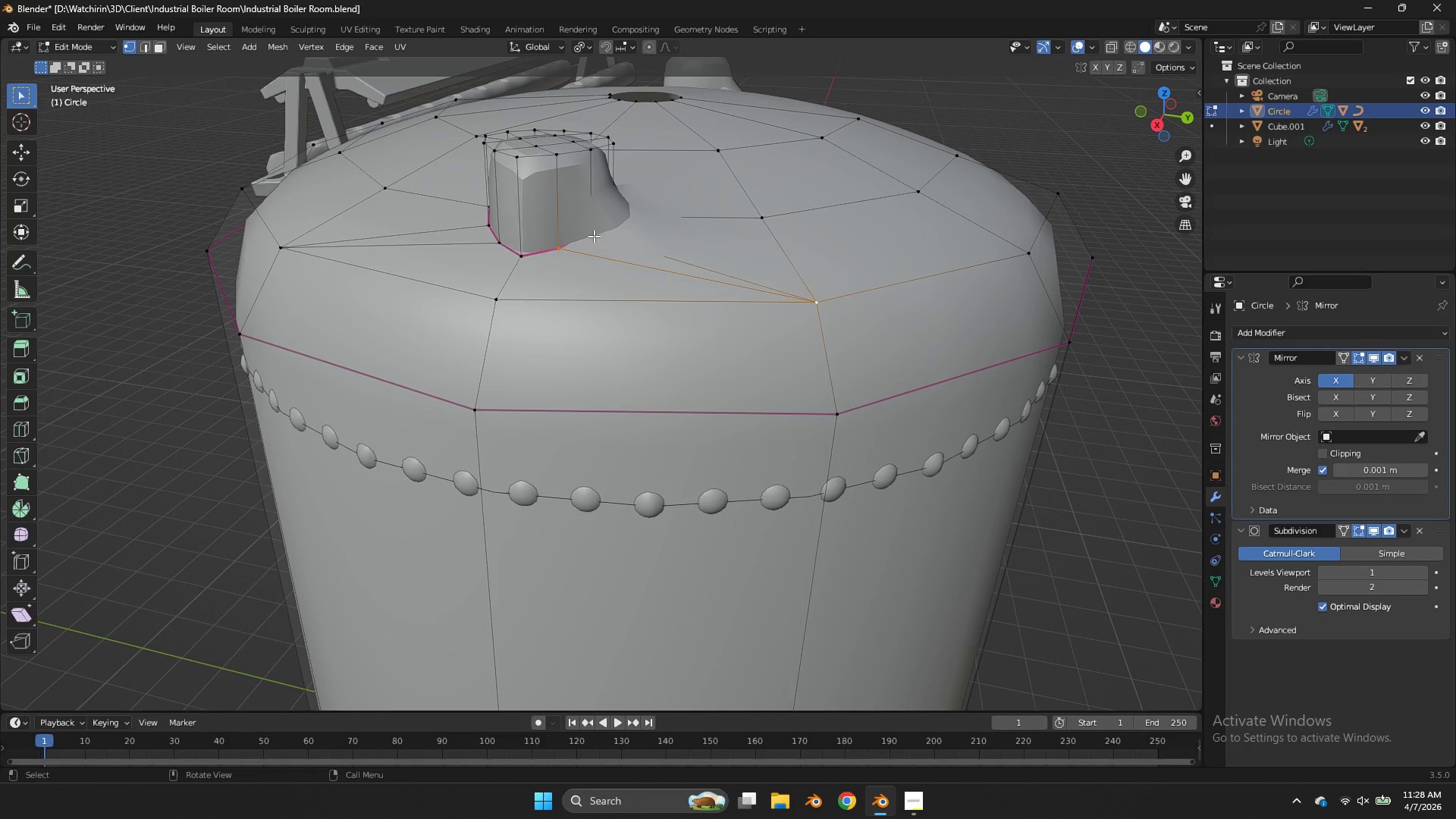 
key(Z)
 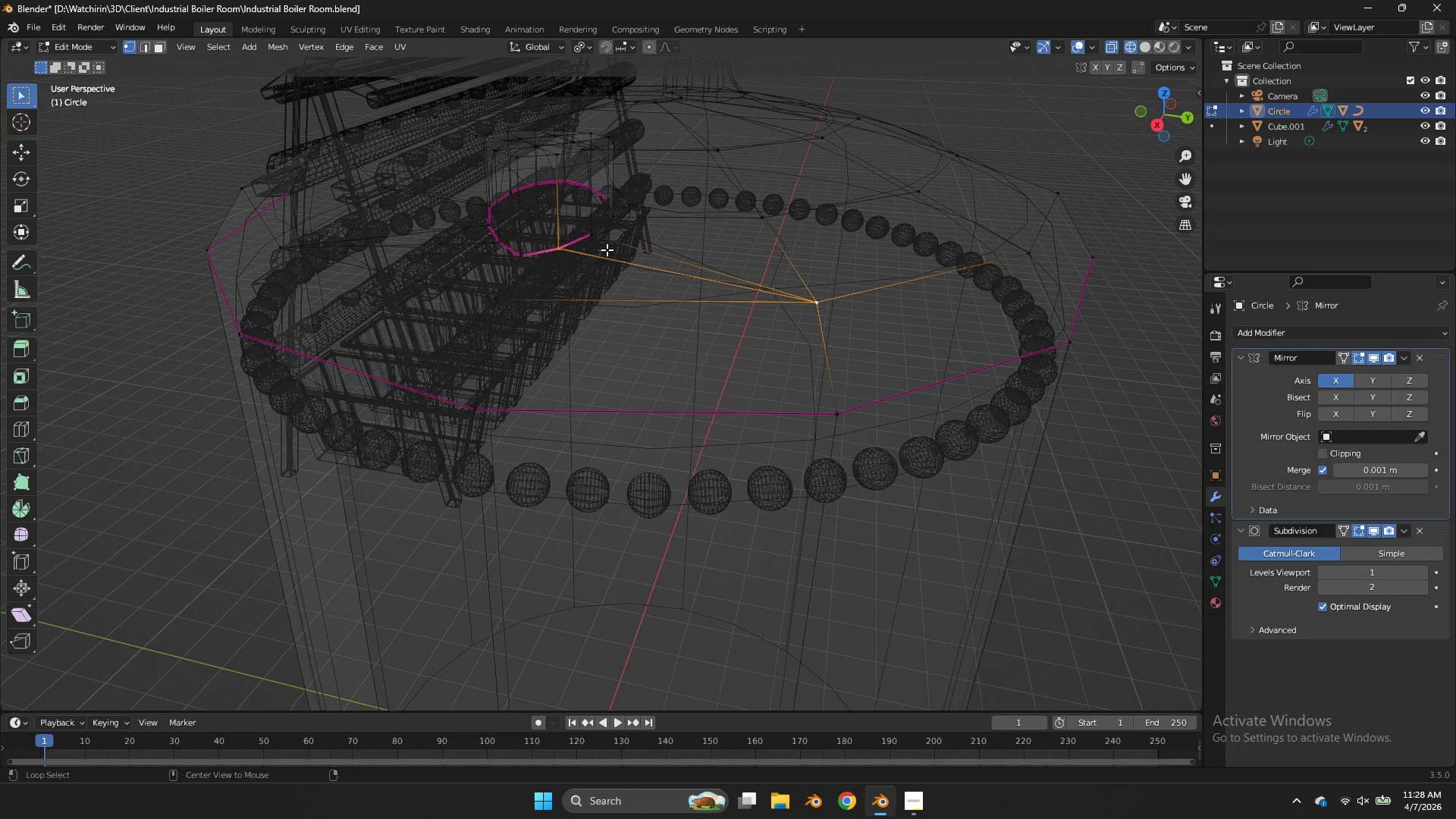 
hold_key(key=AltLeft, duration=1.03)
left_click([588, 240])
 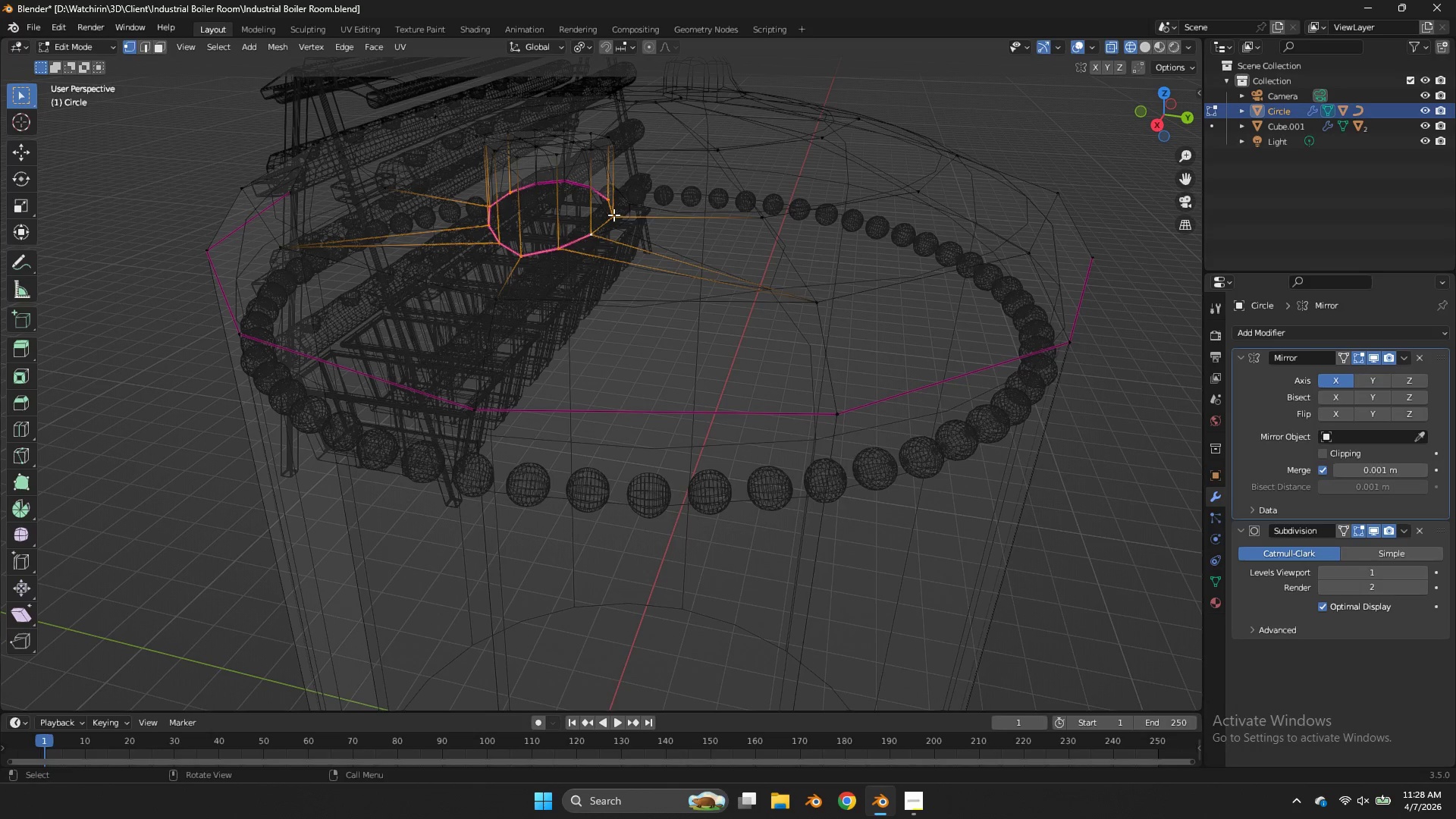 
key(Shift+E)
 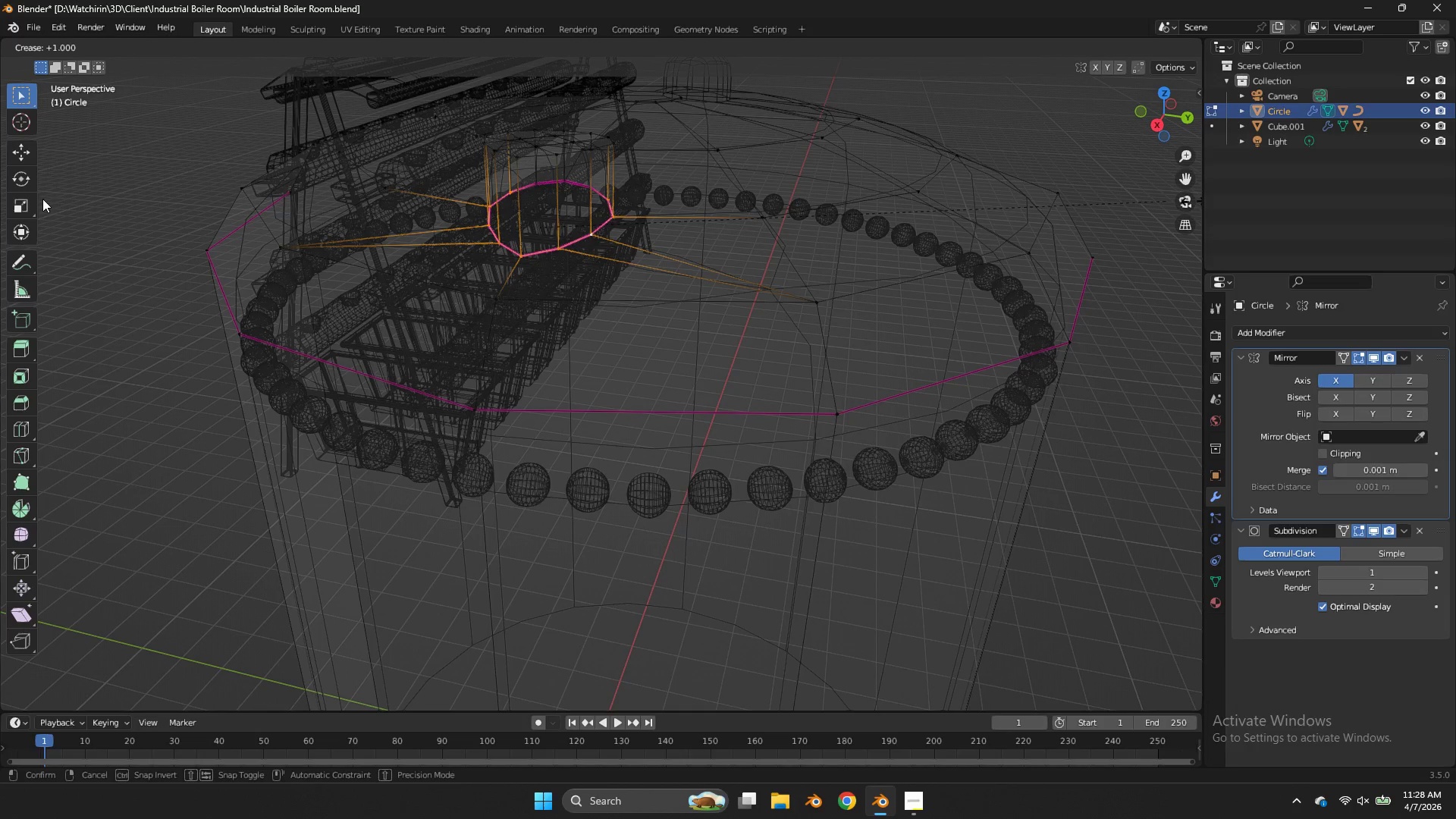 
left_click([208, 198])
 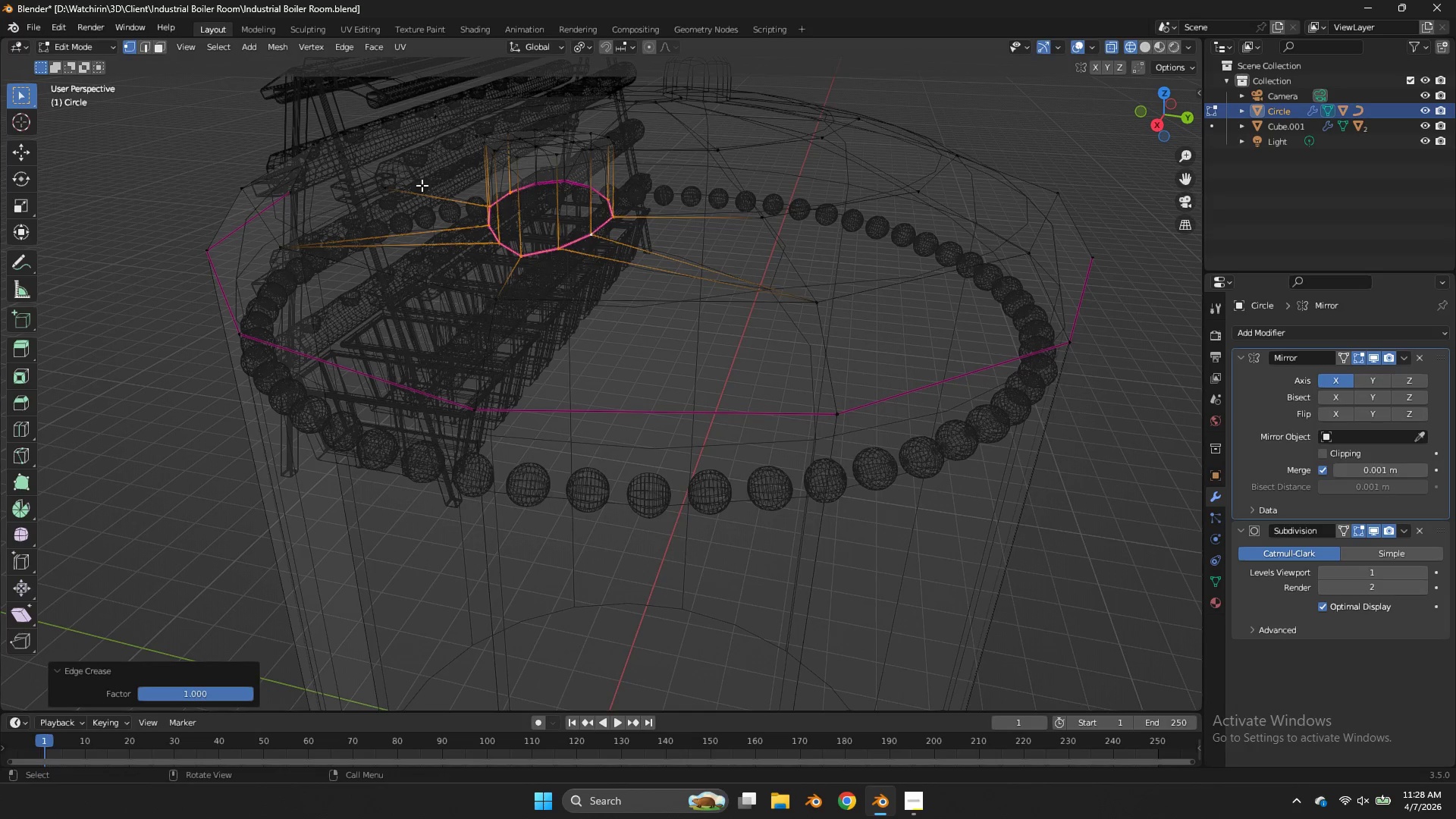 
key(Z)
 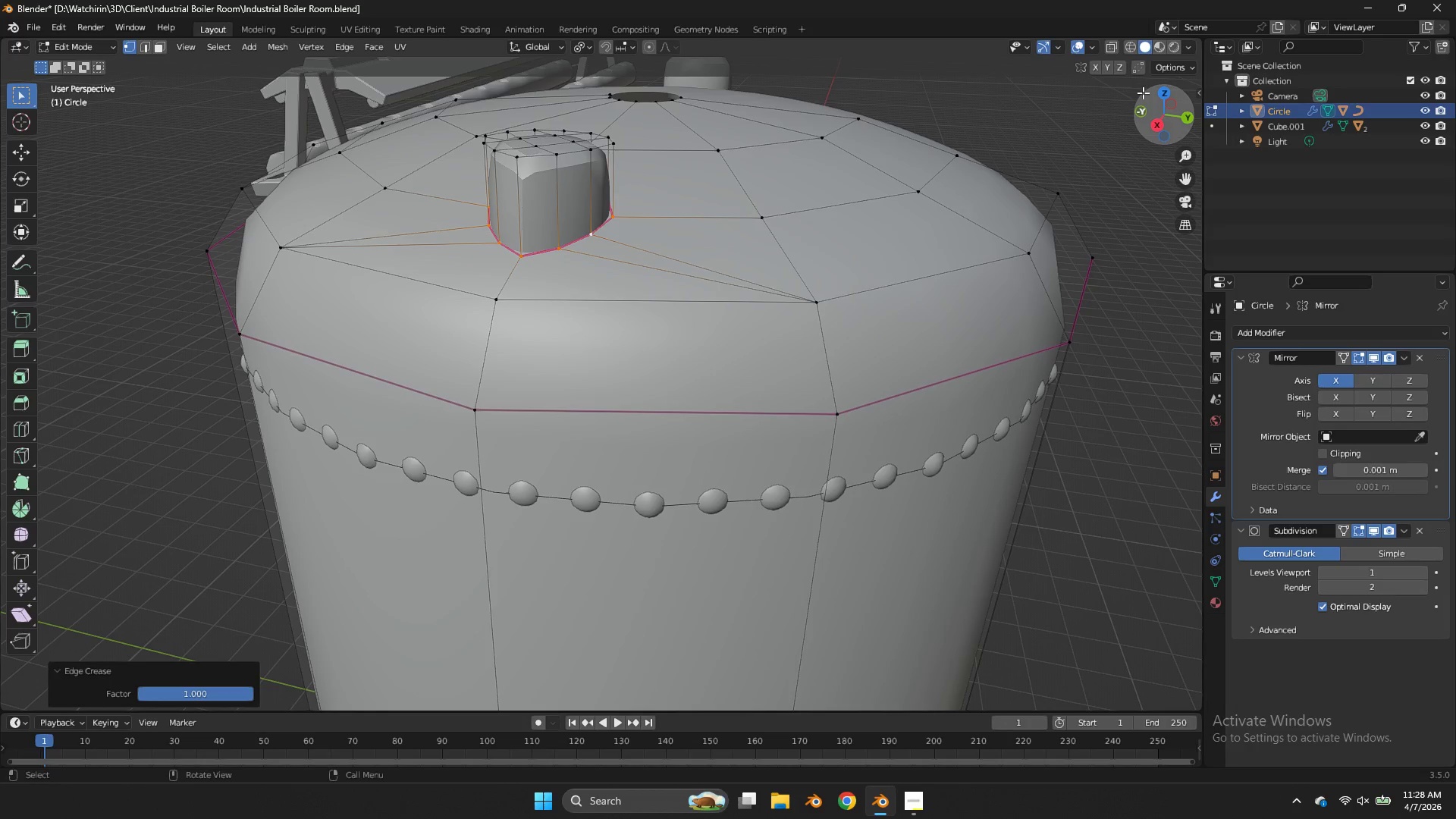 
left_click_drag(start_coordinate=[1152, 102], to_coordinate=[1046, 126])
 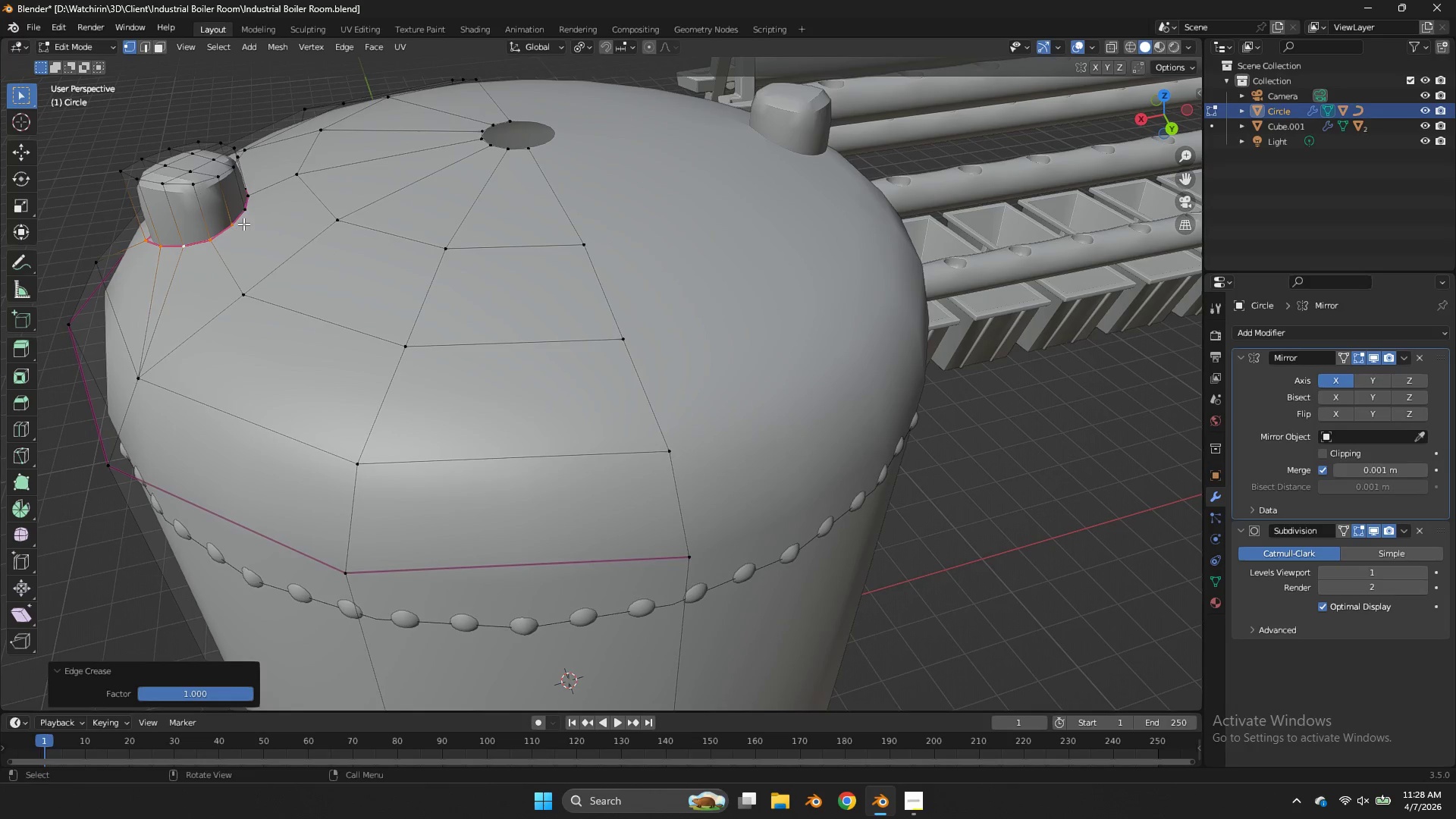 
left_click([243, 215])
 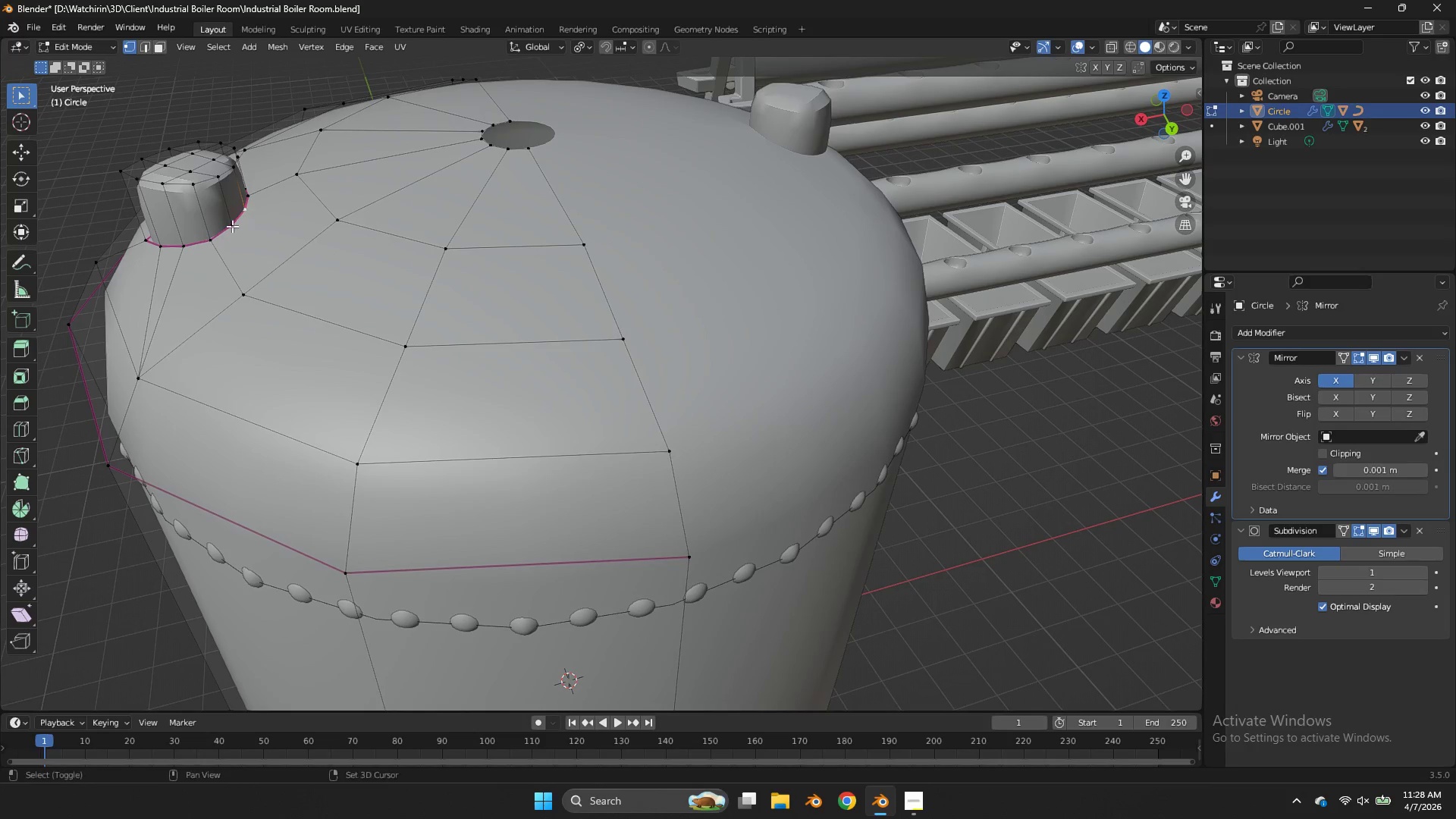 
hold_key(key=ShiftLeft, duration=0.81)
left_click([332, 220])
 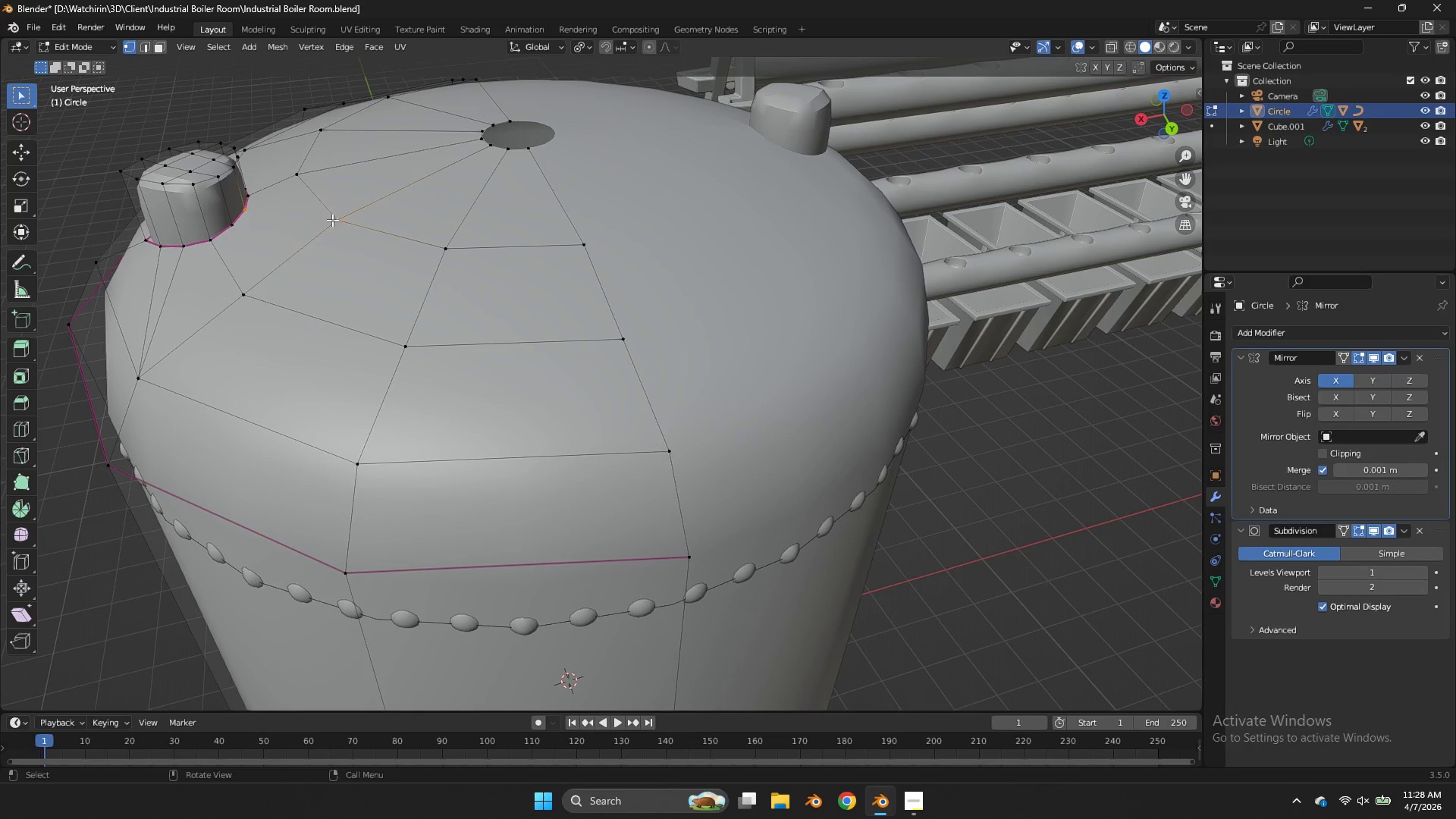 
key(J)
 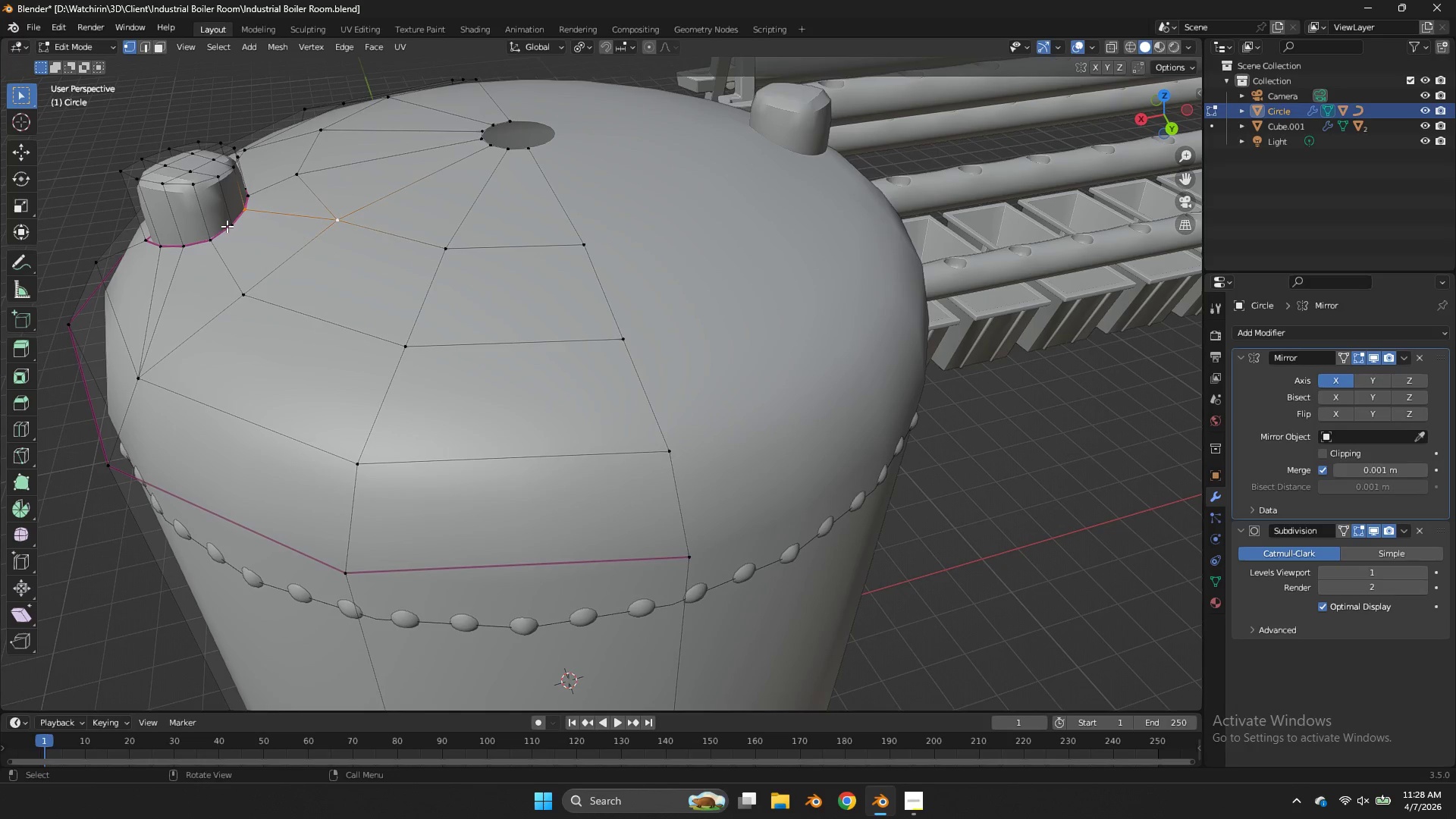 
left_click([227, 226])
 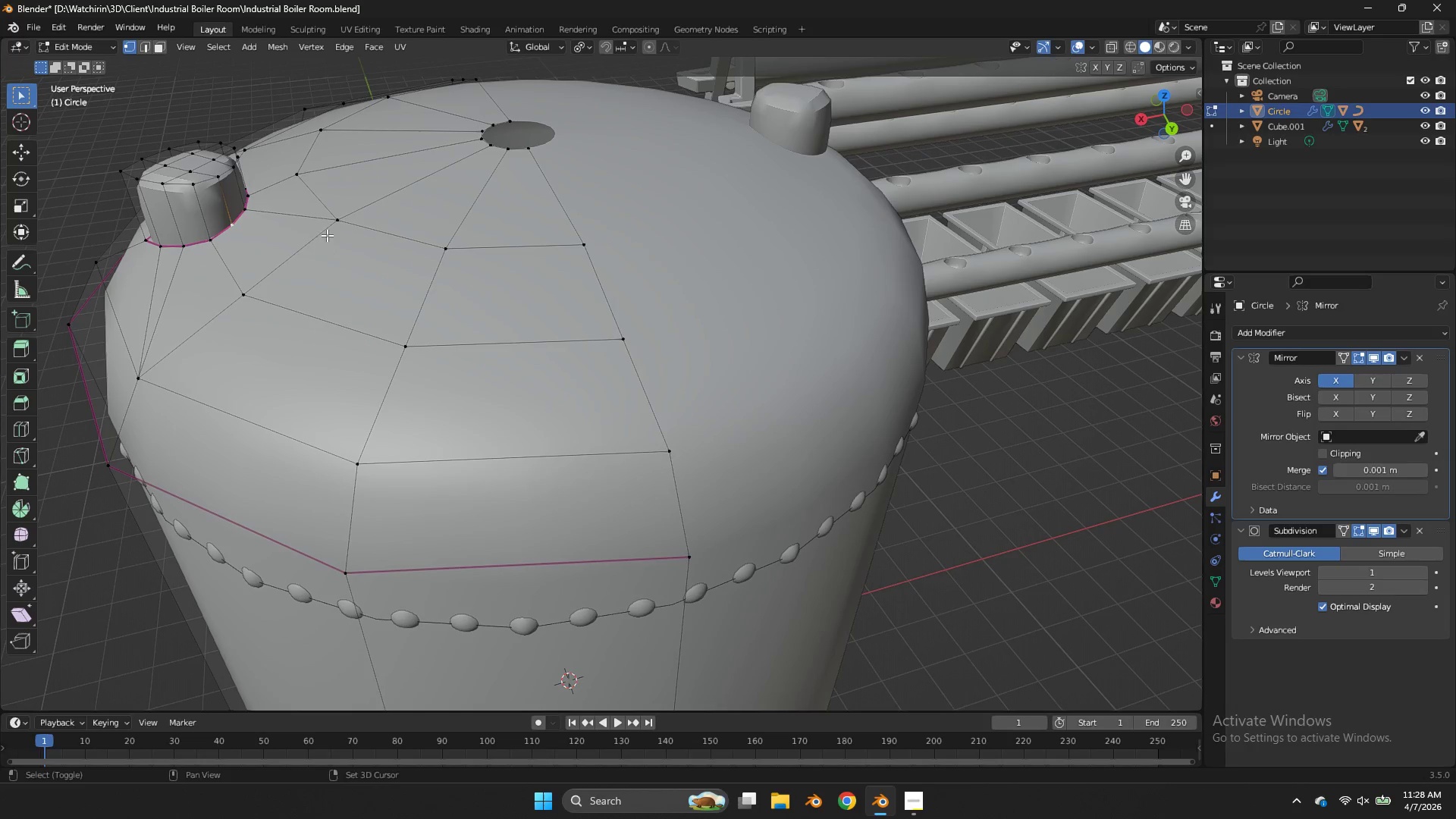 
hold_key(key=ShiftLeft, duration=0.41)
double_click([328, 234])
 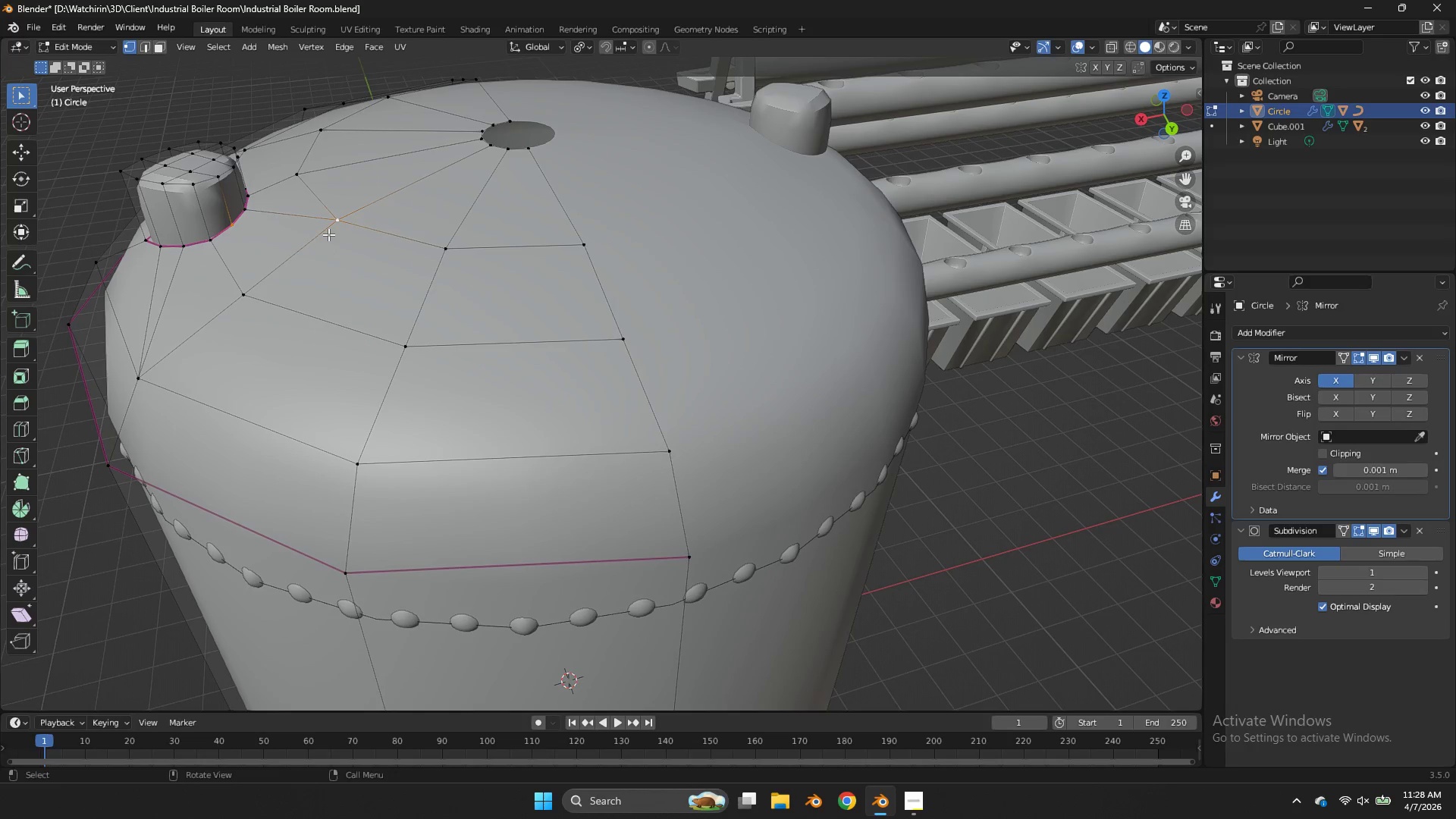 
key(J)
 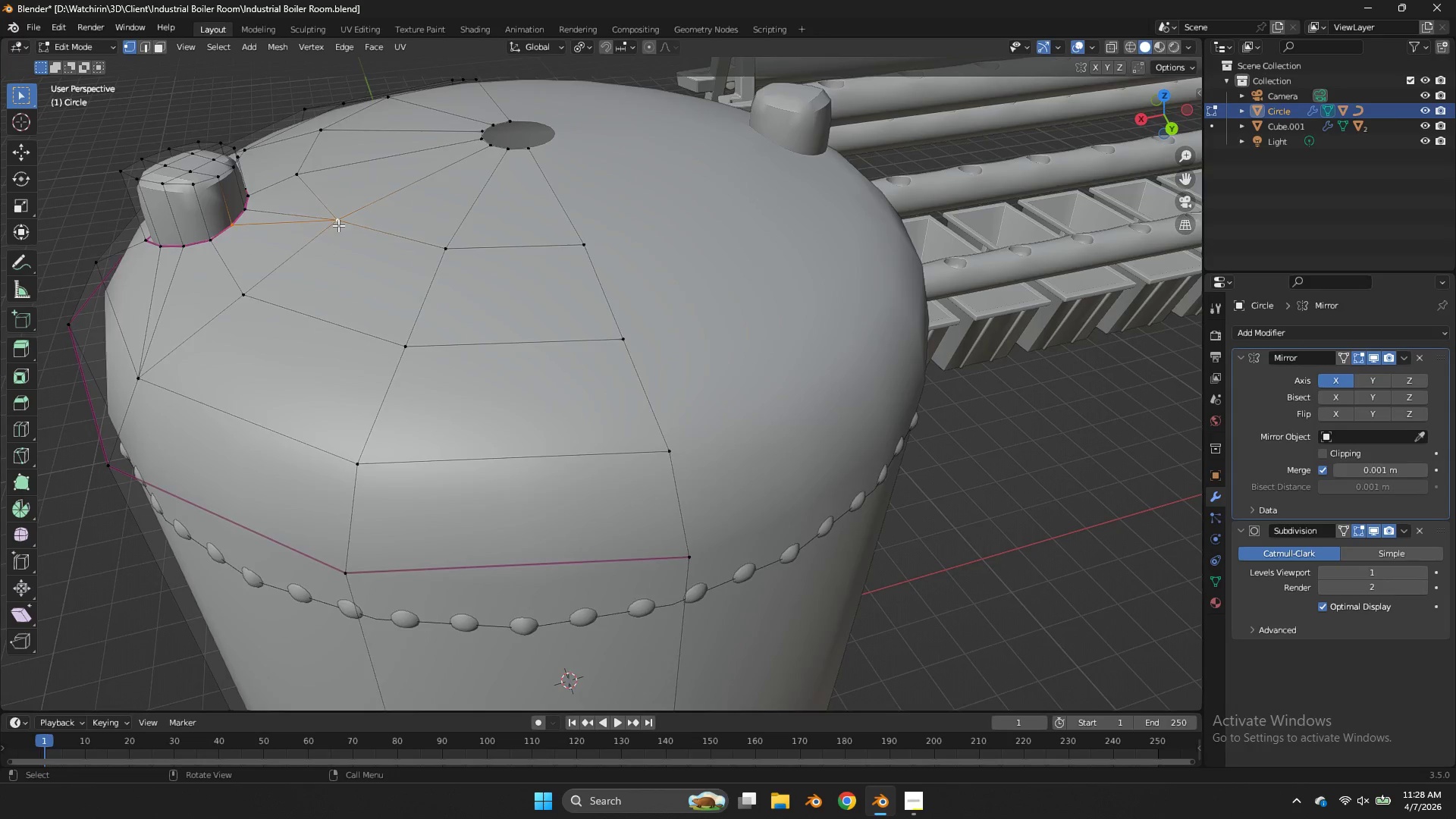 
key(Tab)
 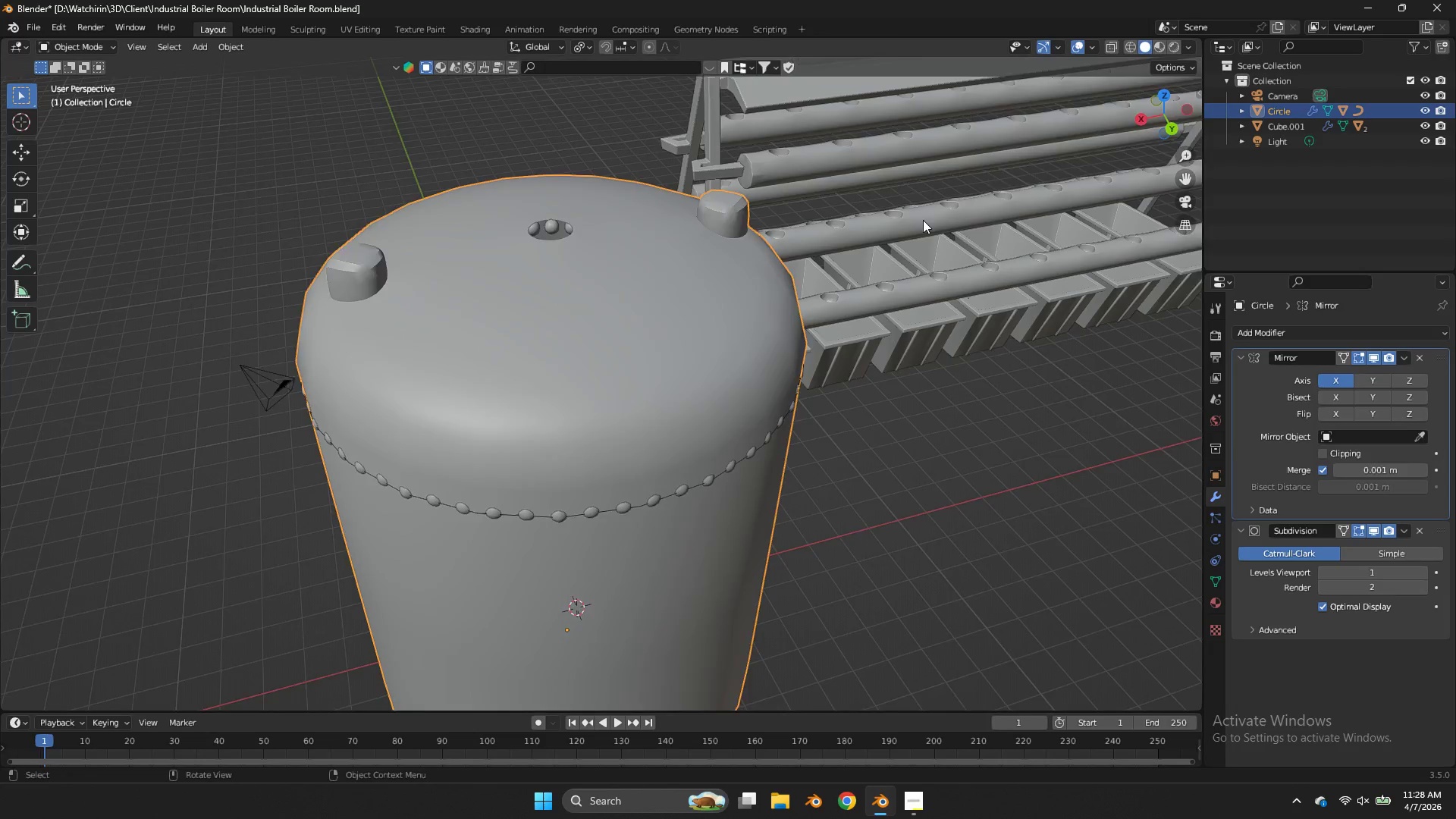 
scroll: coordinate [338, 225], scroll_direction: down, amount: 2.0
 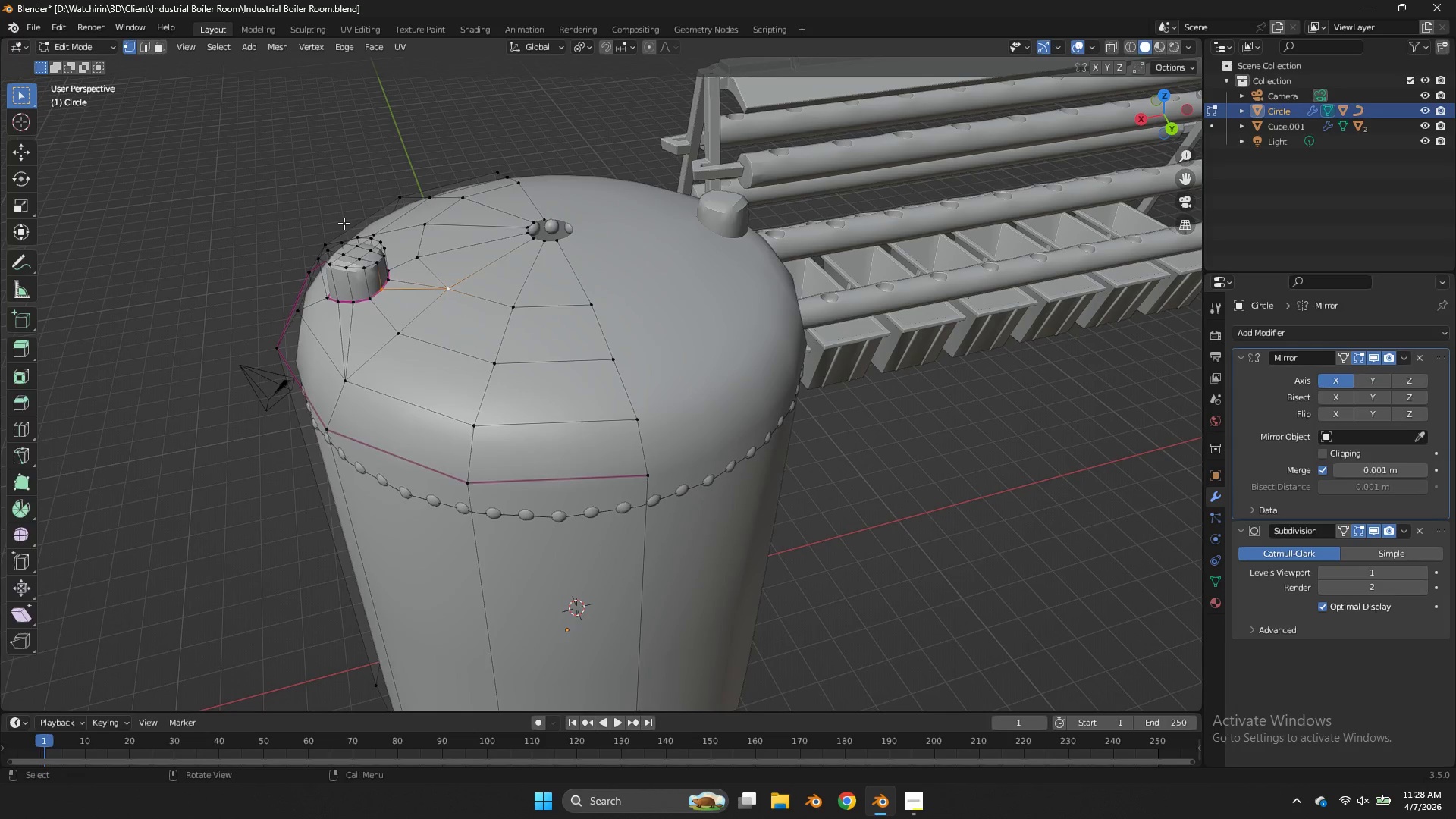 
scroll: coordinate [1013, 162], scroll_direction: up, amount: 1.0
 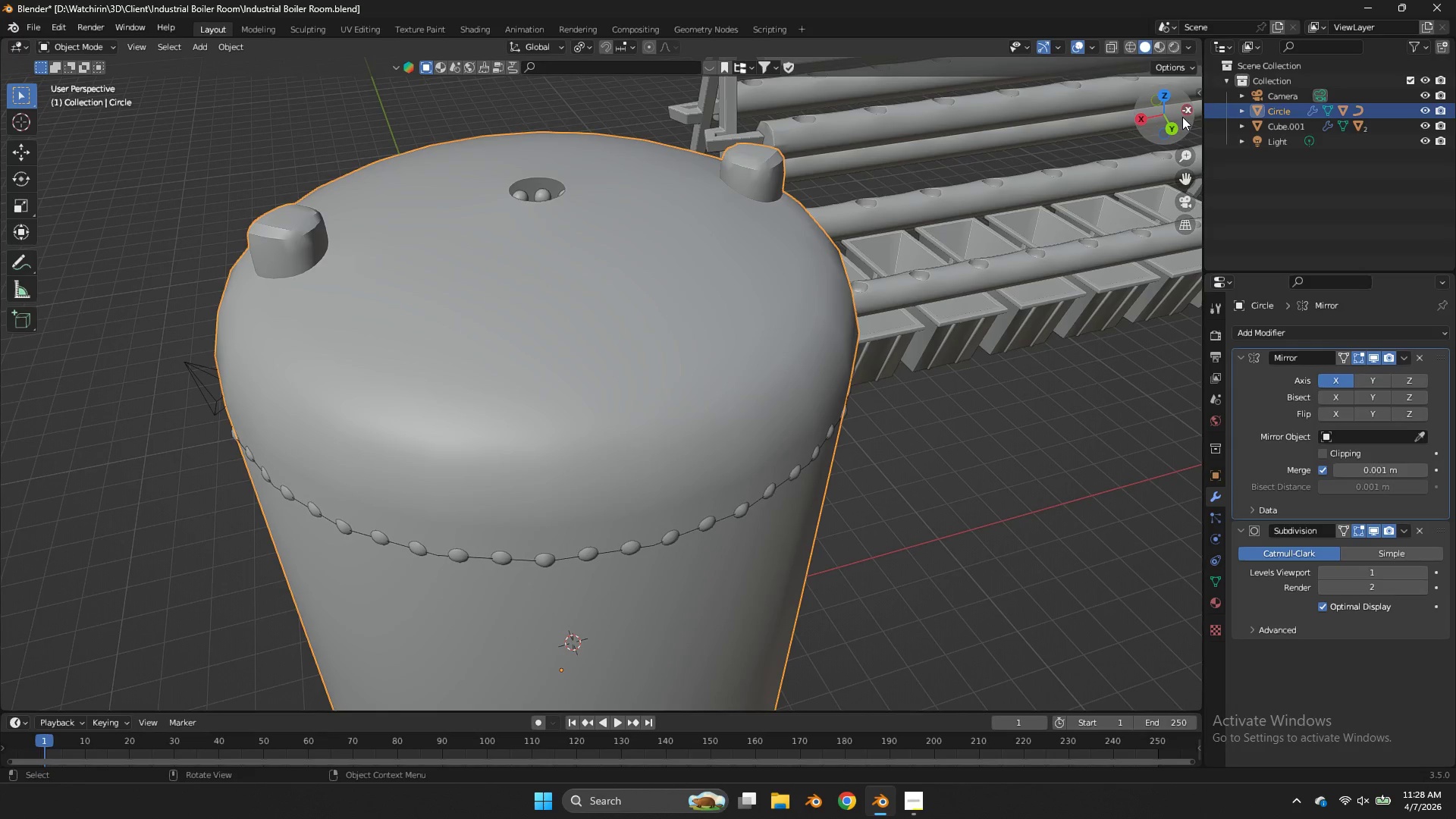 
left_click_drag(start_coordinate=[1182, 117], to_coordinate=[47, 103])
 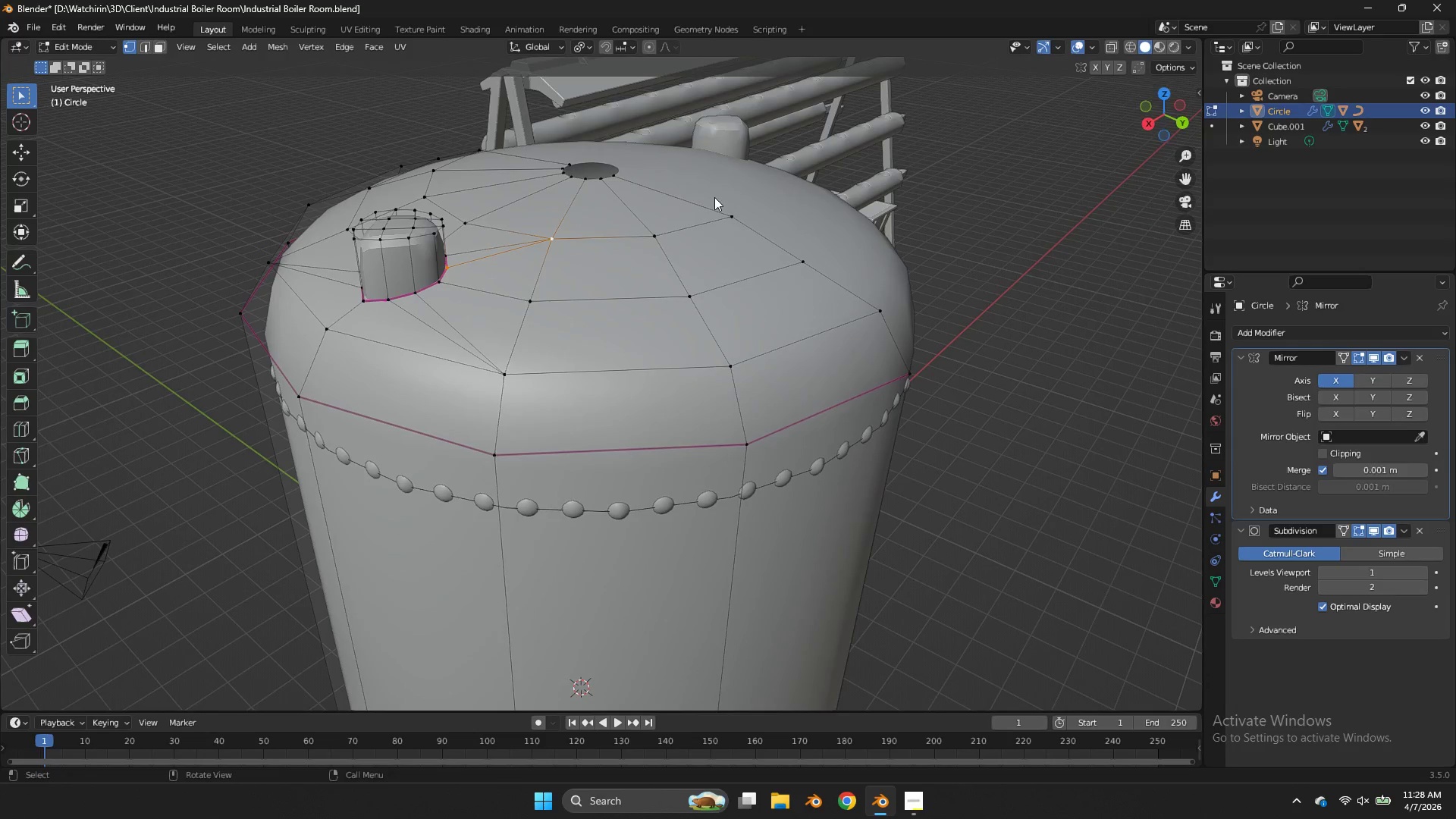 
key(Tab)
 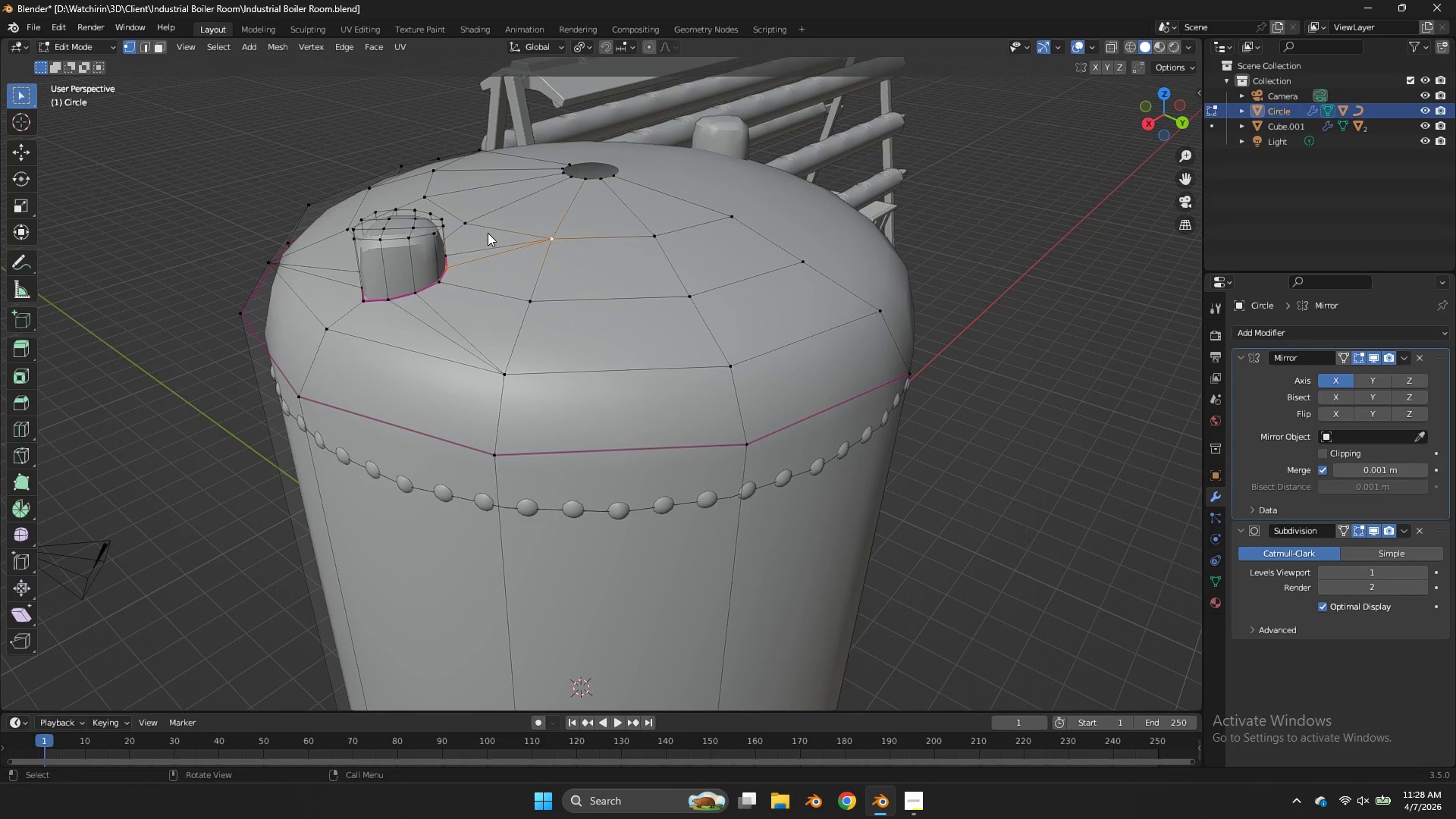 
hold_key(key=AltLeft, duration=0.97)
left_click([418, 233])
 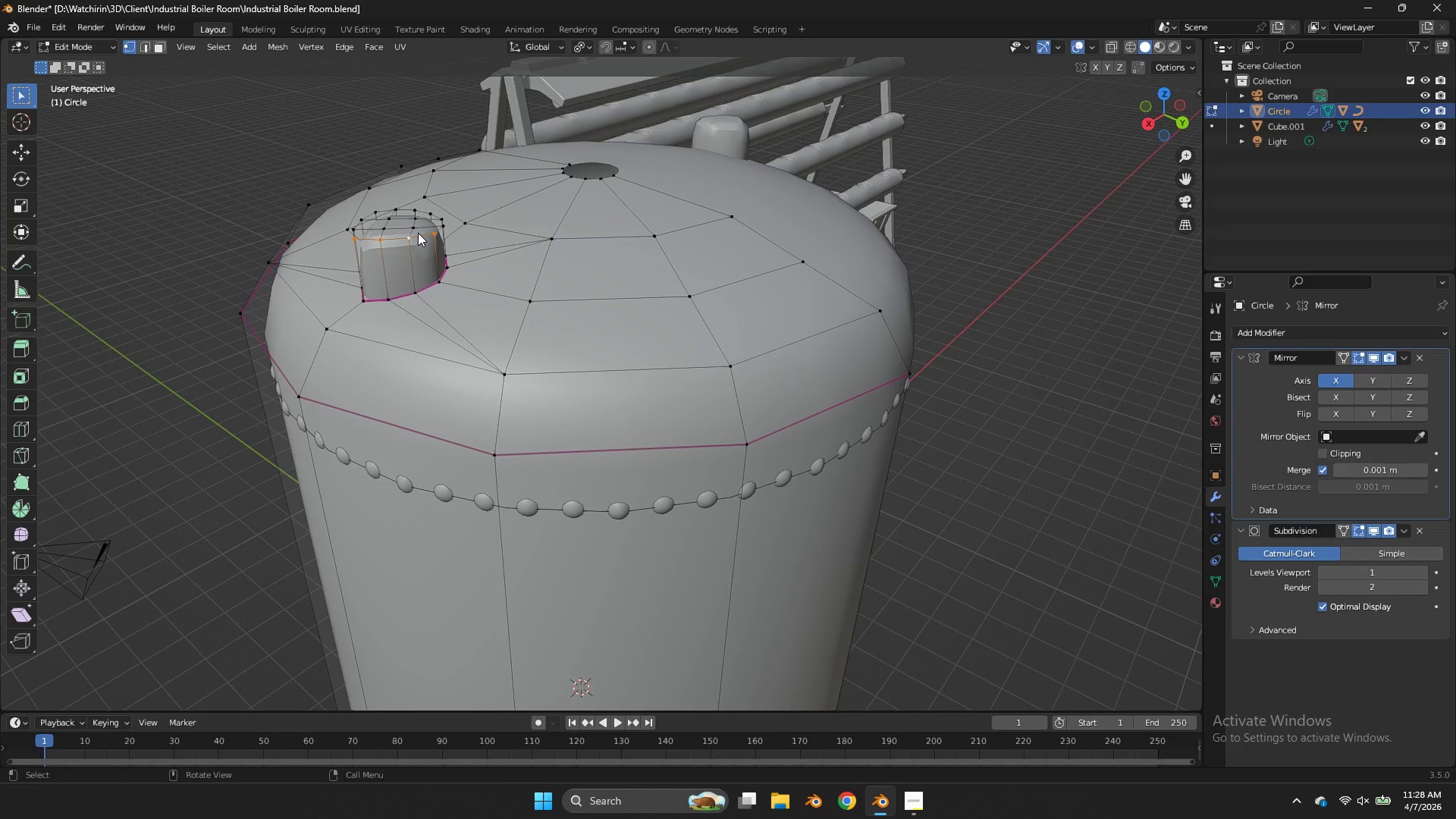 
wait(29.84)
 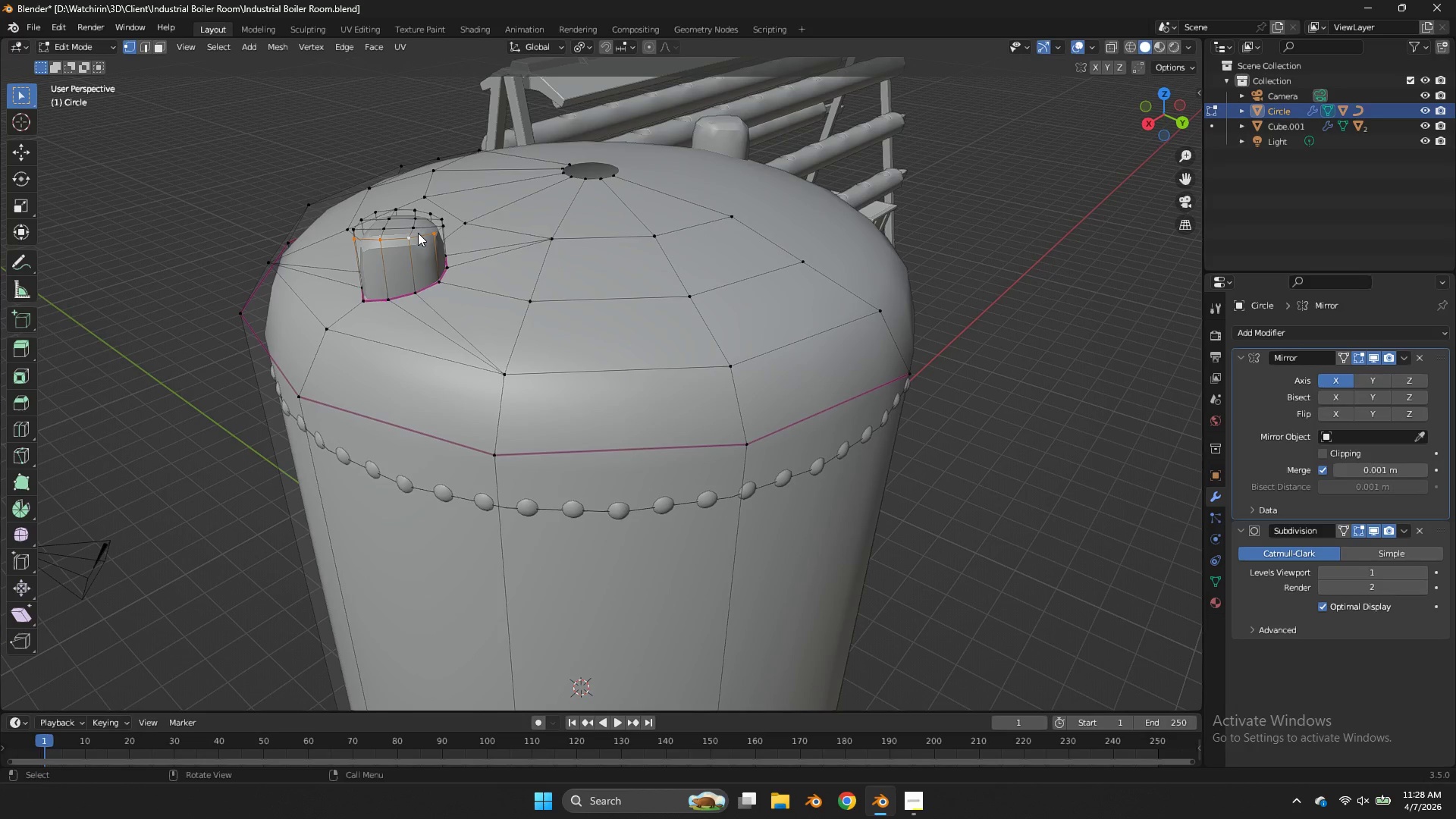 
key(Tab)
 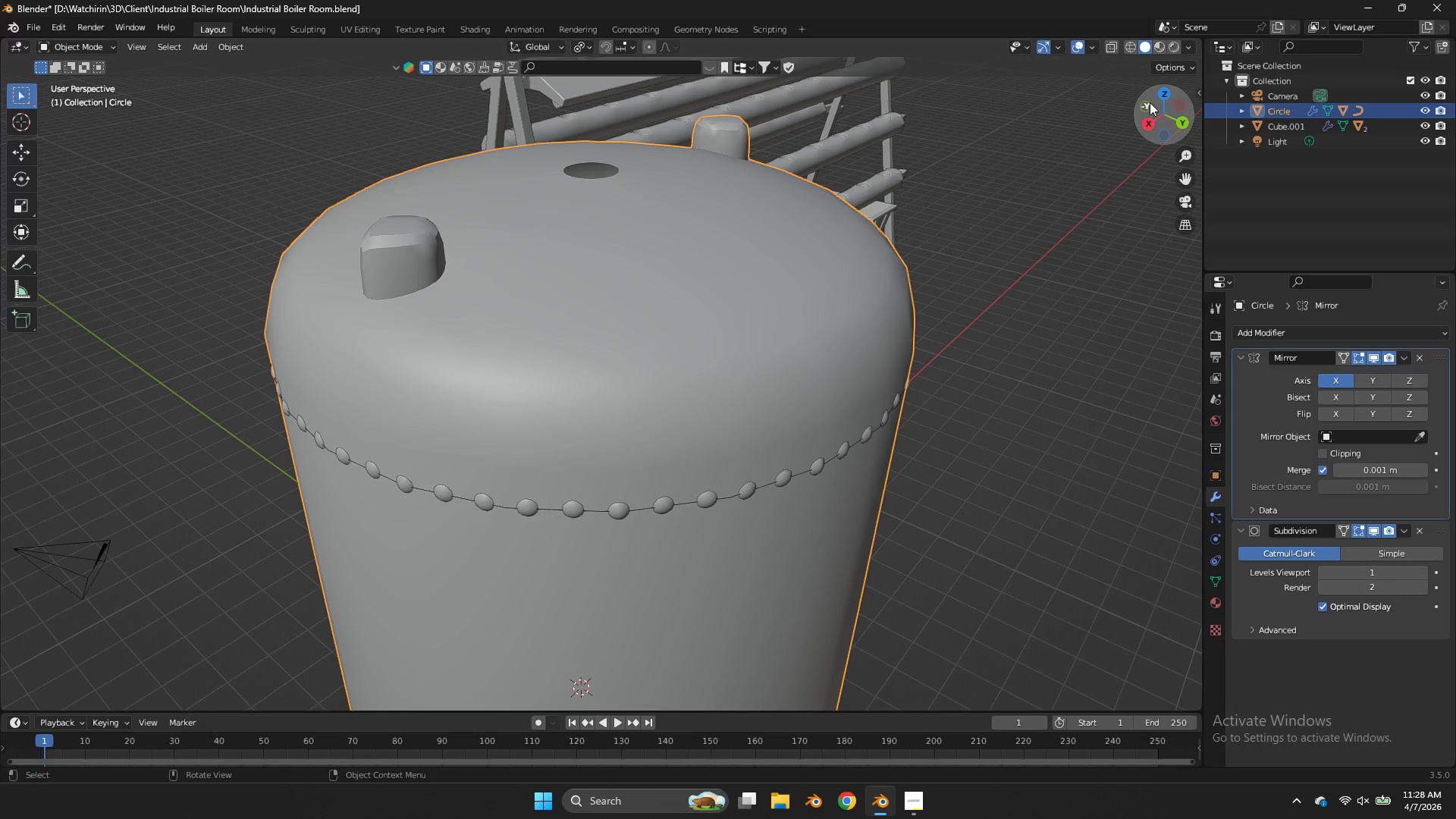 
left_click([1172, 89])
 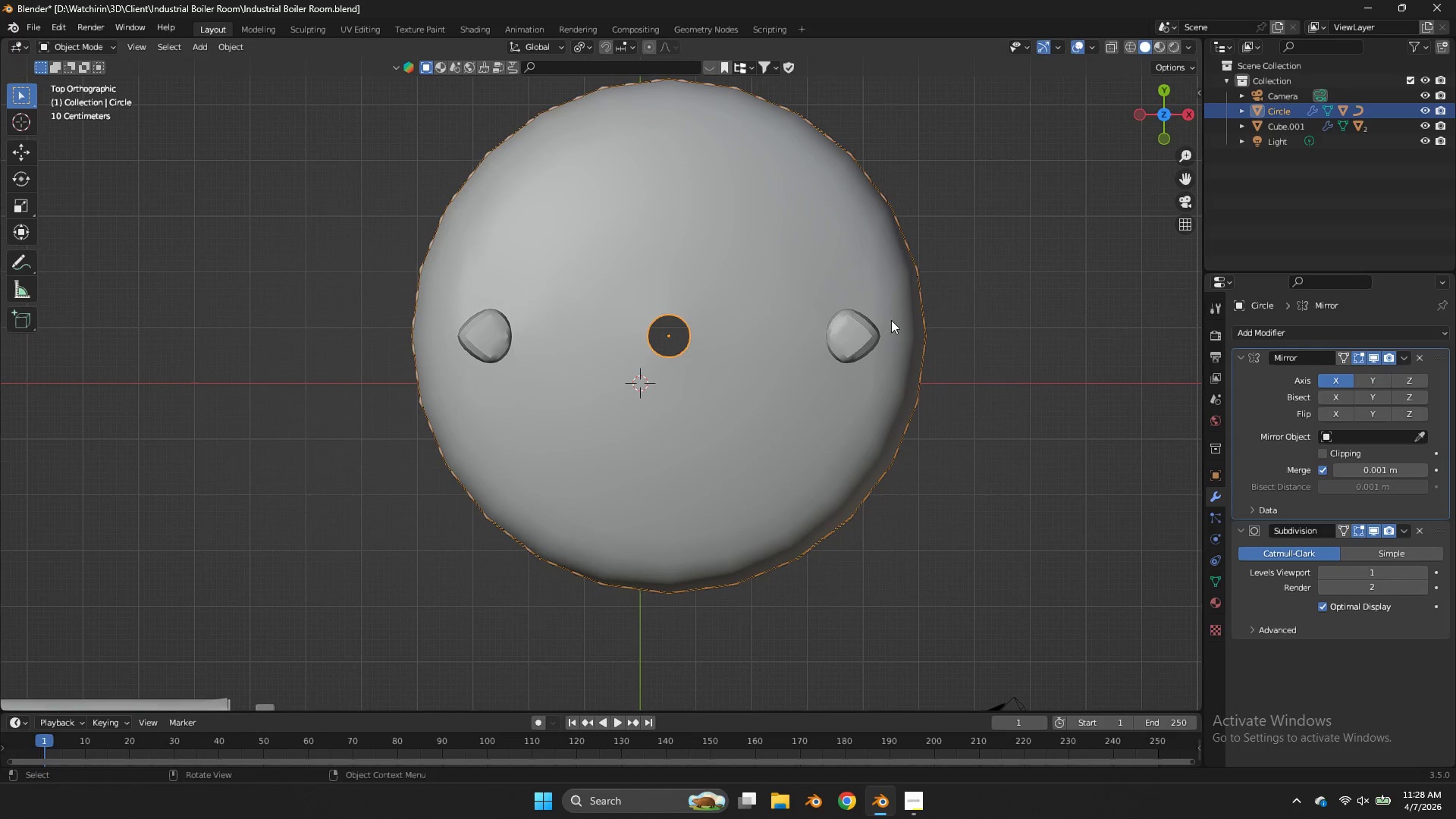 
key(Tab)
 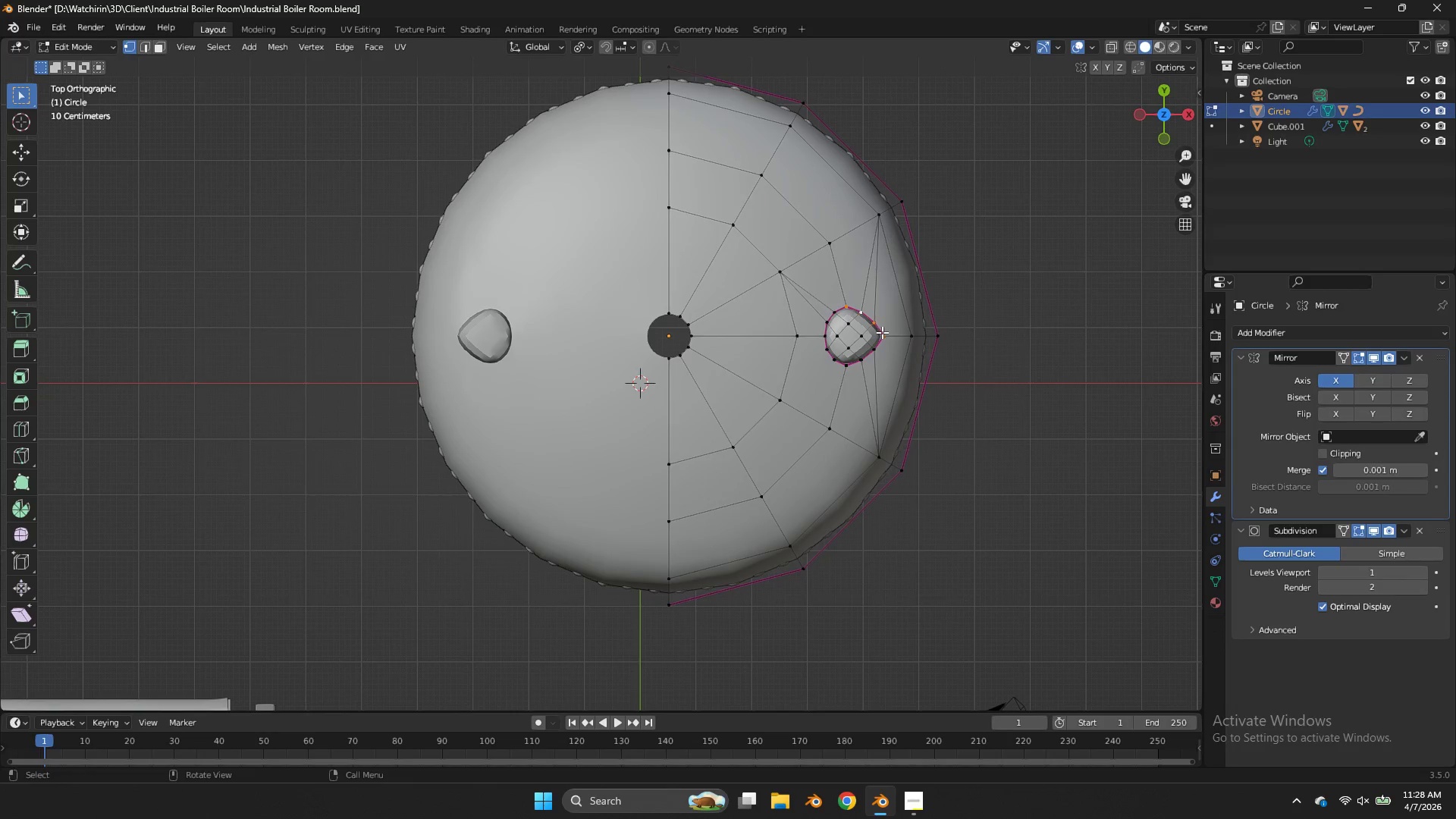 
scroll: coordinate [882, 332], scroll_direction: up, amount: 1.0
 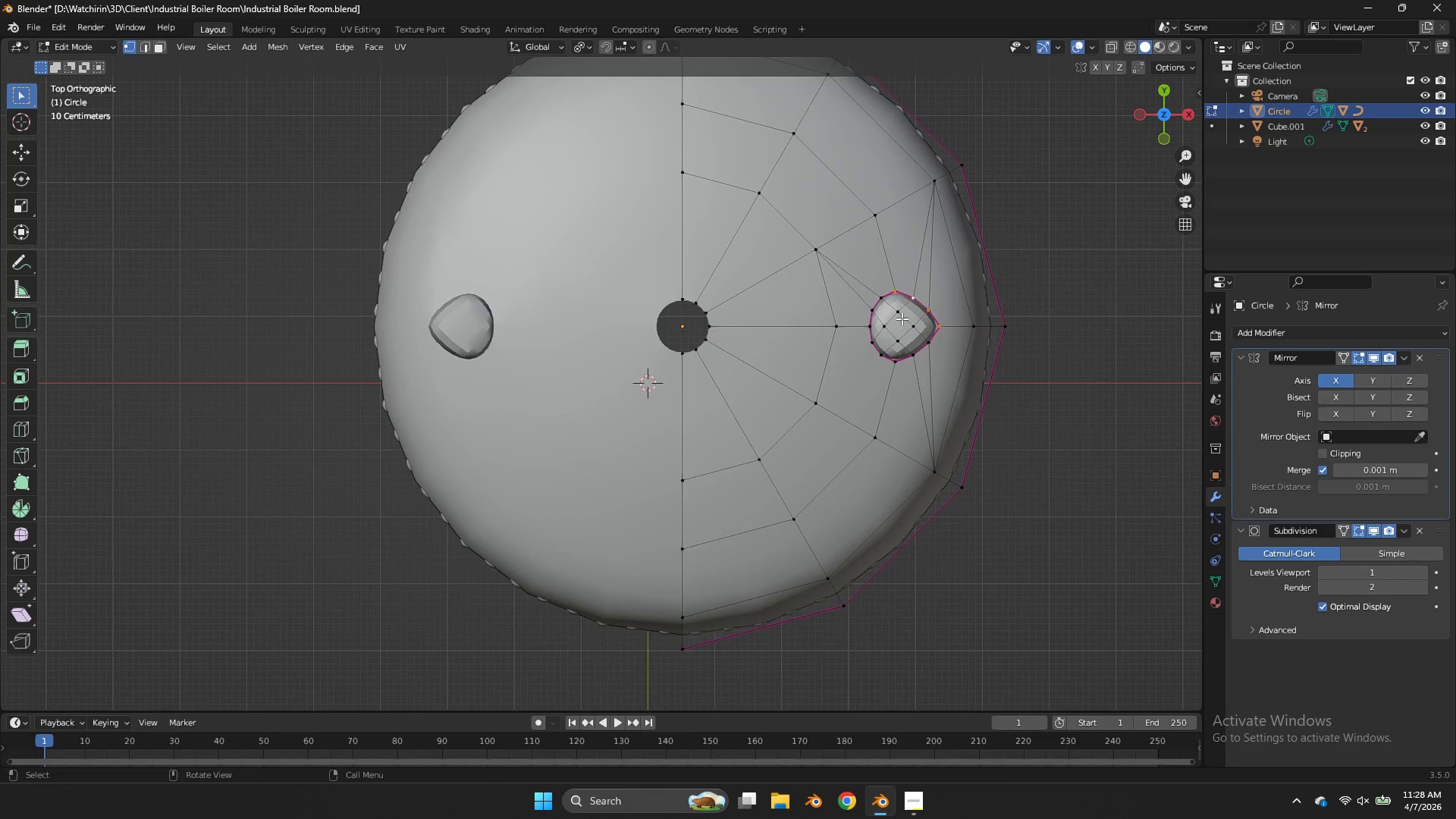 
left_click([902, 318])
 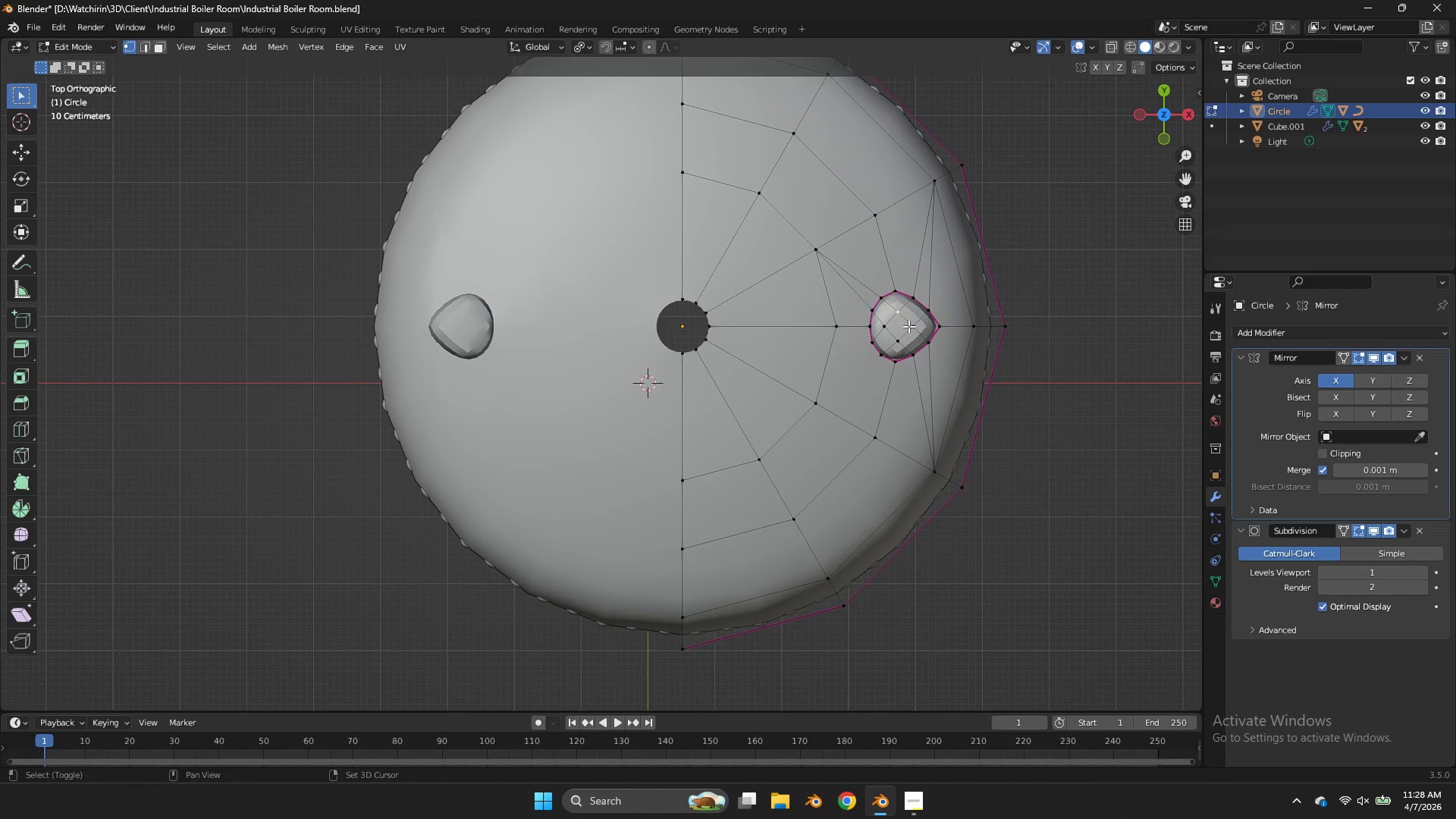 
hold_key(key=ShiftLeft, duration=2.52)
double_click([910, 328])
 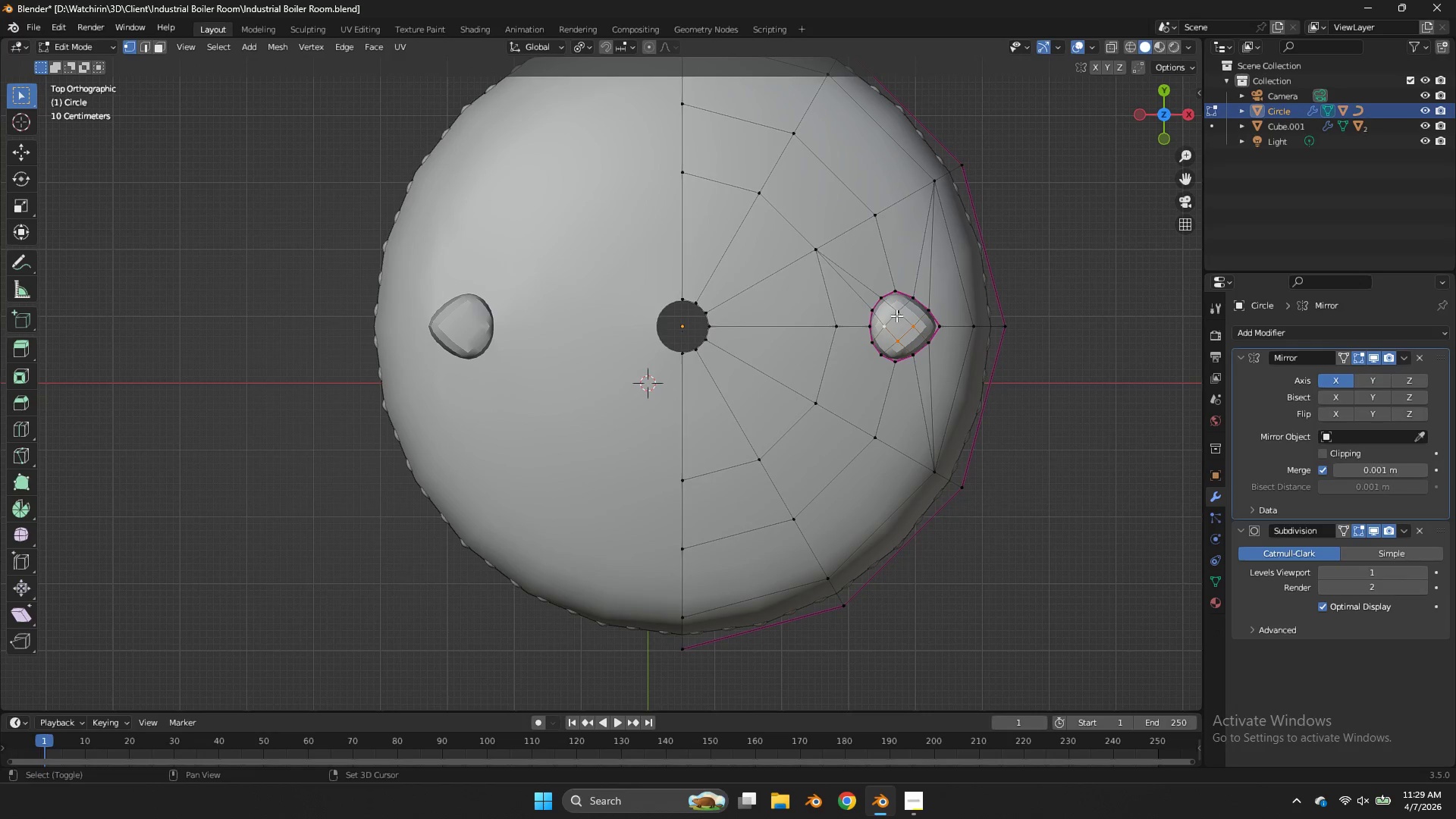 
left_click([896, 315])
 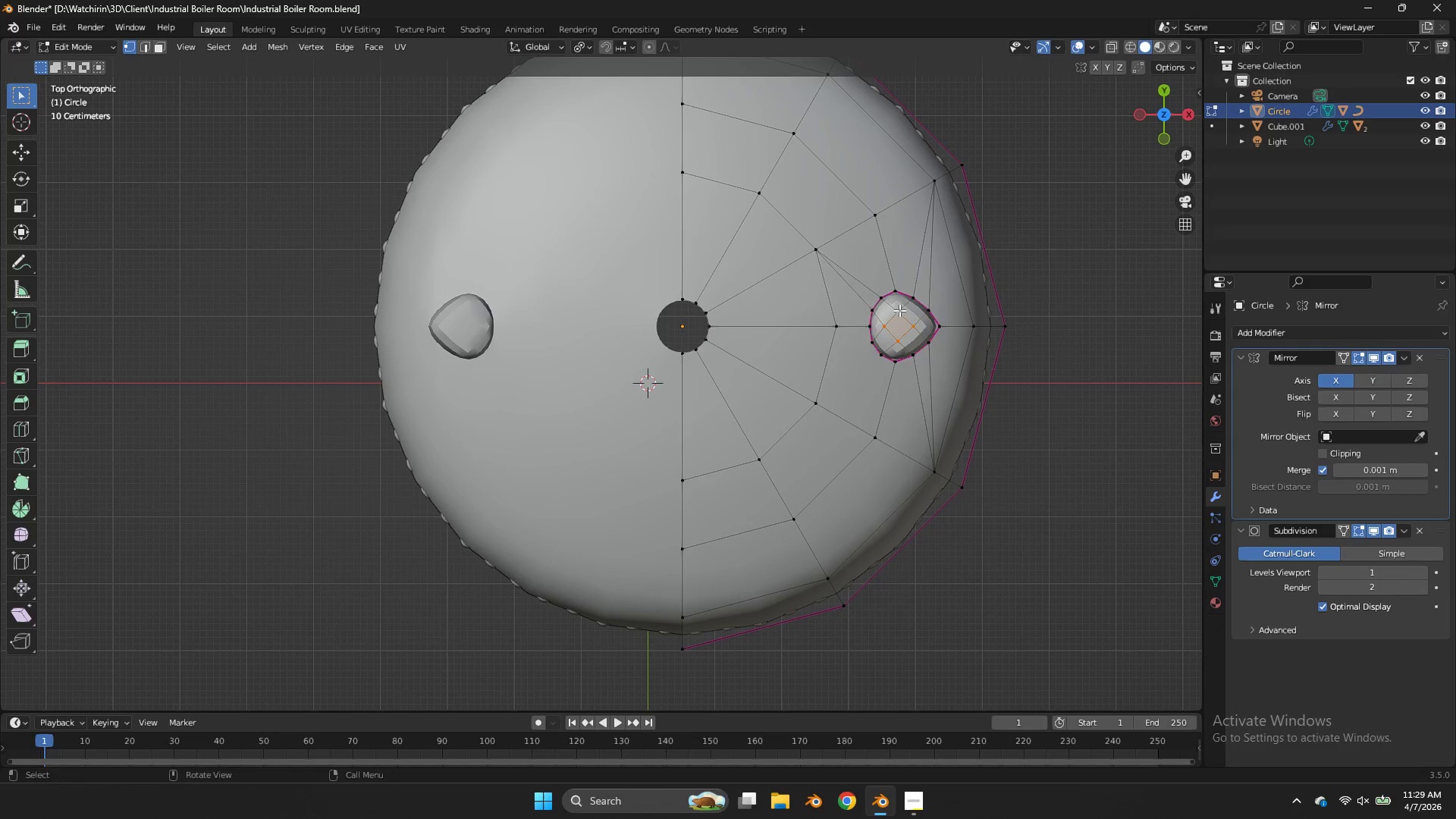 
key(X)
 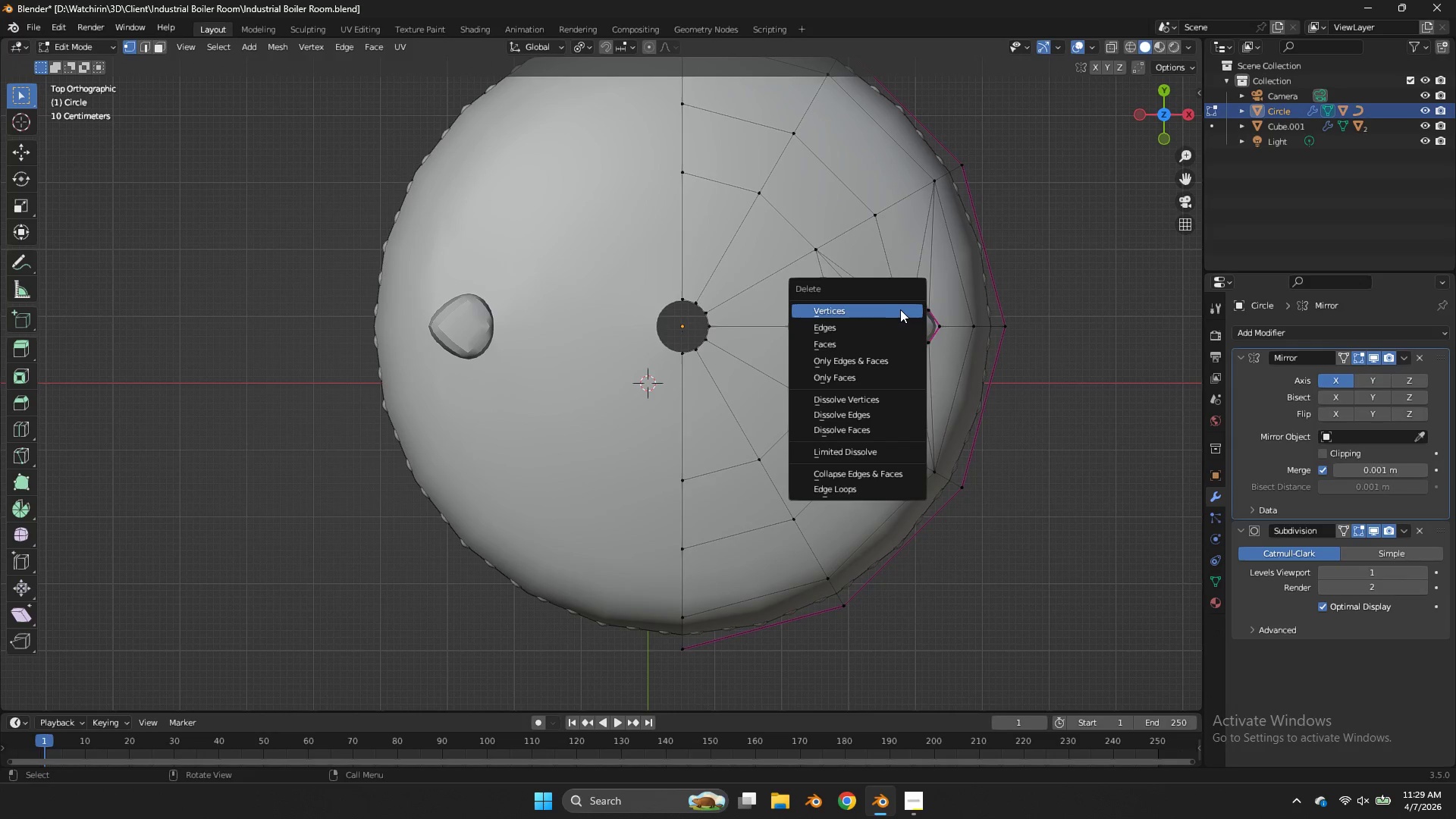 
left_click([900, 309])
 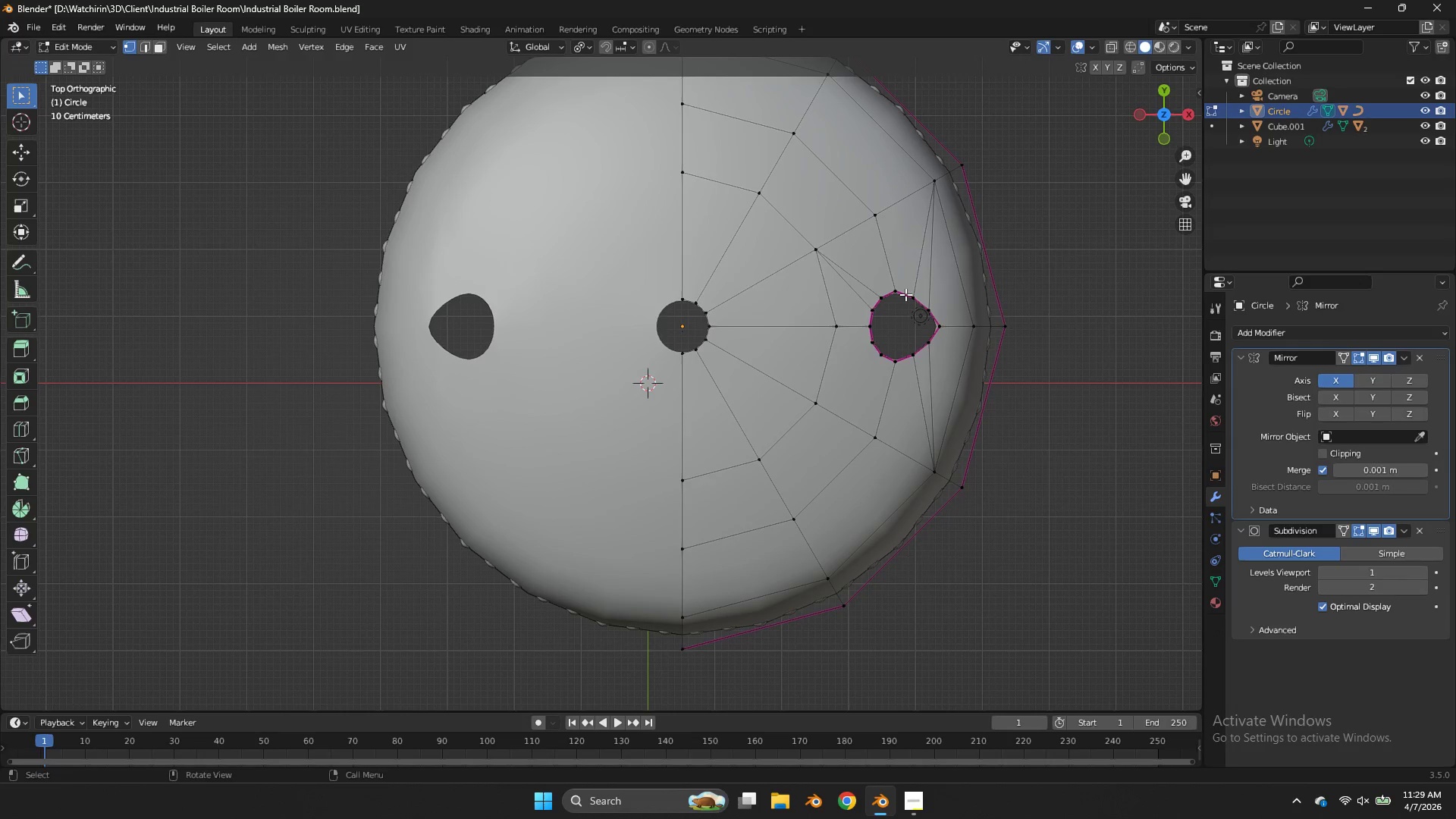 
hold_key(key=AltLeft, duration=0.69)
left_click([905, 294])
 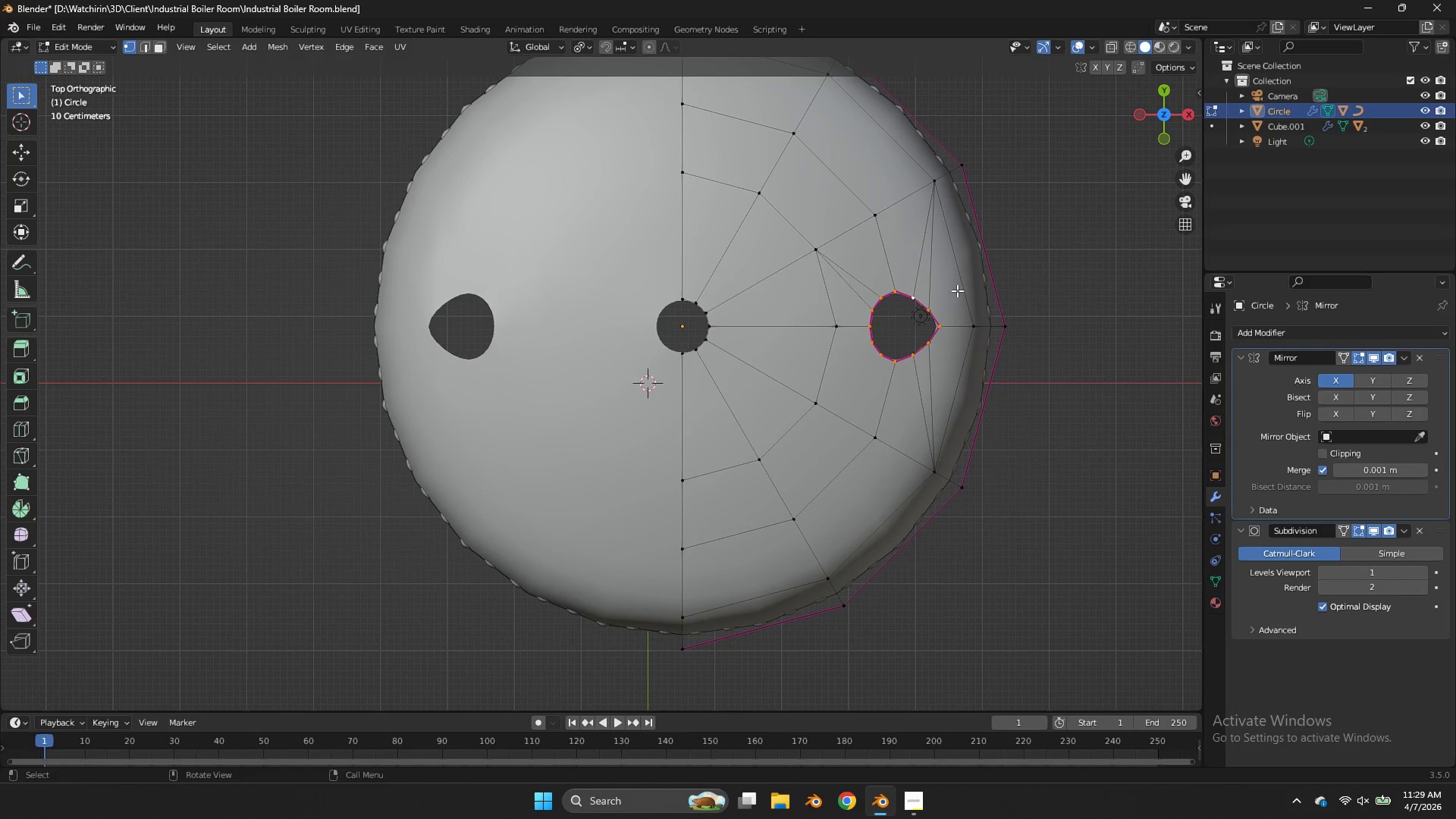 
key(X)
 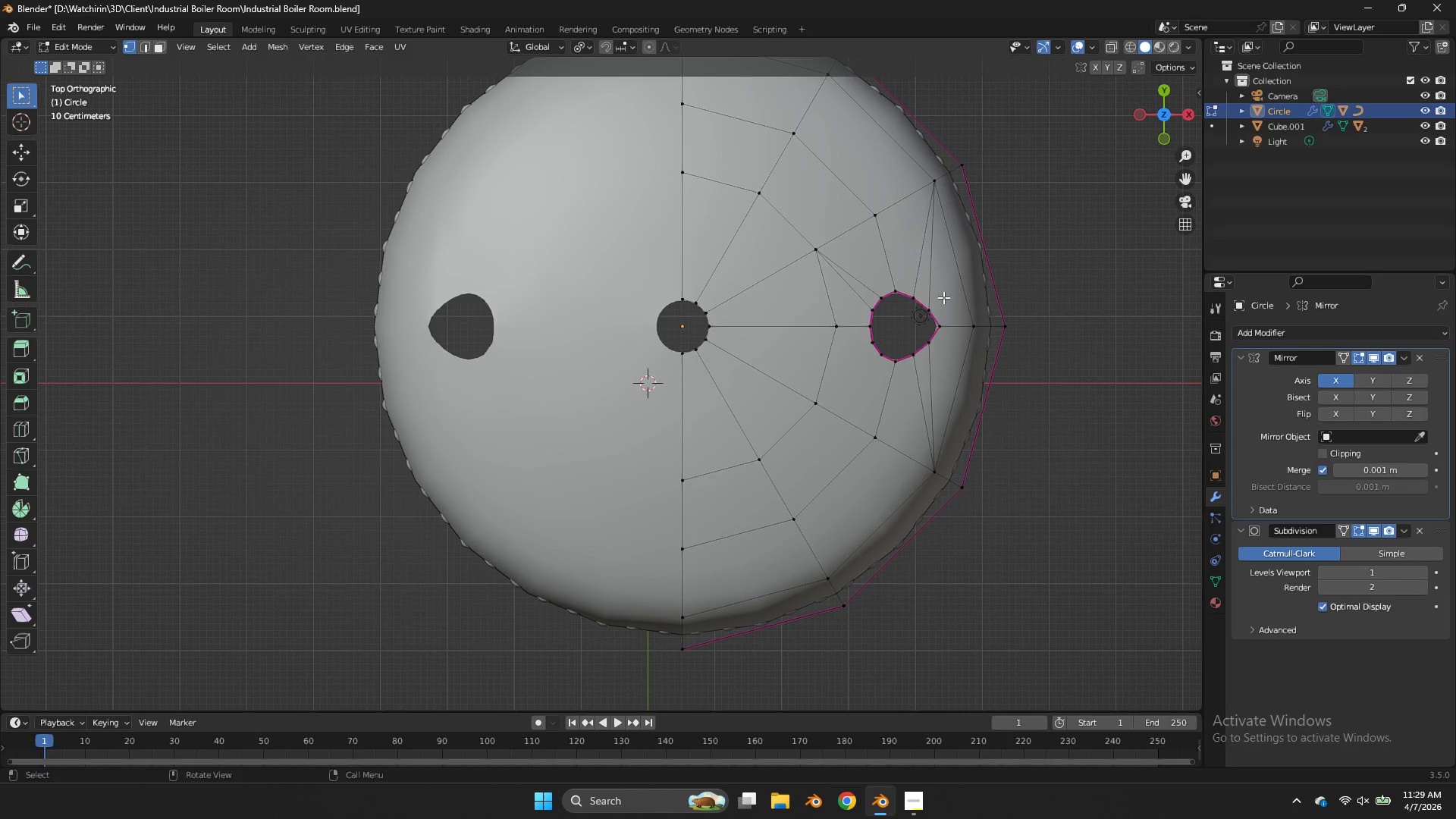 
hold_key(key=AltLeft, duration=1.39)
left_click([905, 293])
 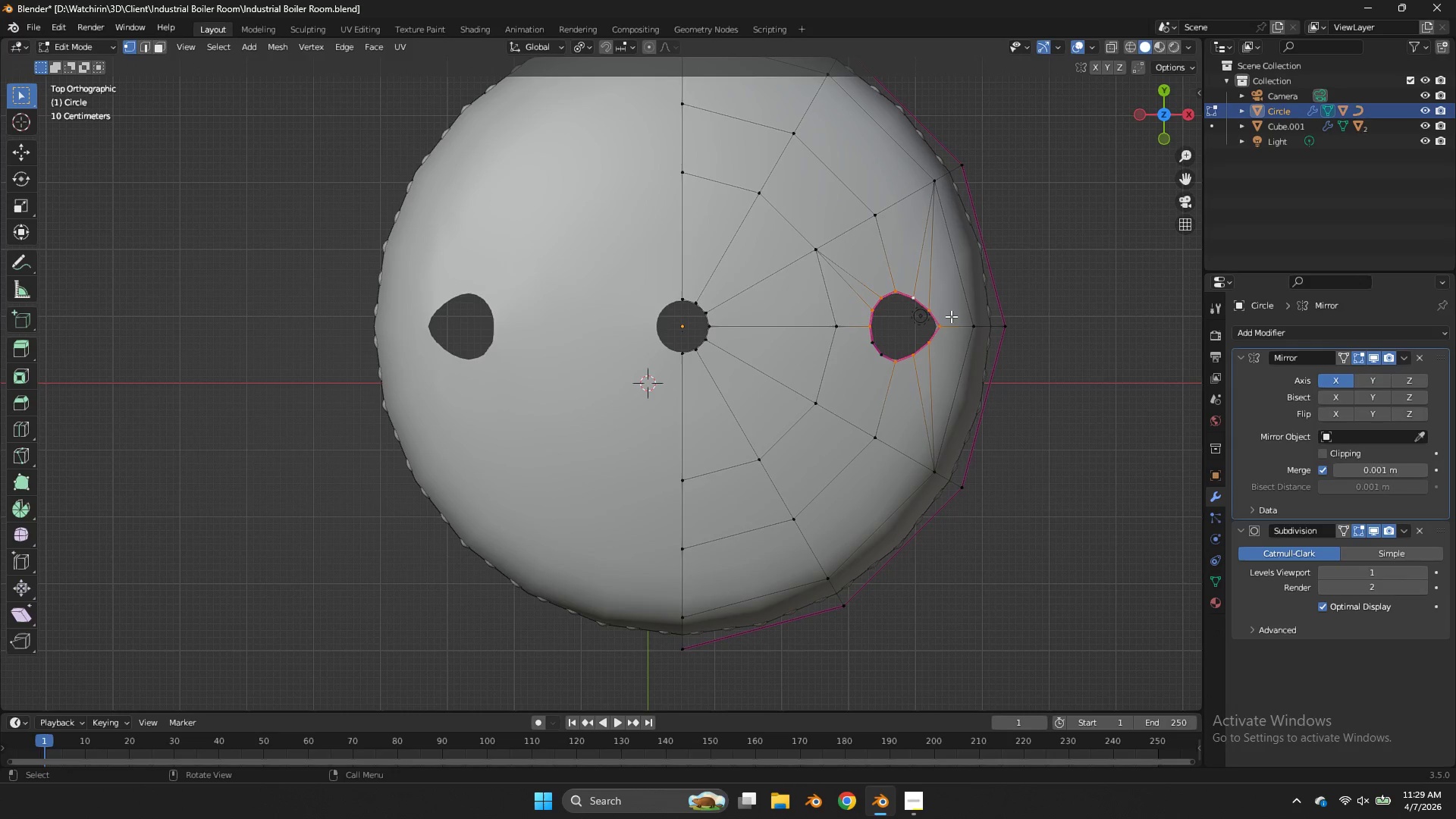 
scroll: coordinate [952, 316], scroll_direction: down, amount: 1.0
 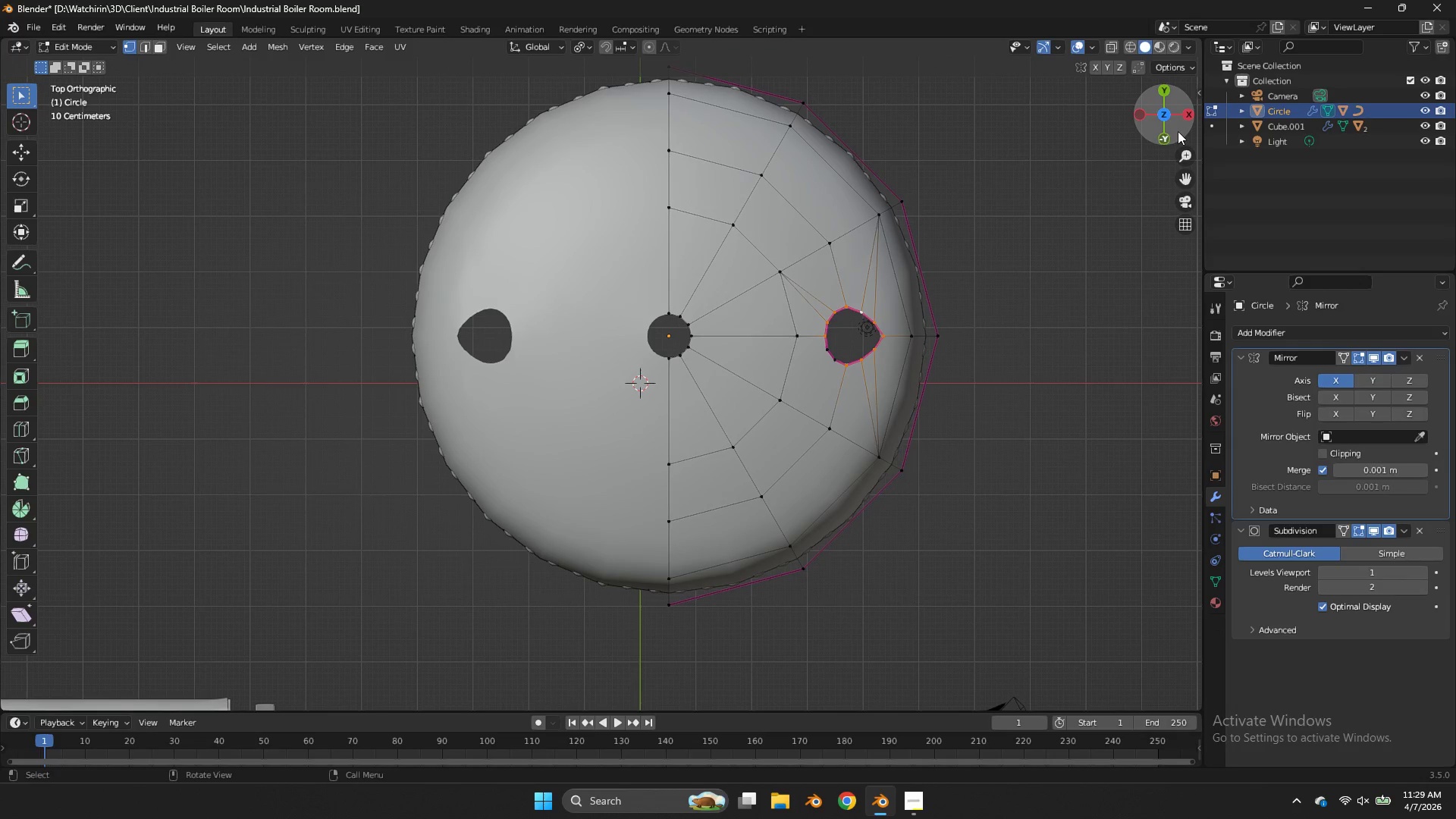 
left_click_drag(start_coordinate=[1174, 124], to_coordinate=[1027, 692])
 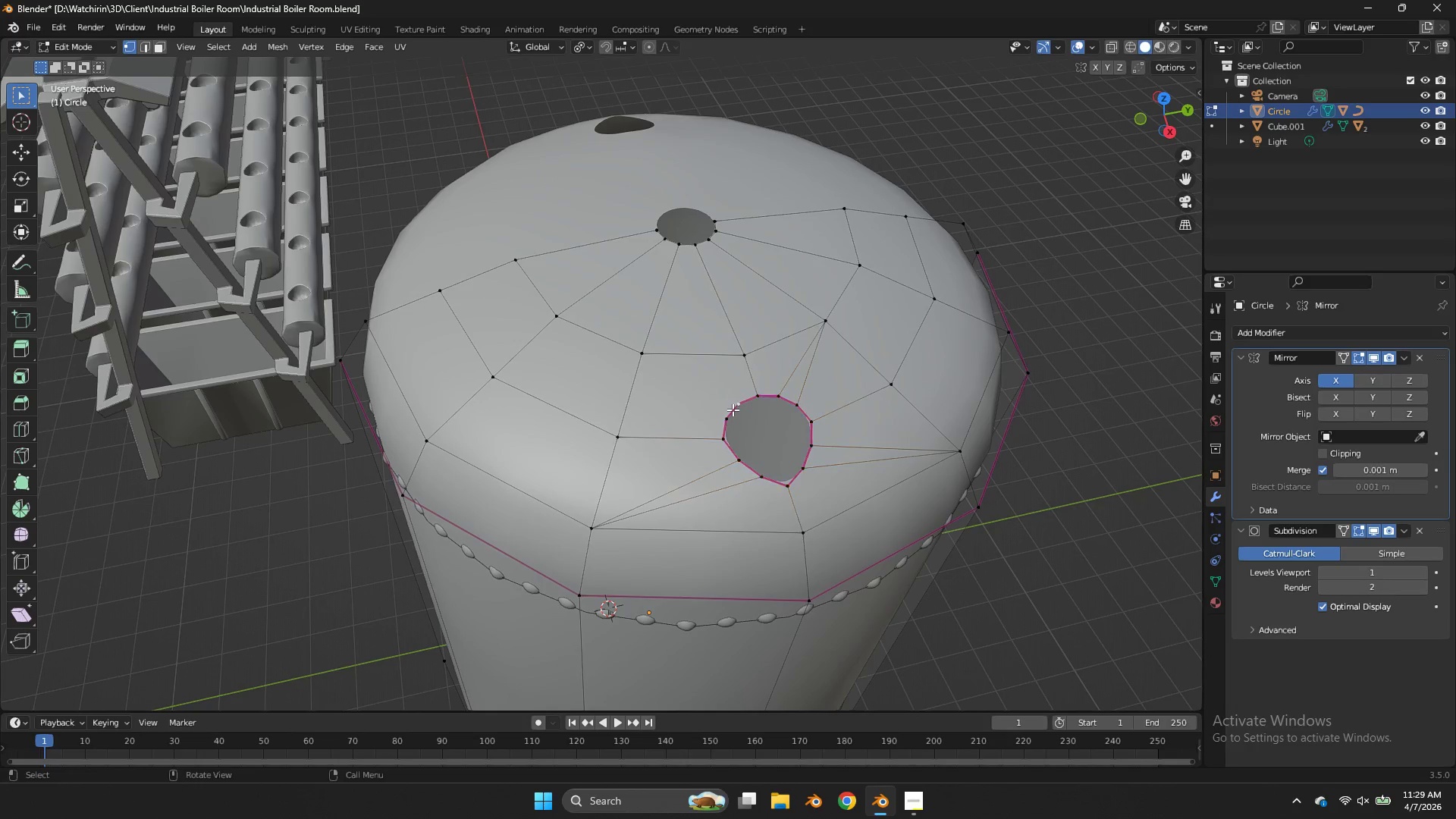 
hold_key(key=ShiftLeft, duration=0.81)
left_click([652, 353])
 